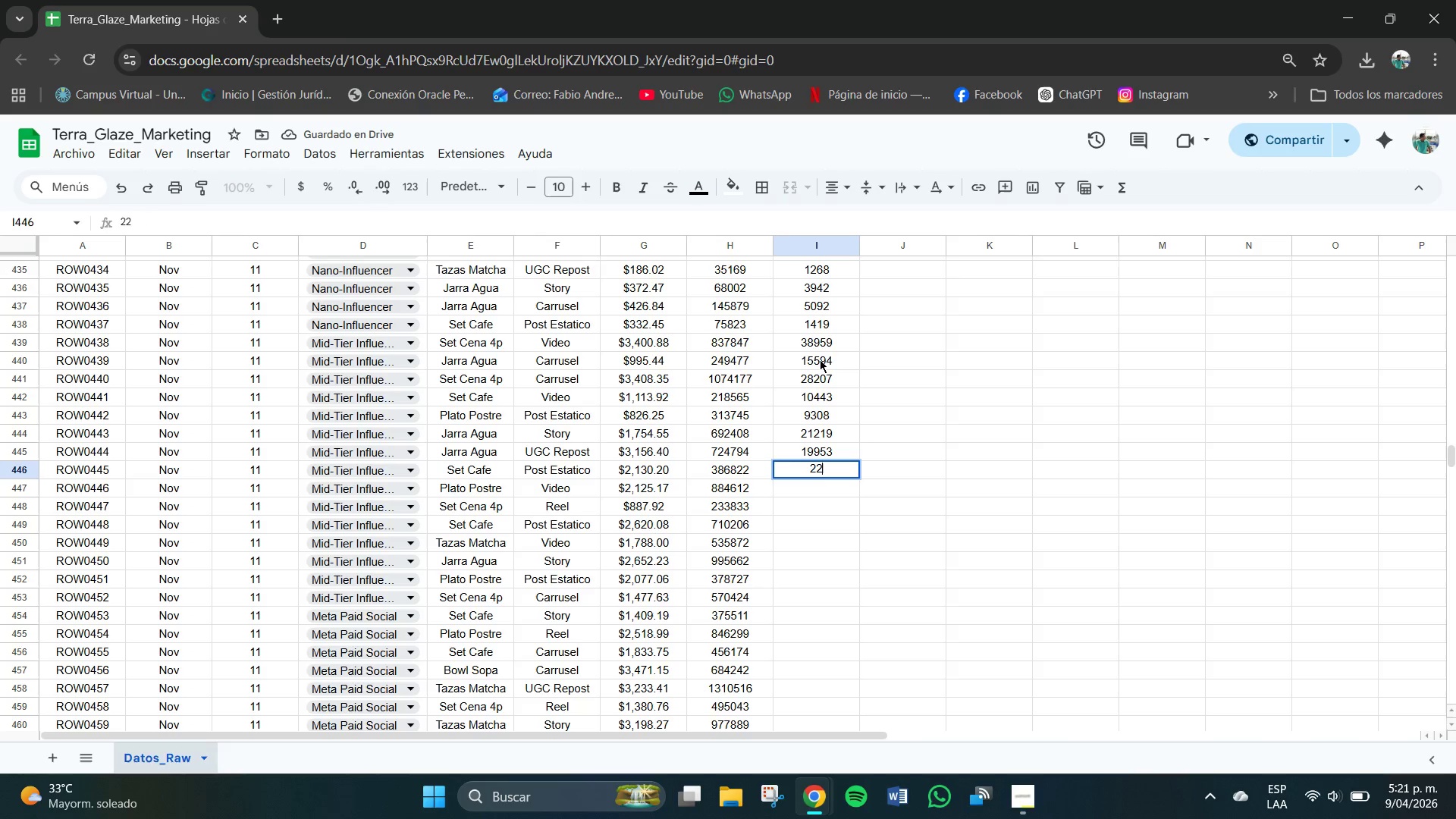 
key(Numpad5)
 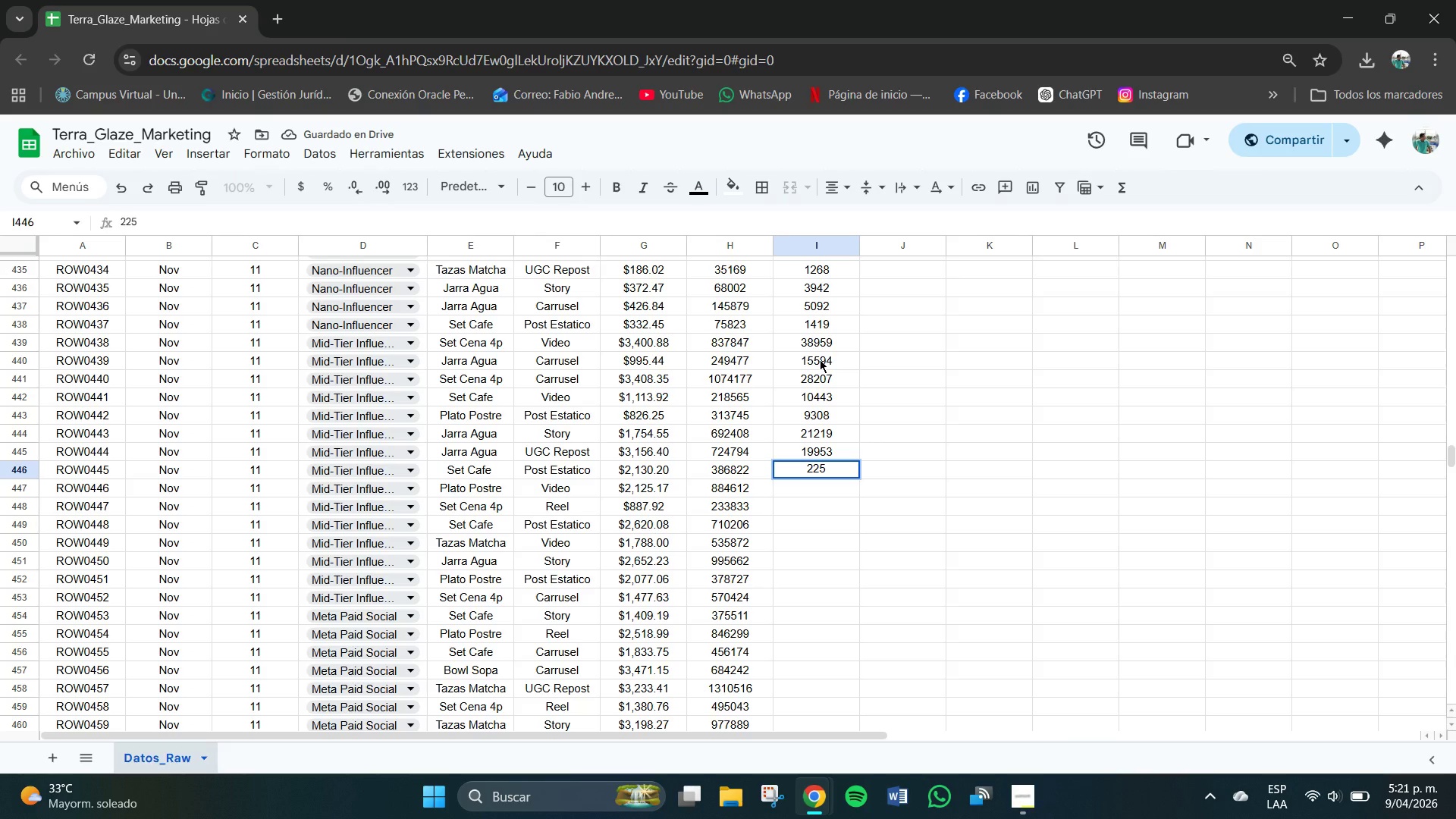 
key(Numpad4)
 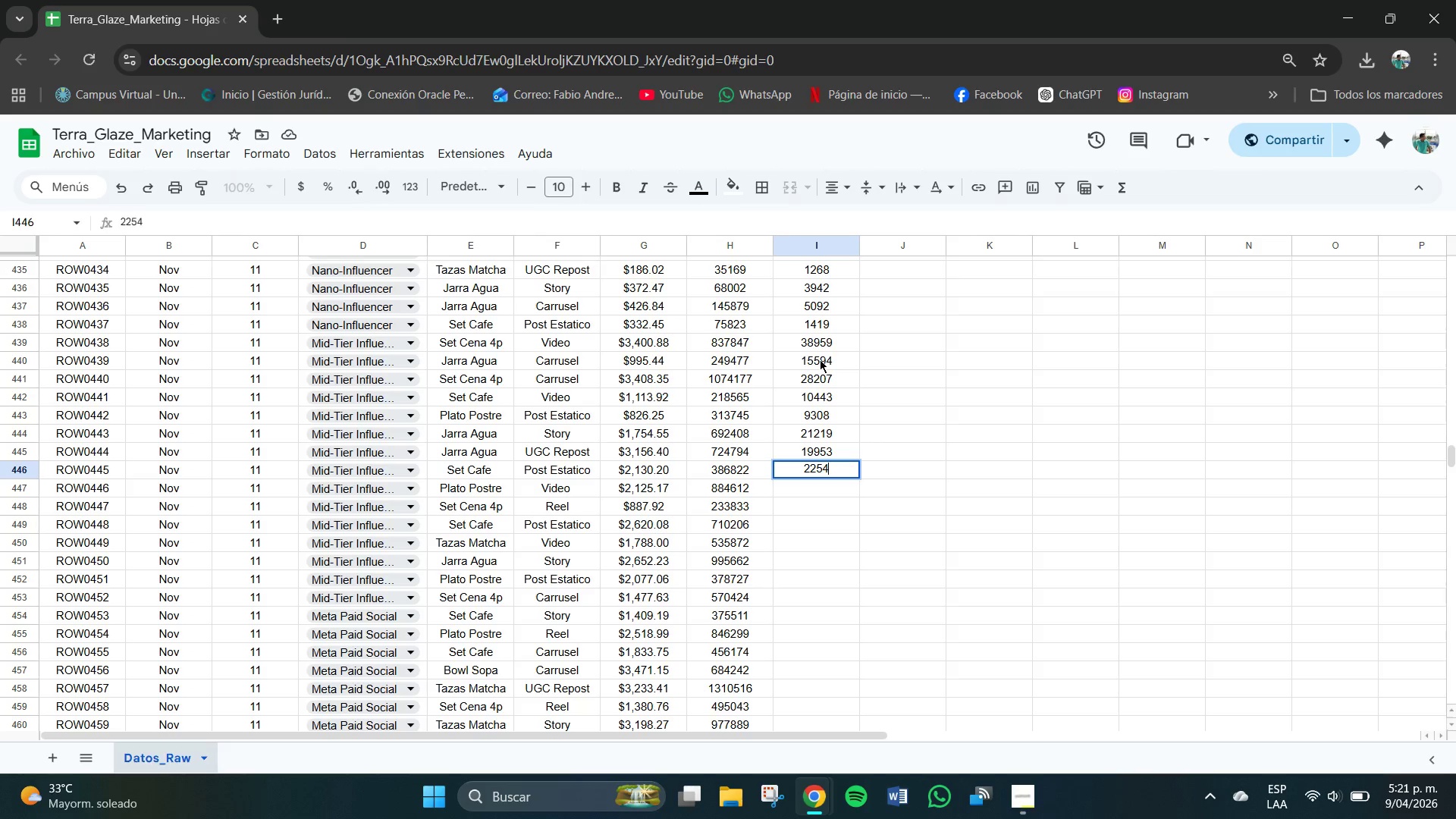 
key(Numpad5)
 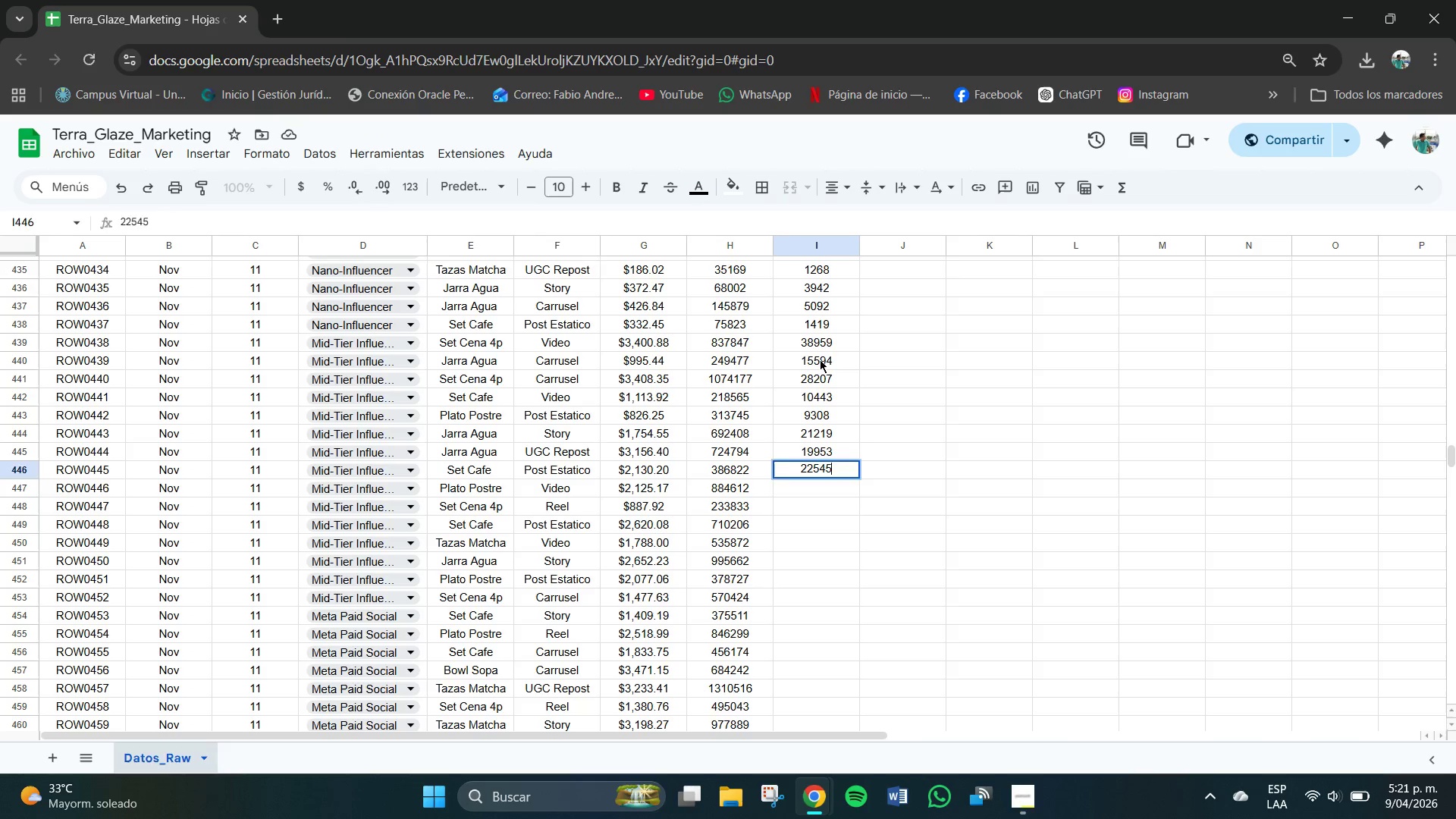 
key(NumpadEnter)
 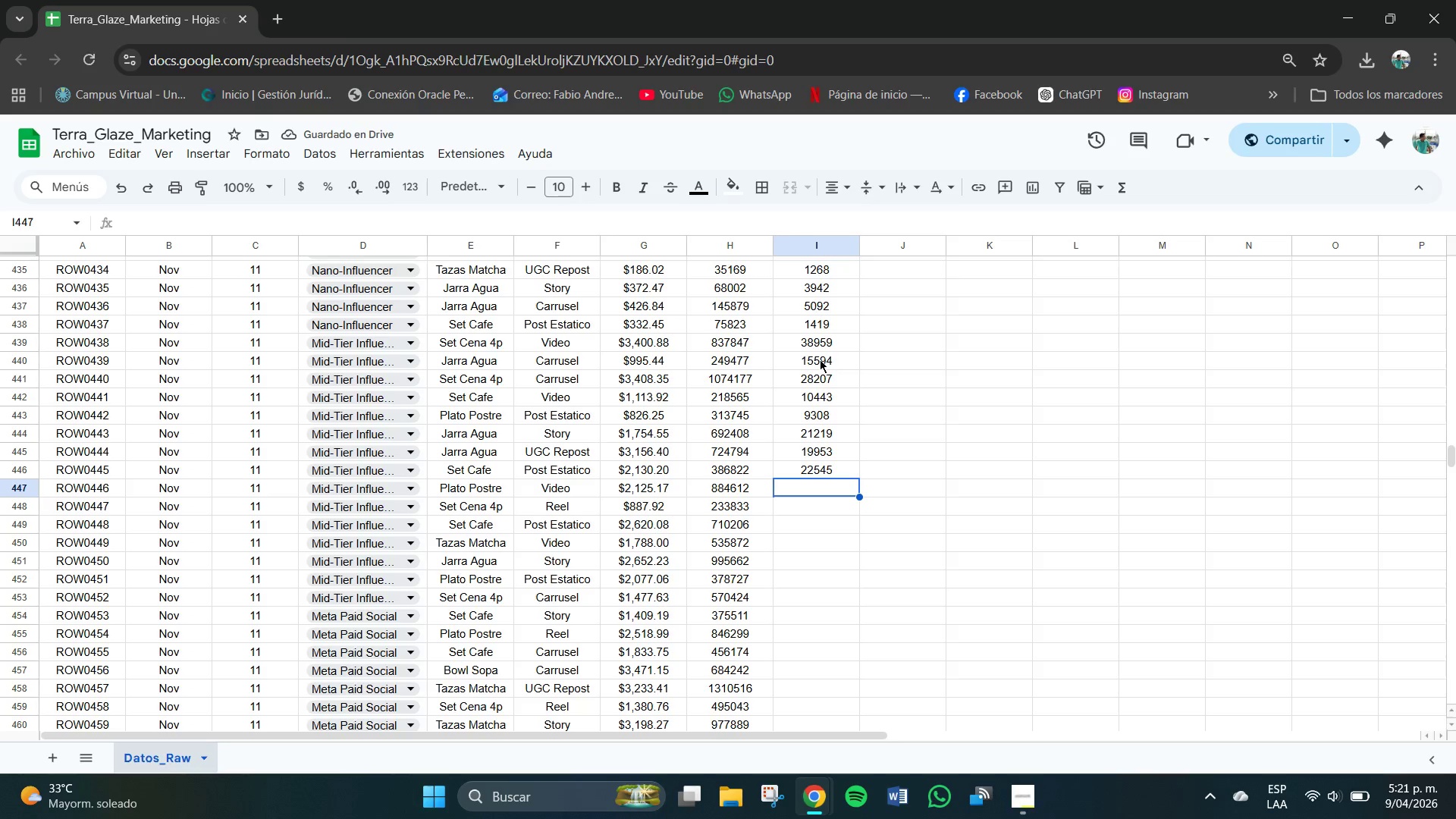 
key(Numpad5)
 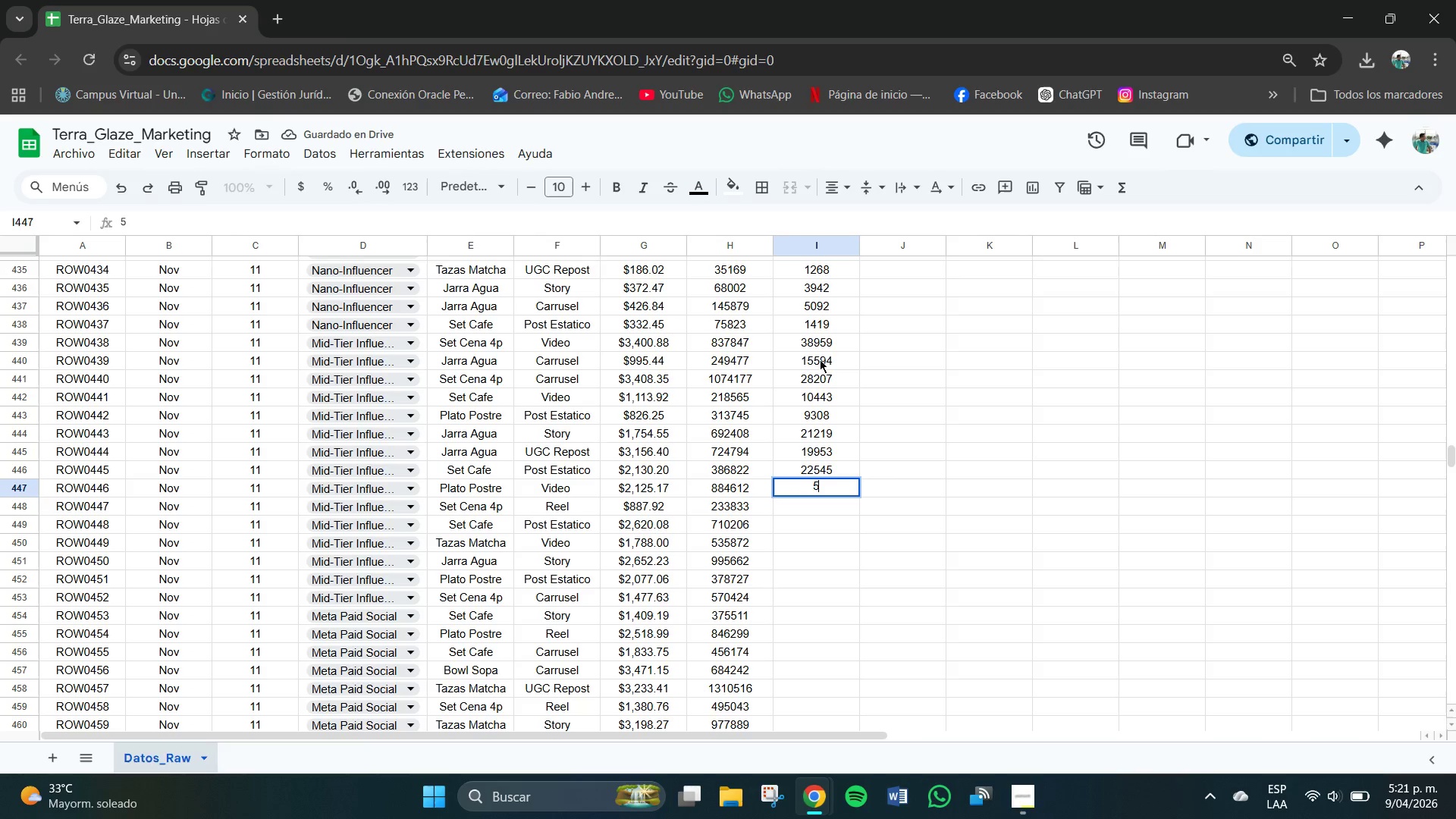 
key(Numpad4)
 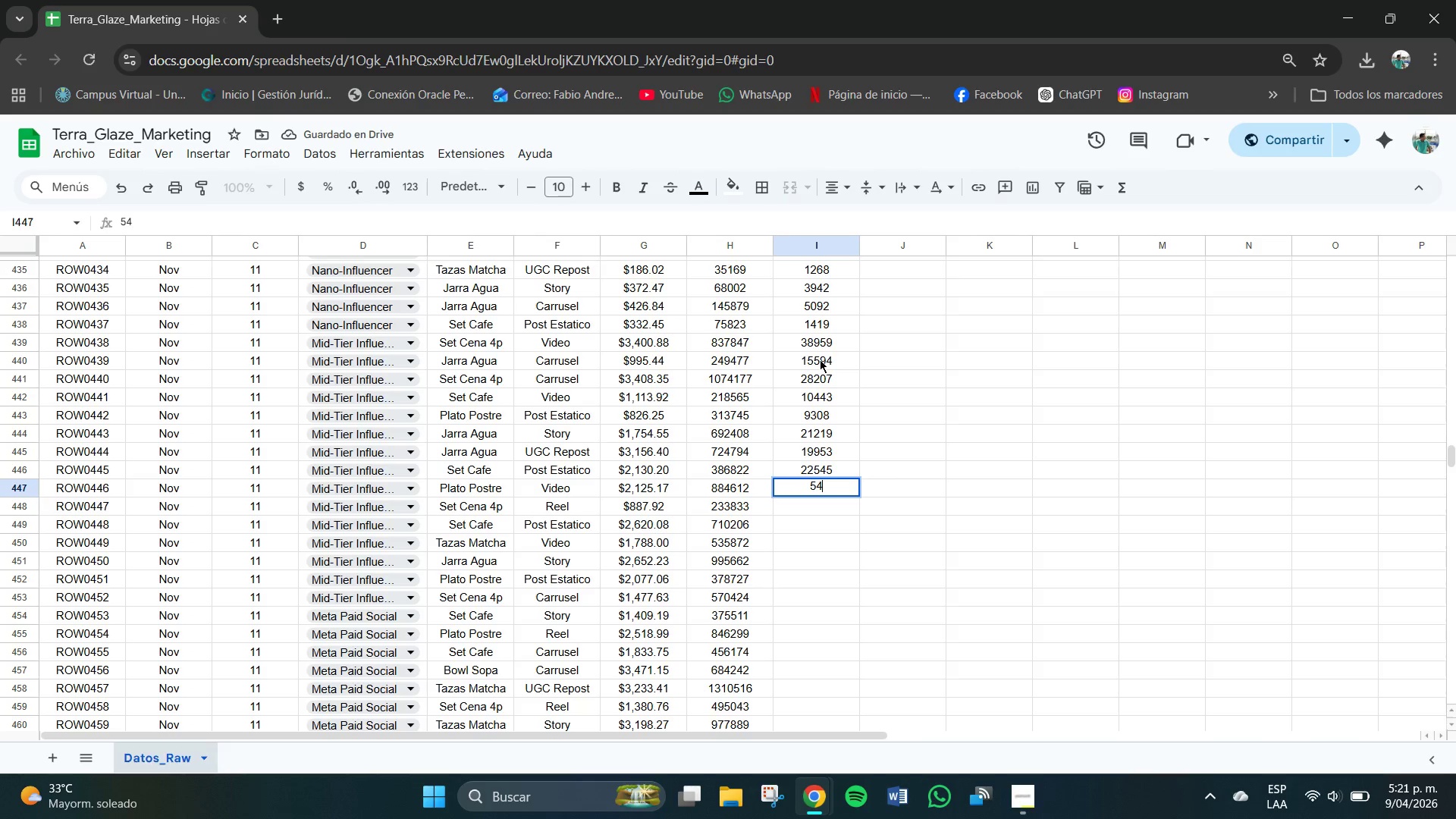 
key(Numpad0)
 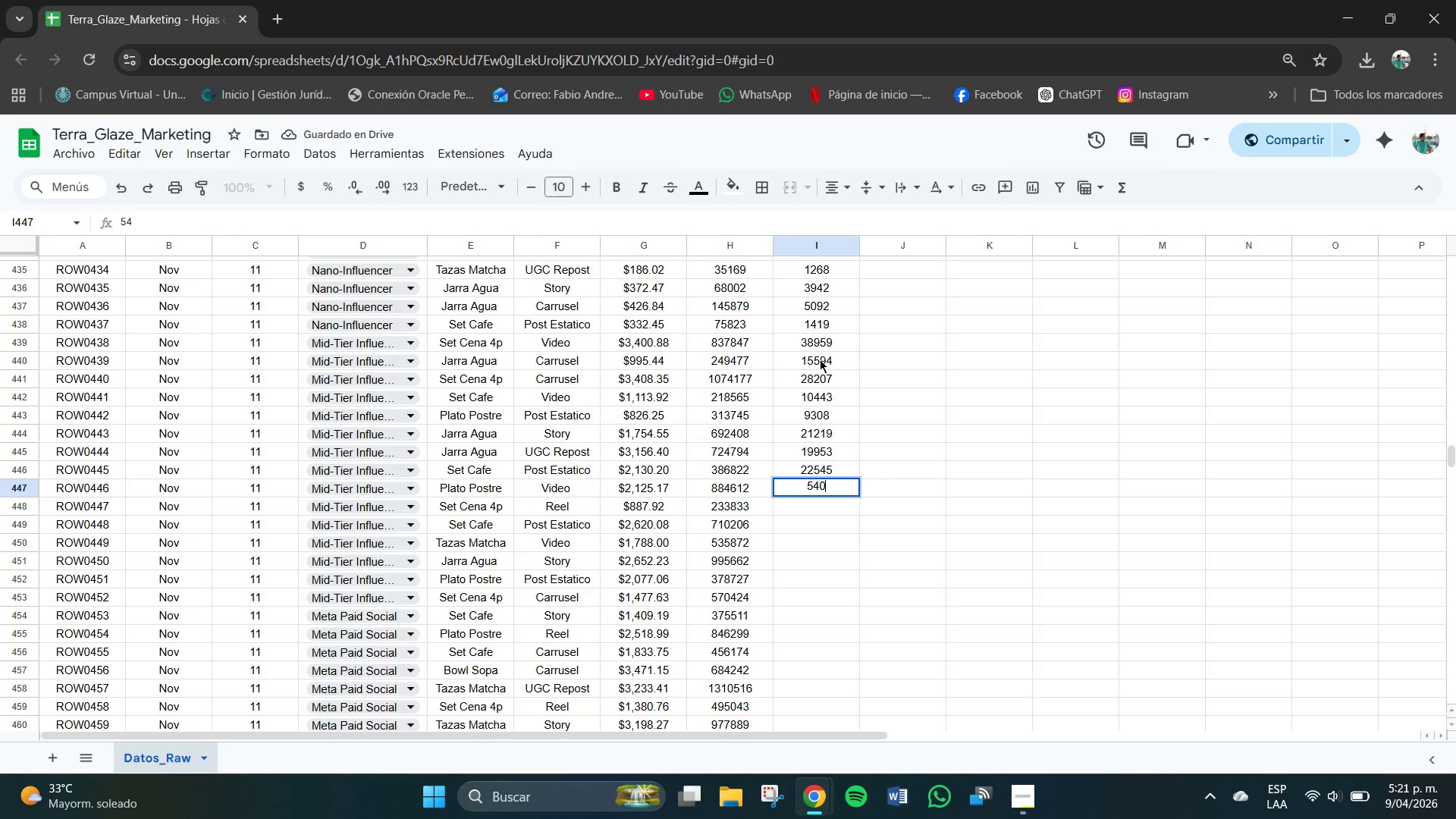 
key(Numpad0)
 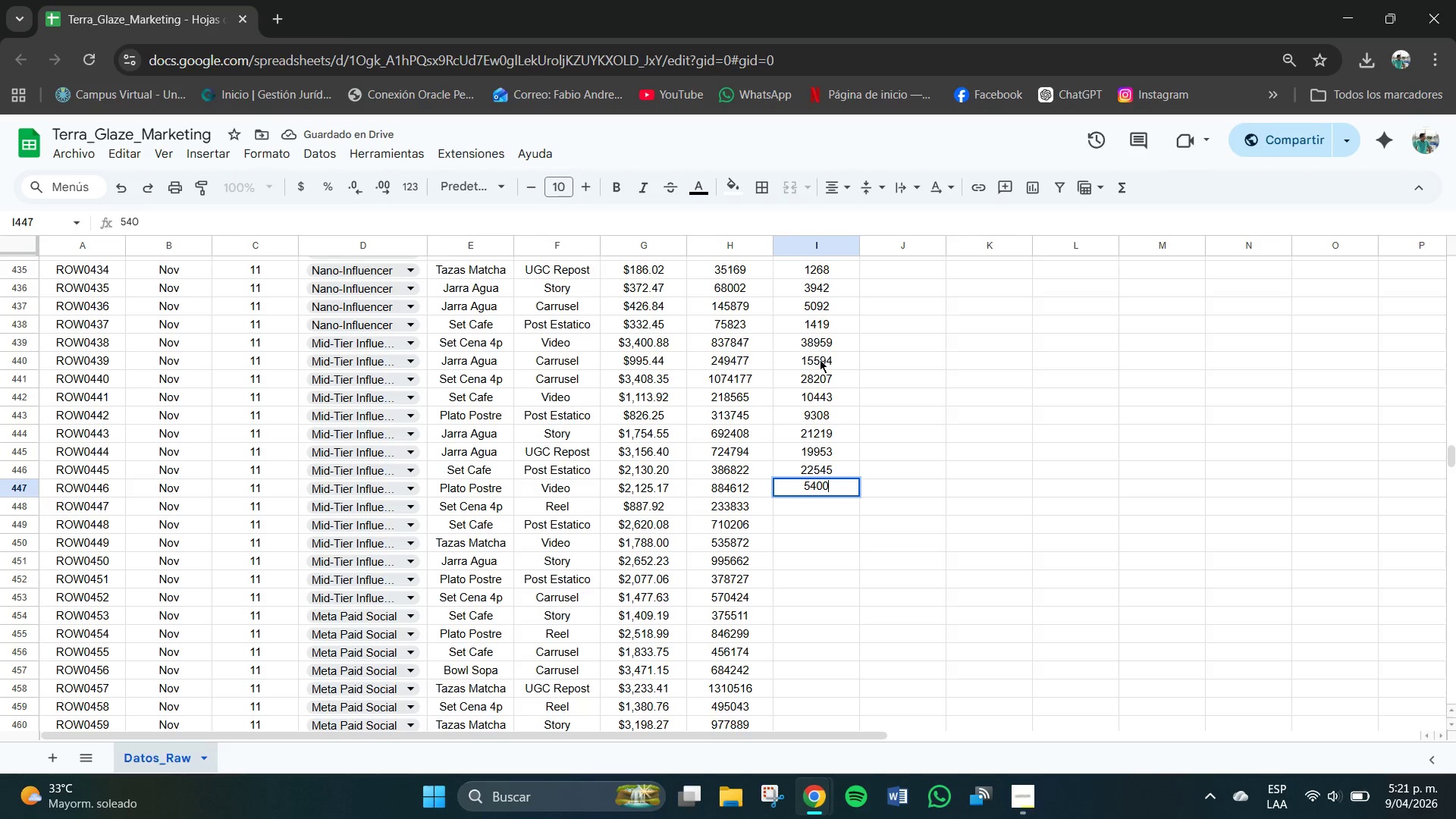 
key(Numpad7)
 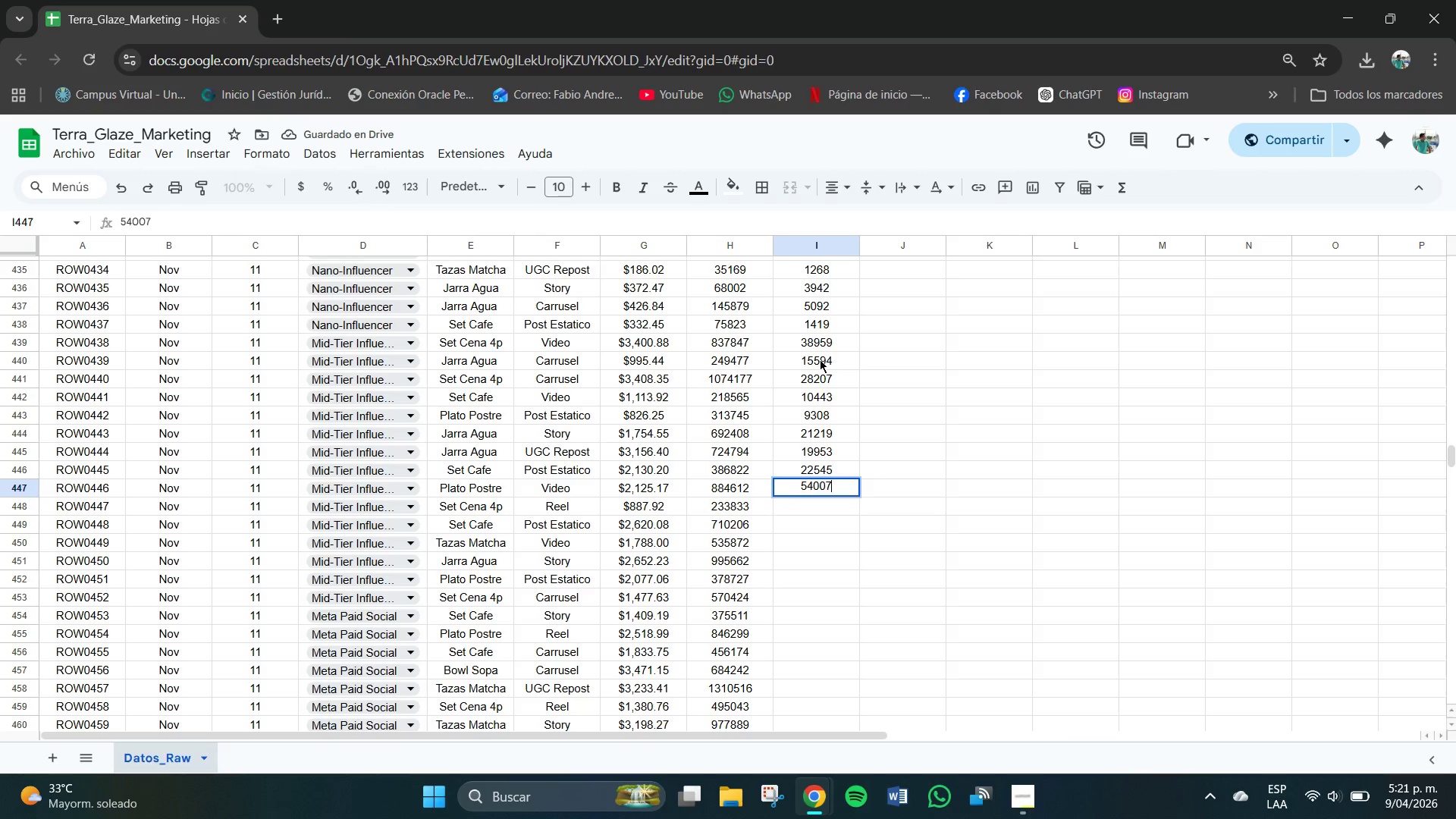 
key(NumpadEnter)
 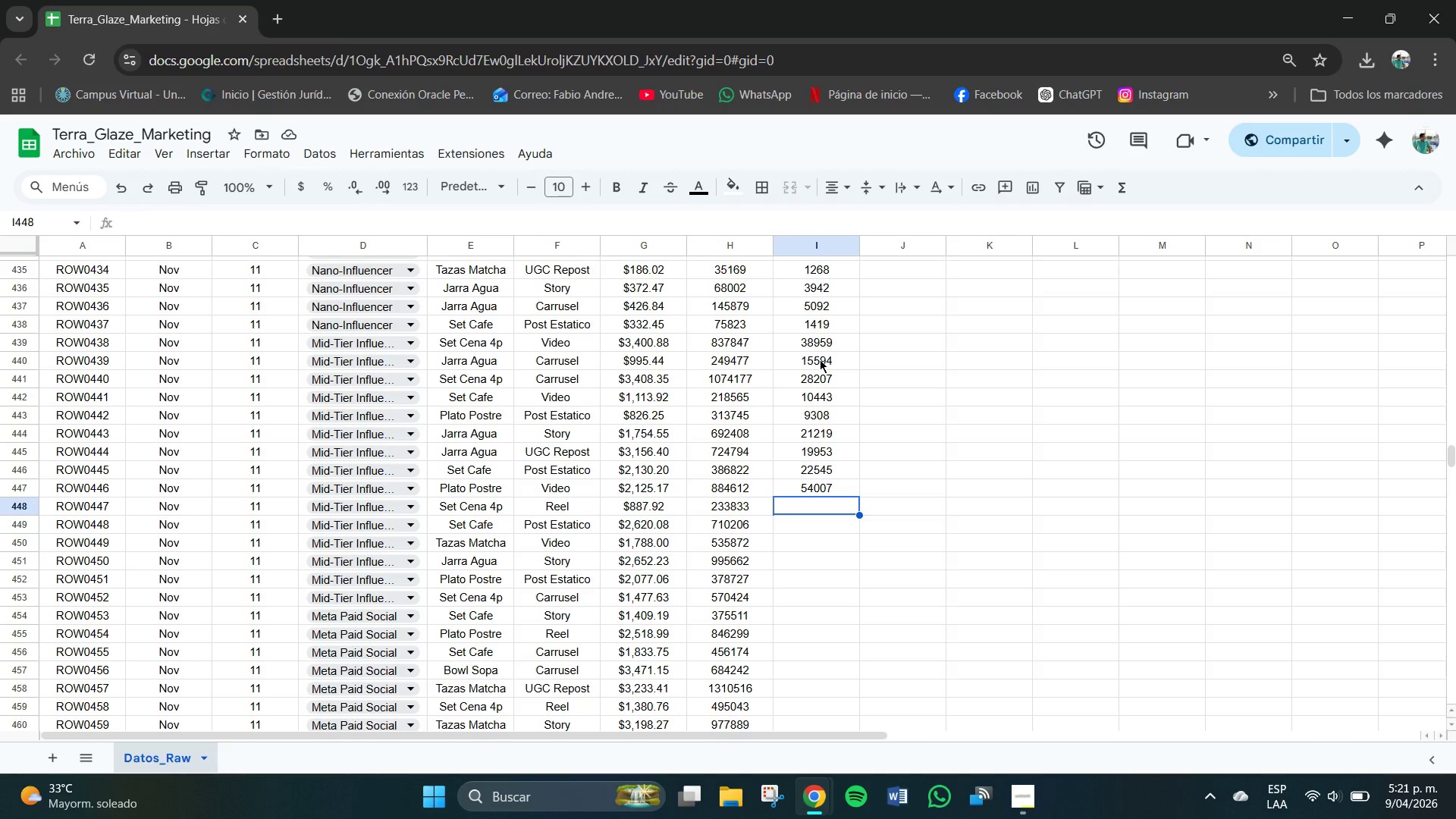 
wait(14.2)
 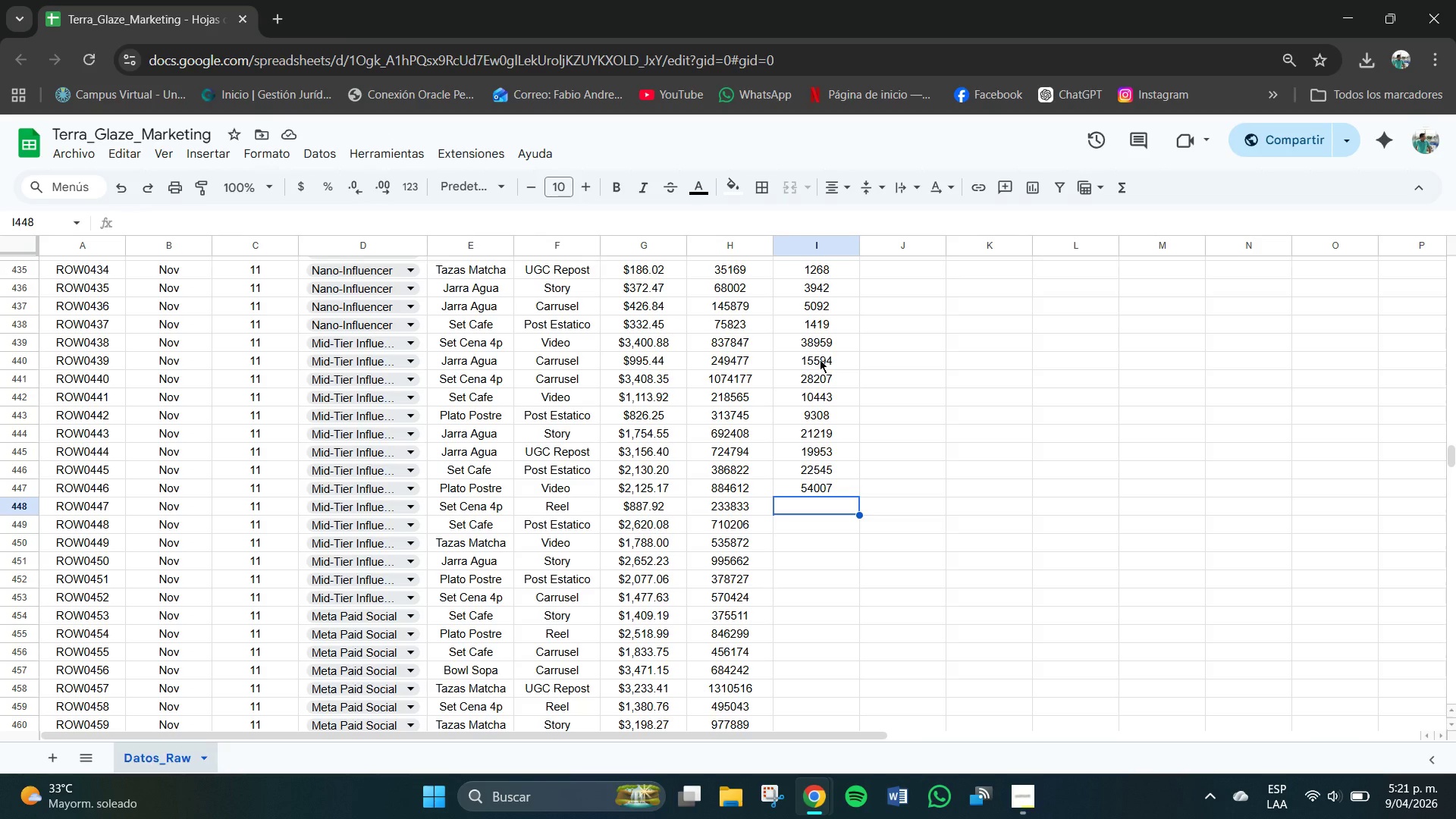 
key(Numpad1)
 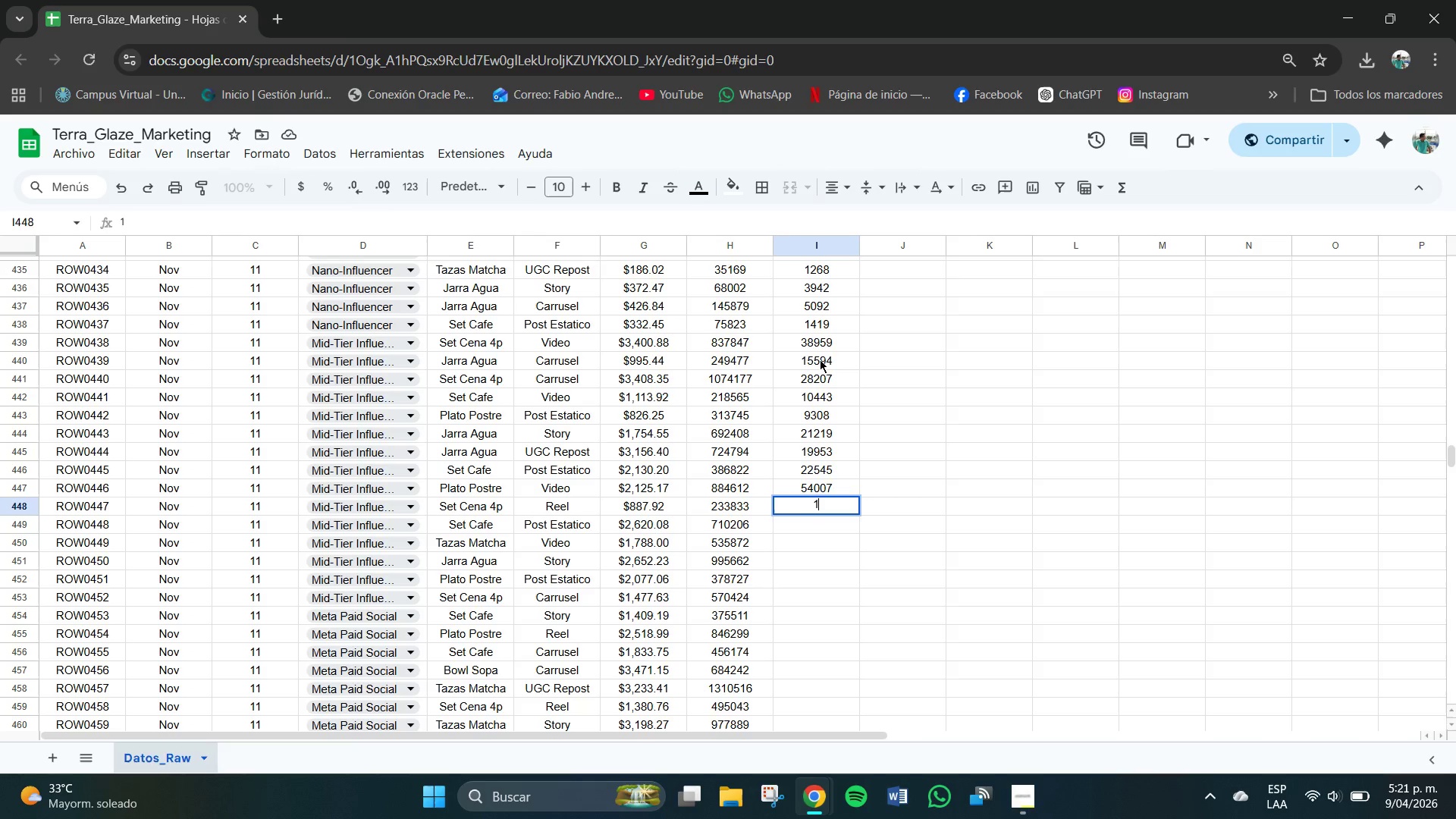 
key(Numpad3)
 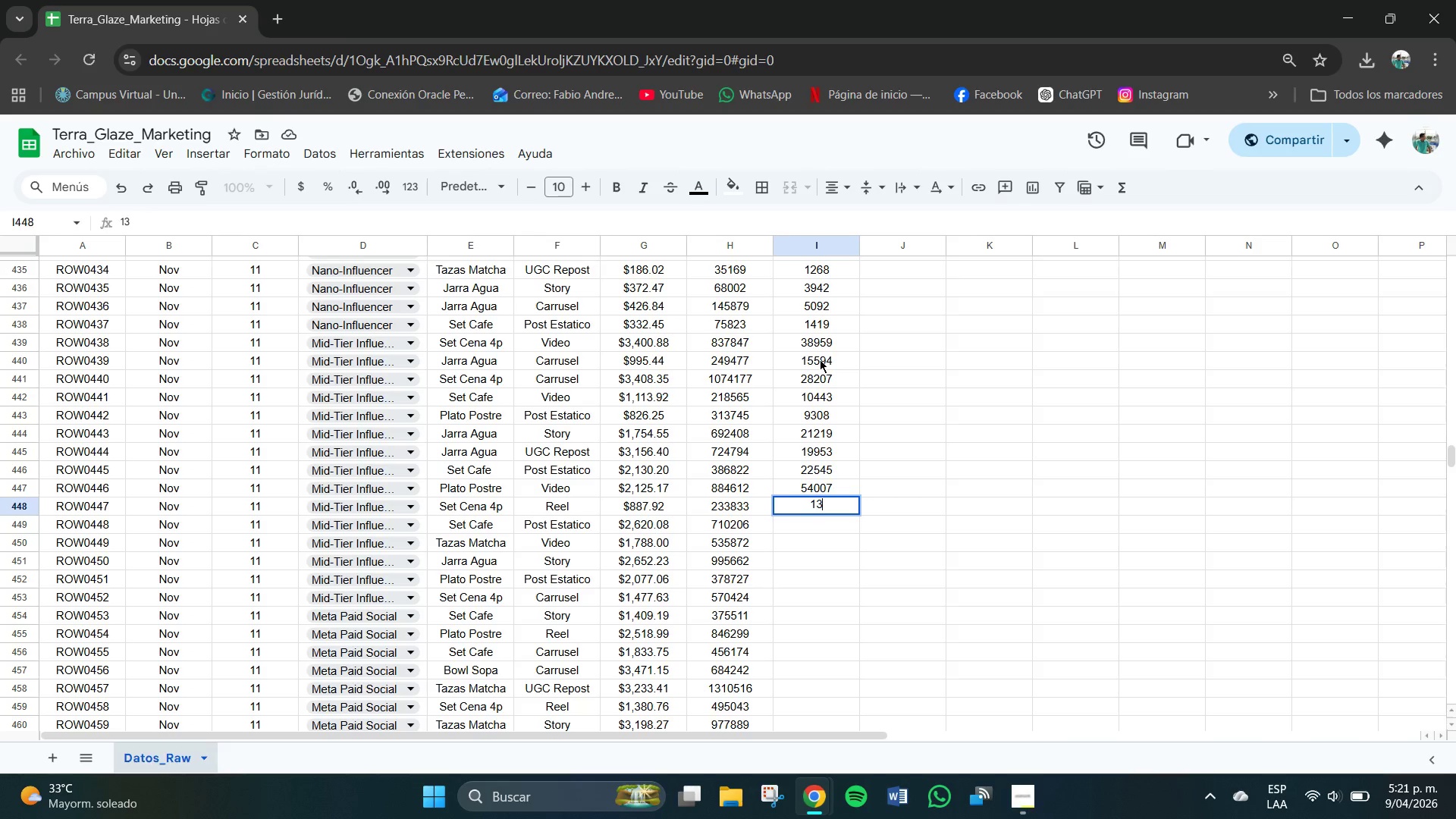 
key(Numpad6)
 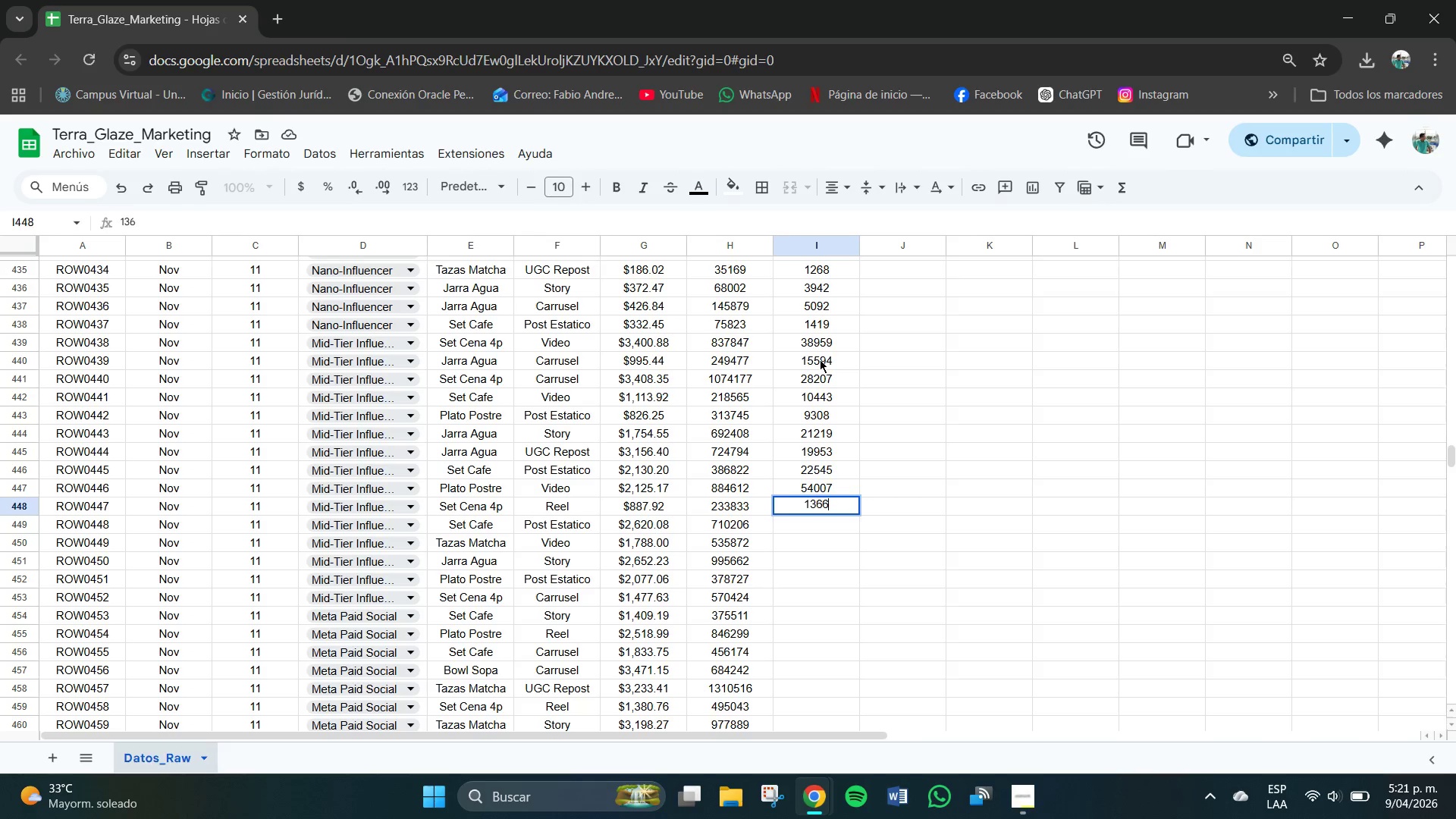 
key(Numpad6)
 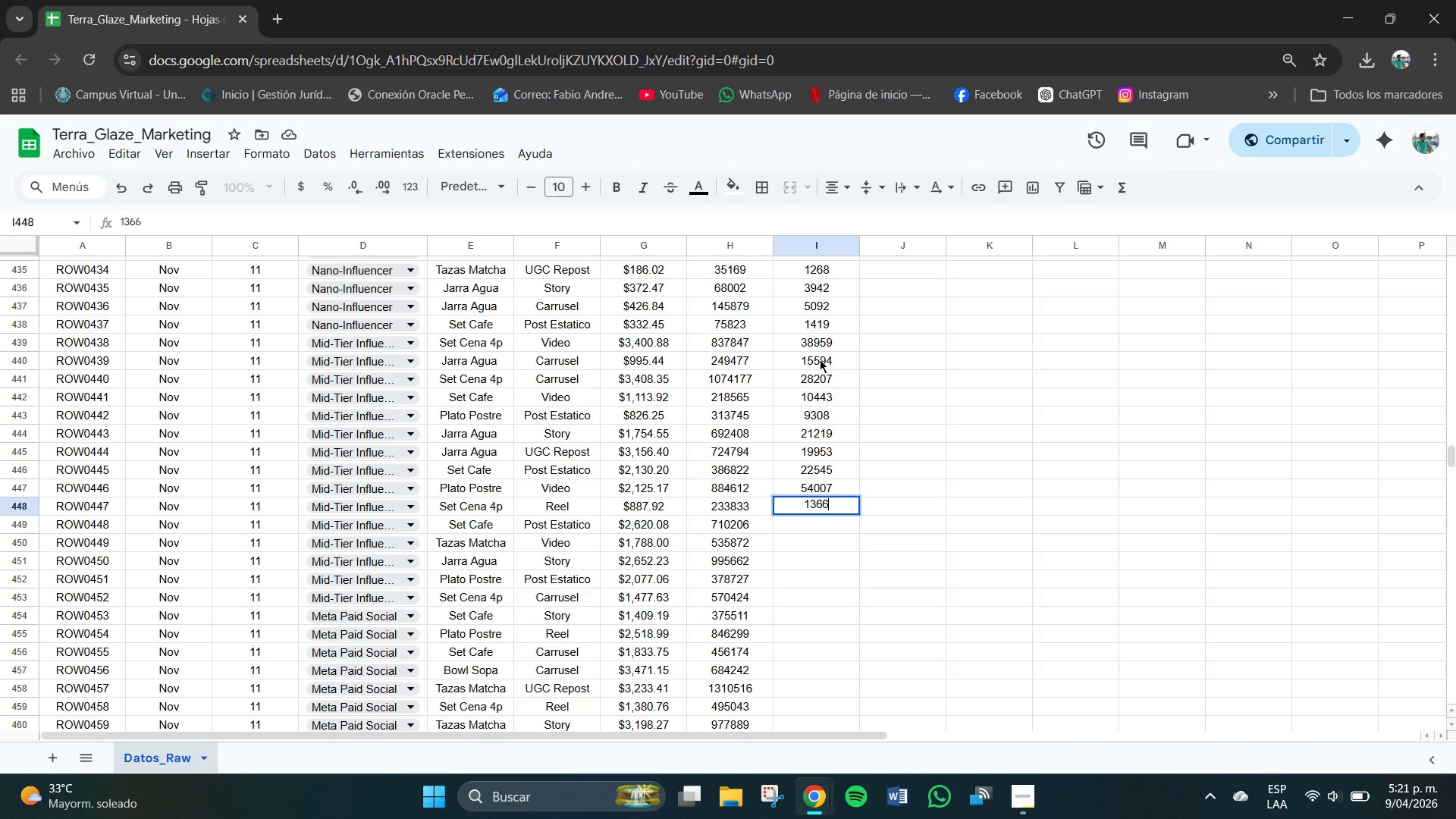 
key(Numpad4)
 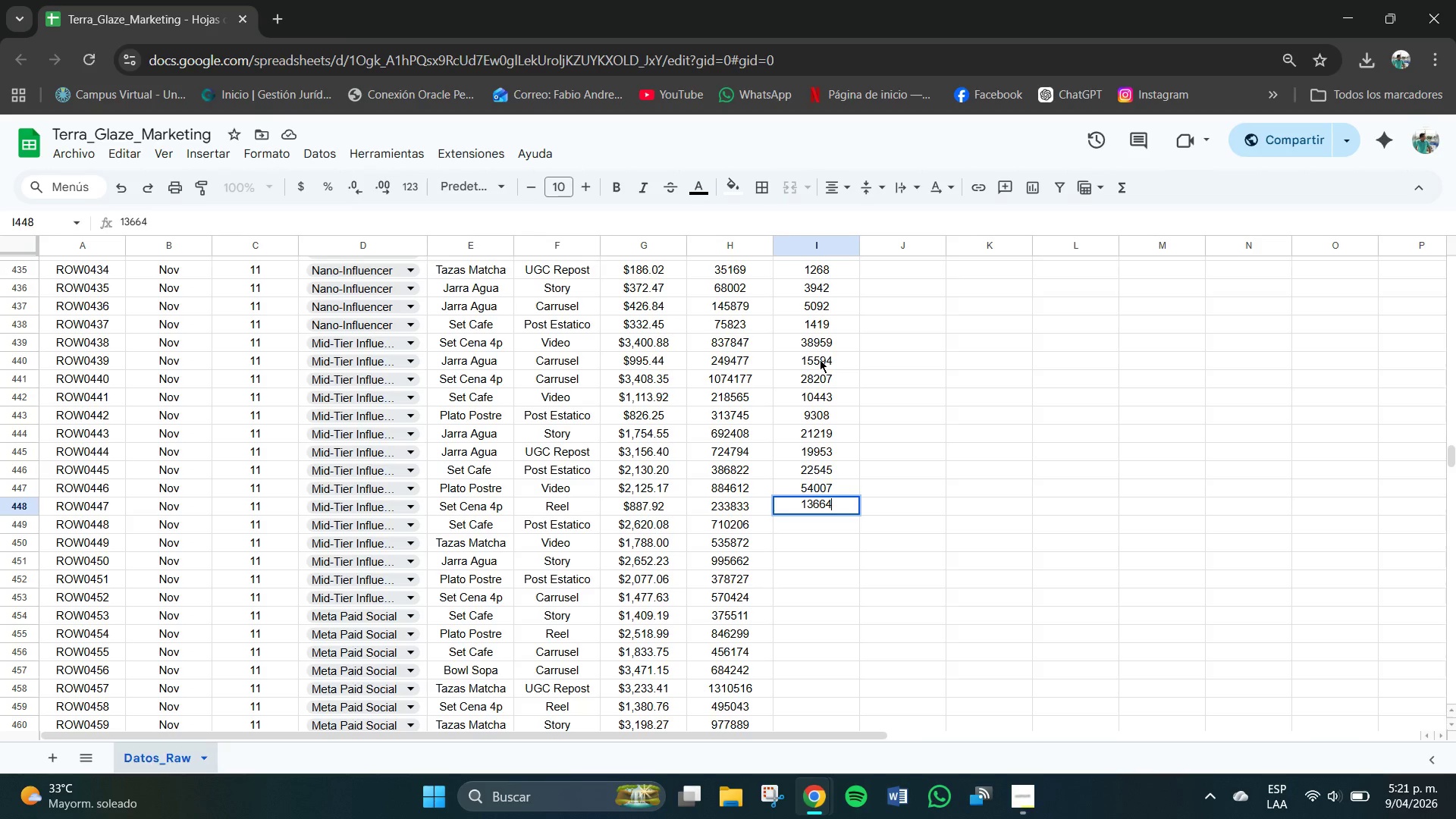 
key(NumpadEnter)
 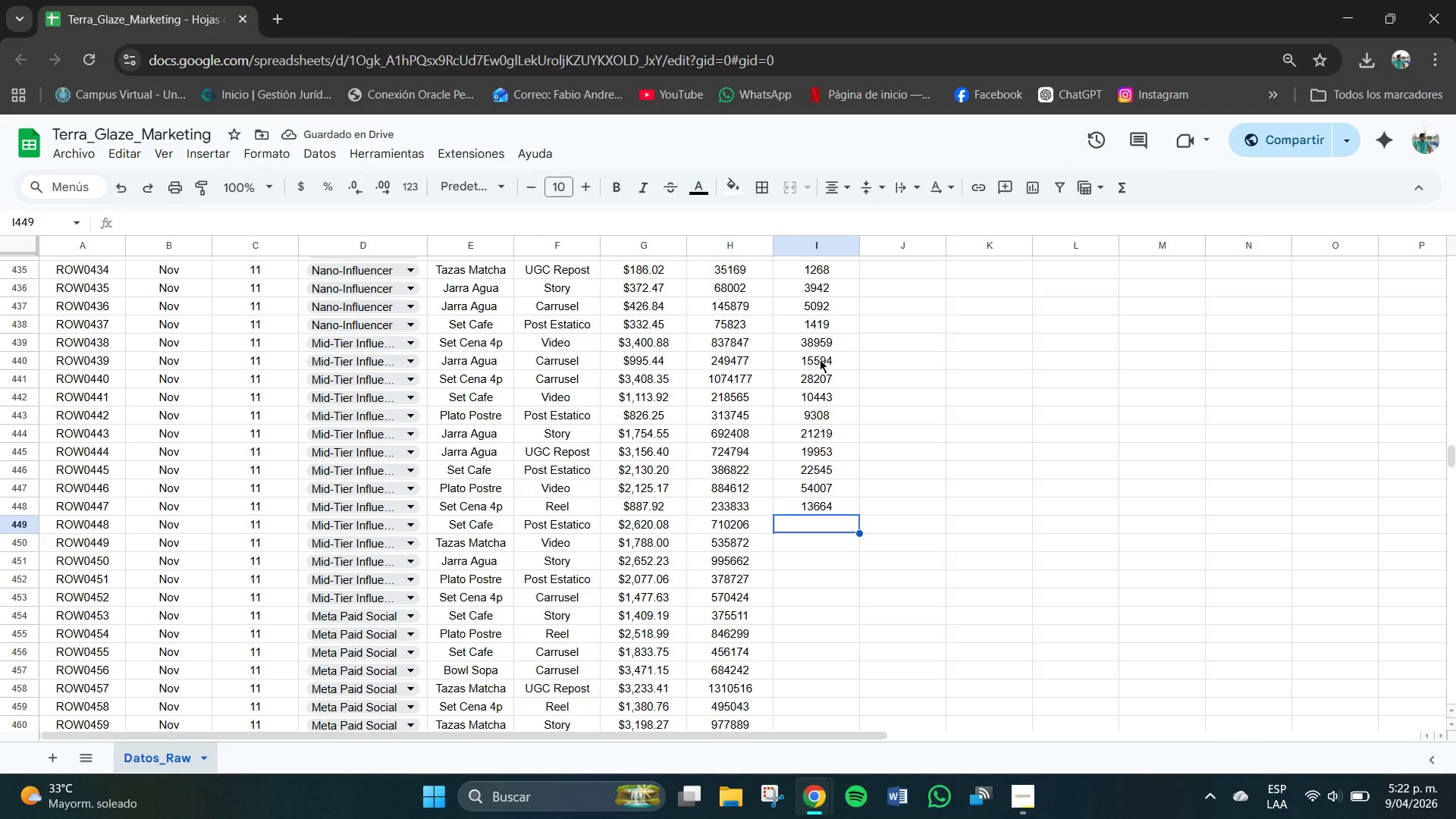 
key(Numpad1)
 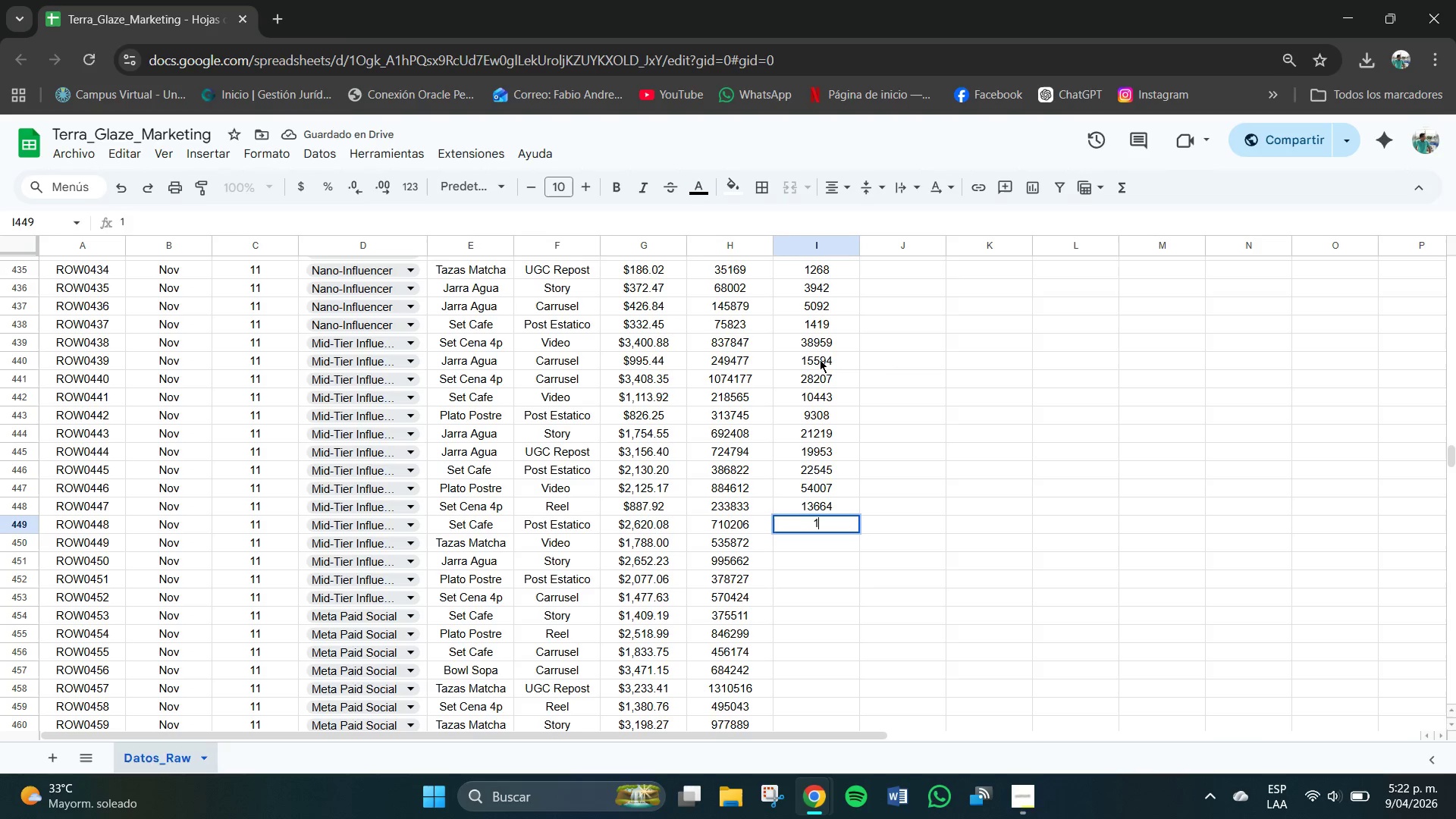 
key(Numpad6)
 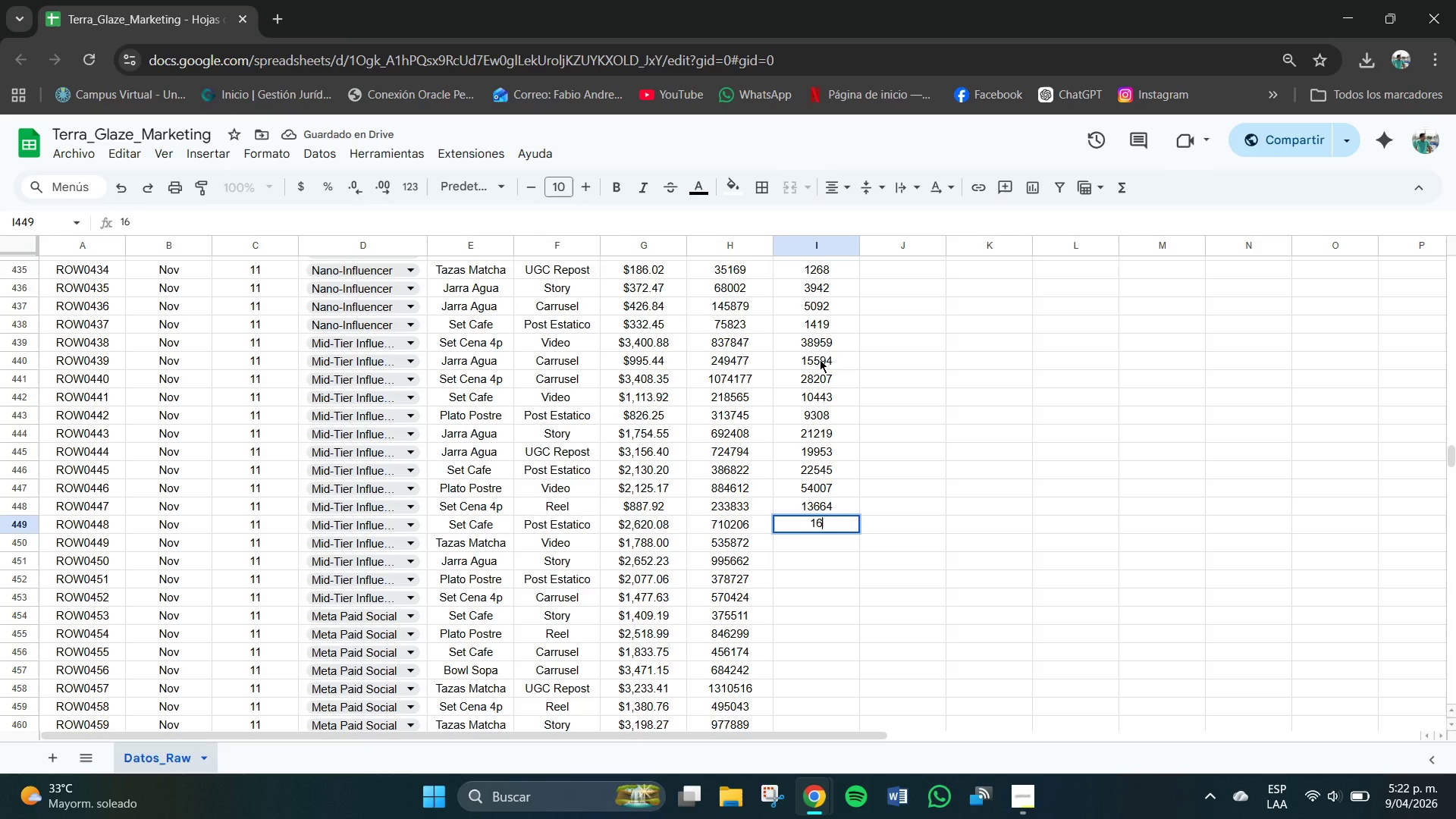 
key(Numpad1)
 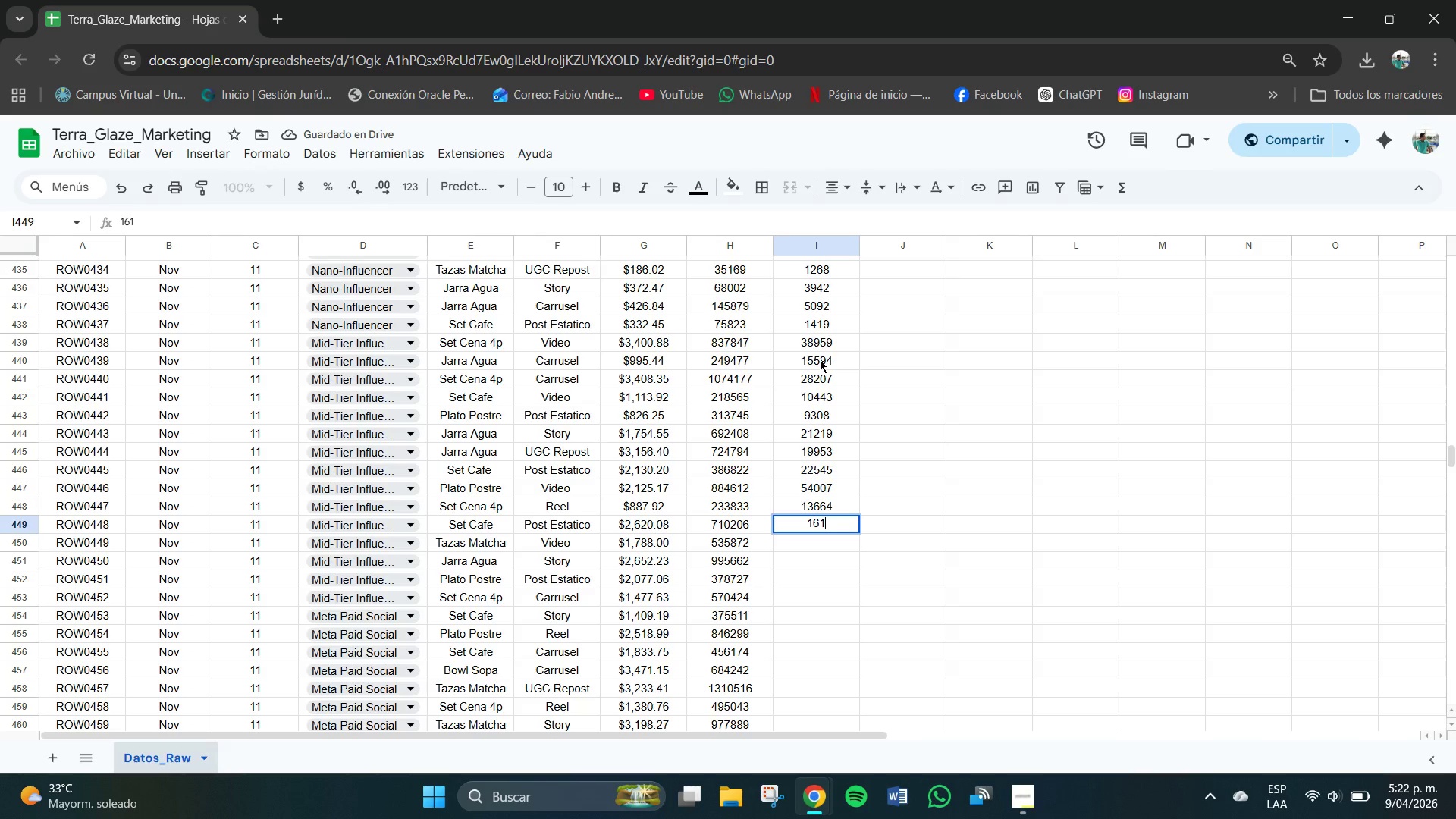 
key(Numpad4)
 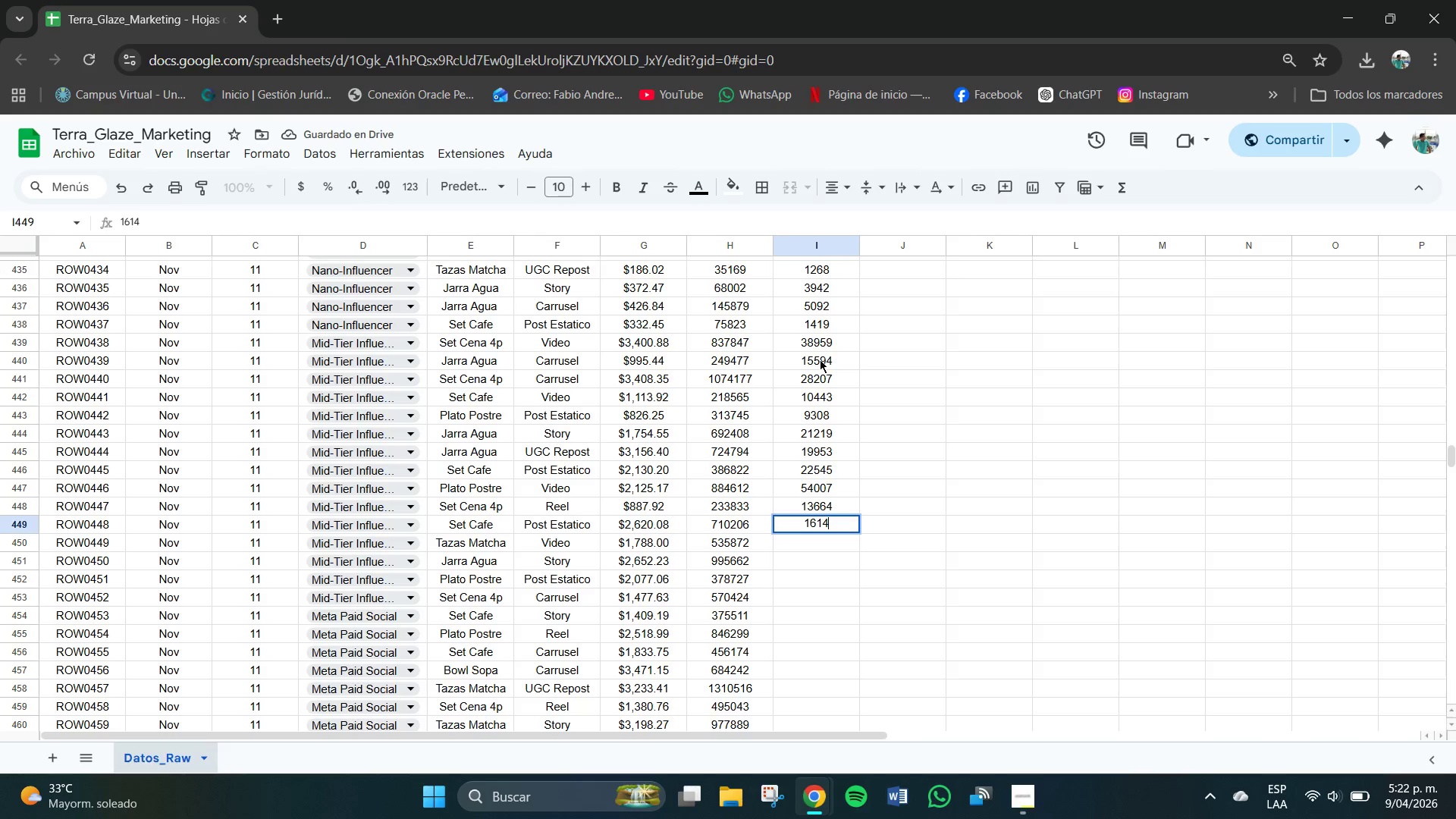 
key(Numpad6)
 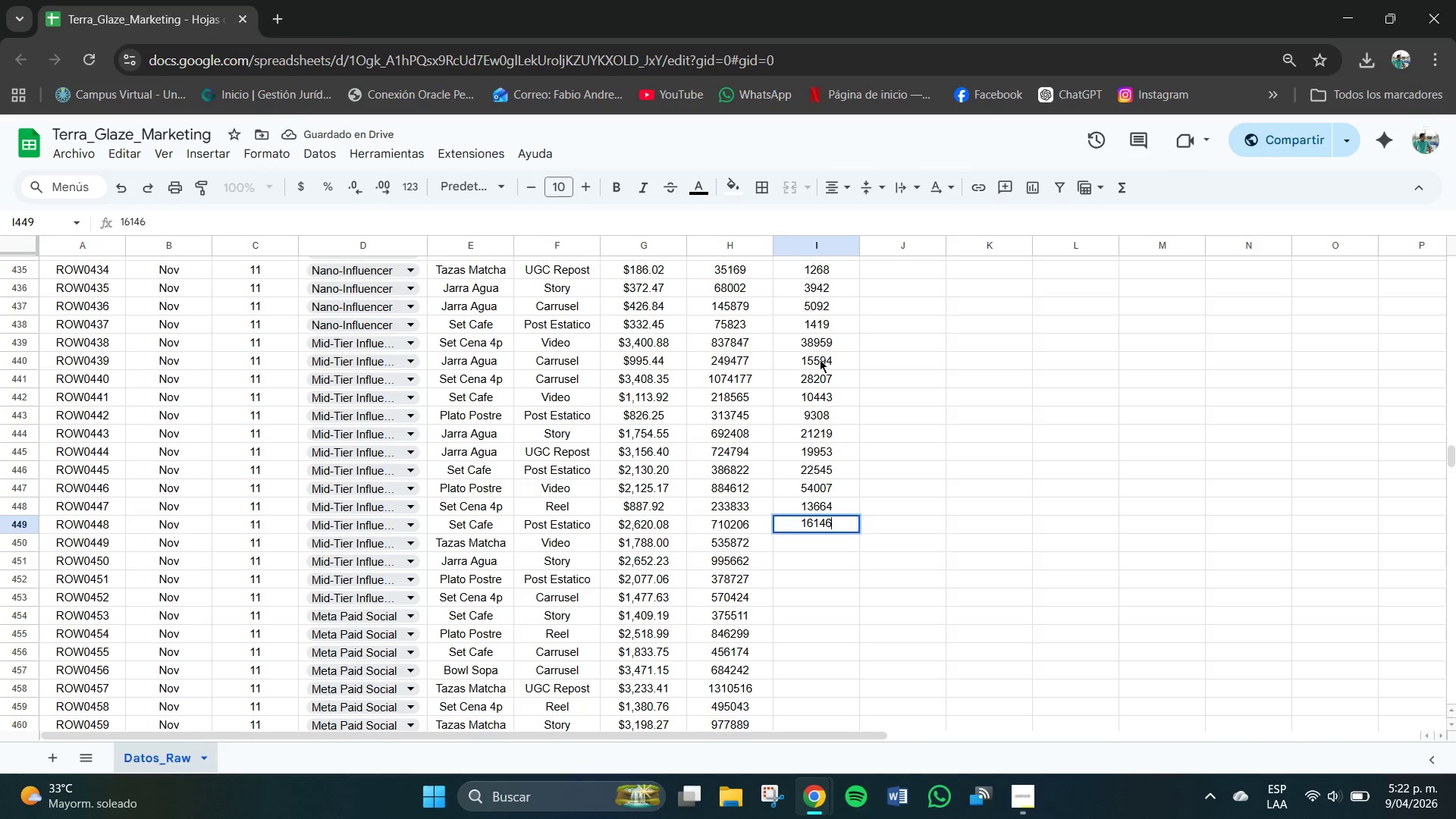 
key(NumpadEnter)
 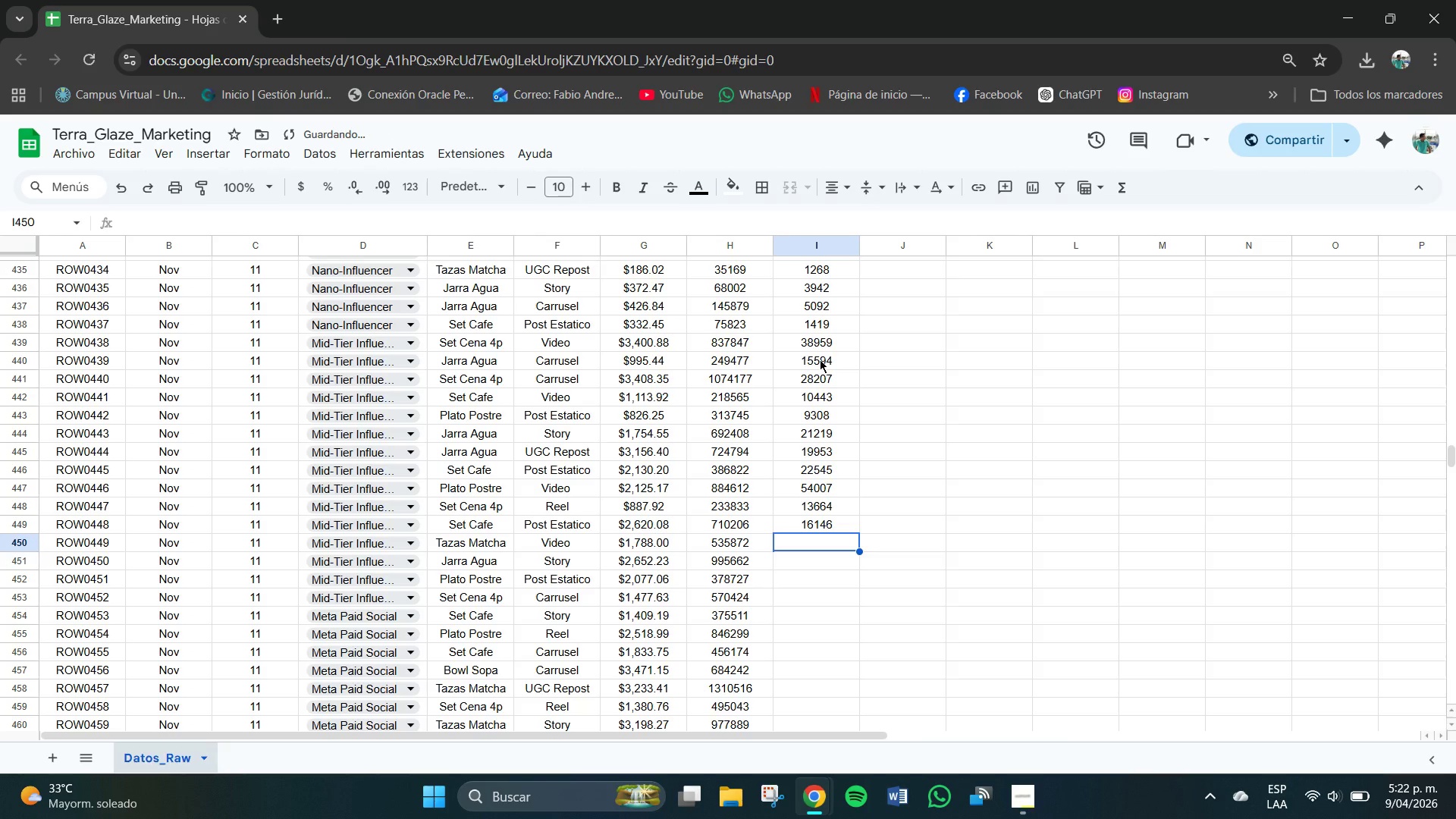 
key(Numpad1)
 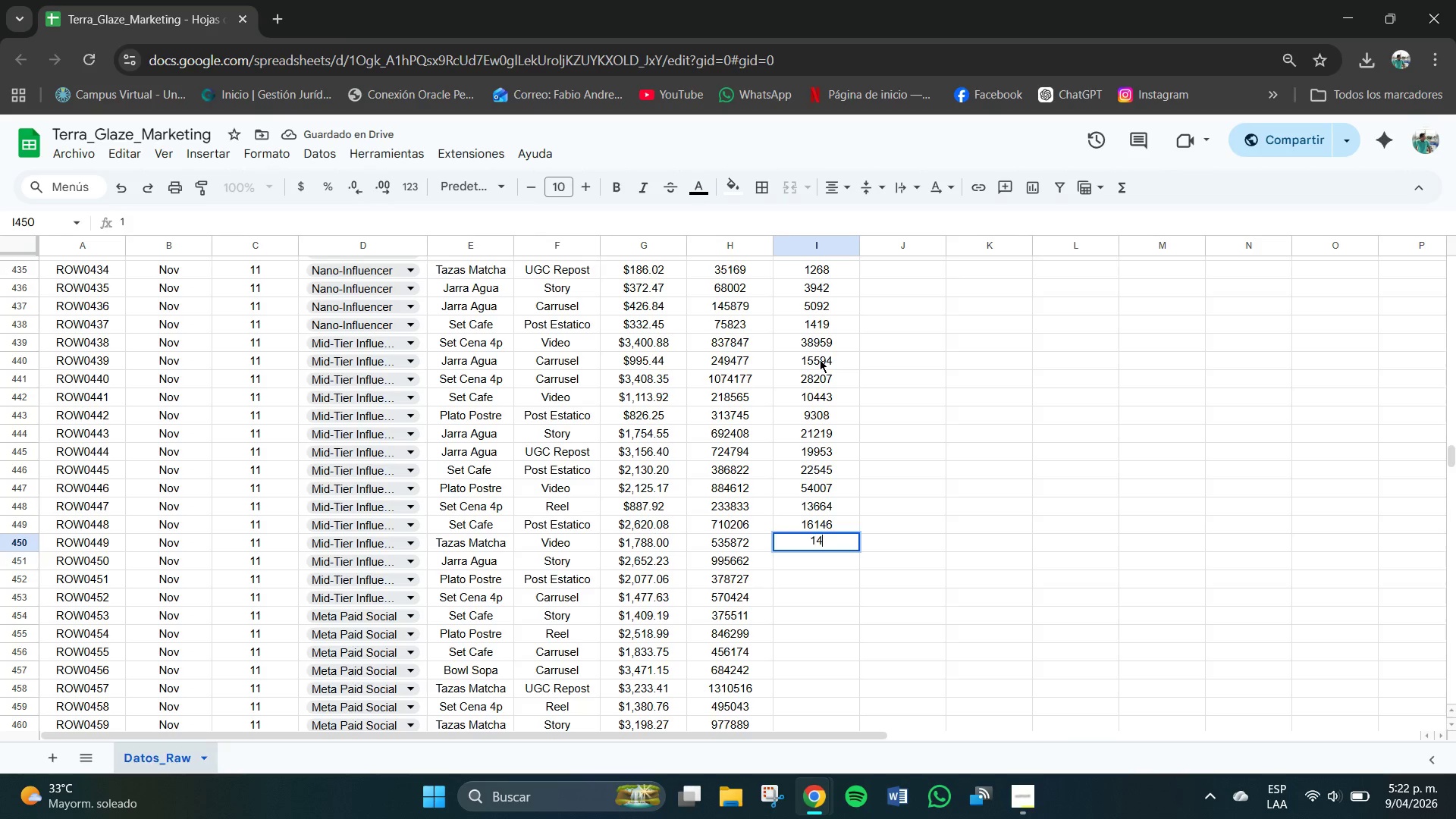 
key(Numpad4)
 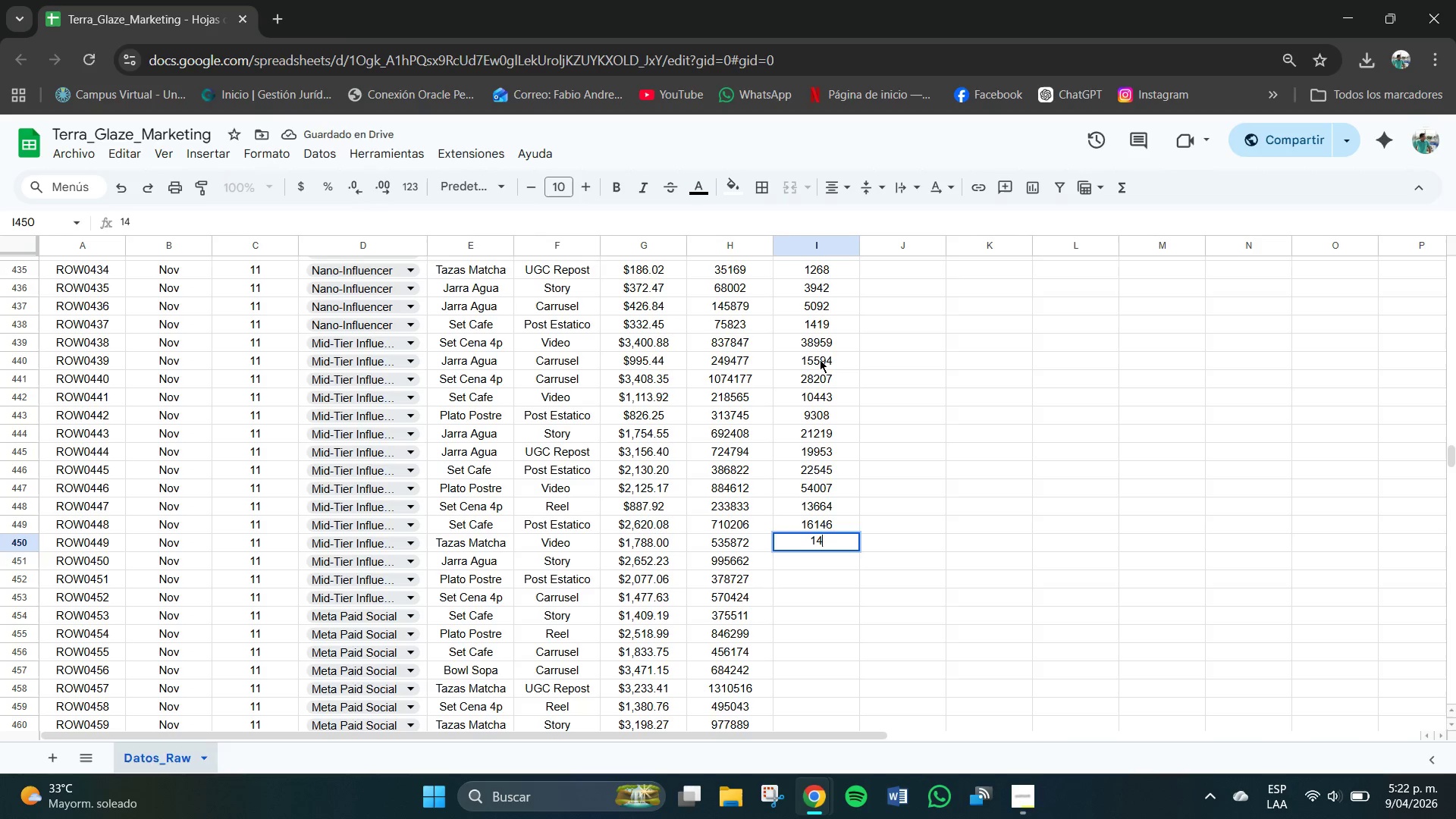 
key(Numpad9)
 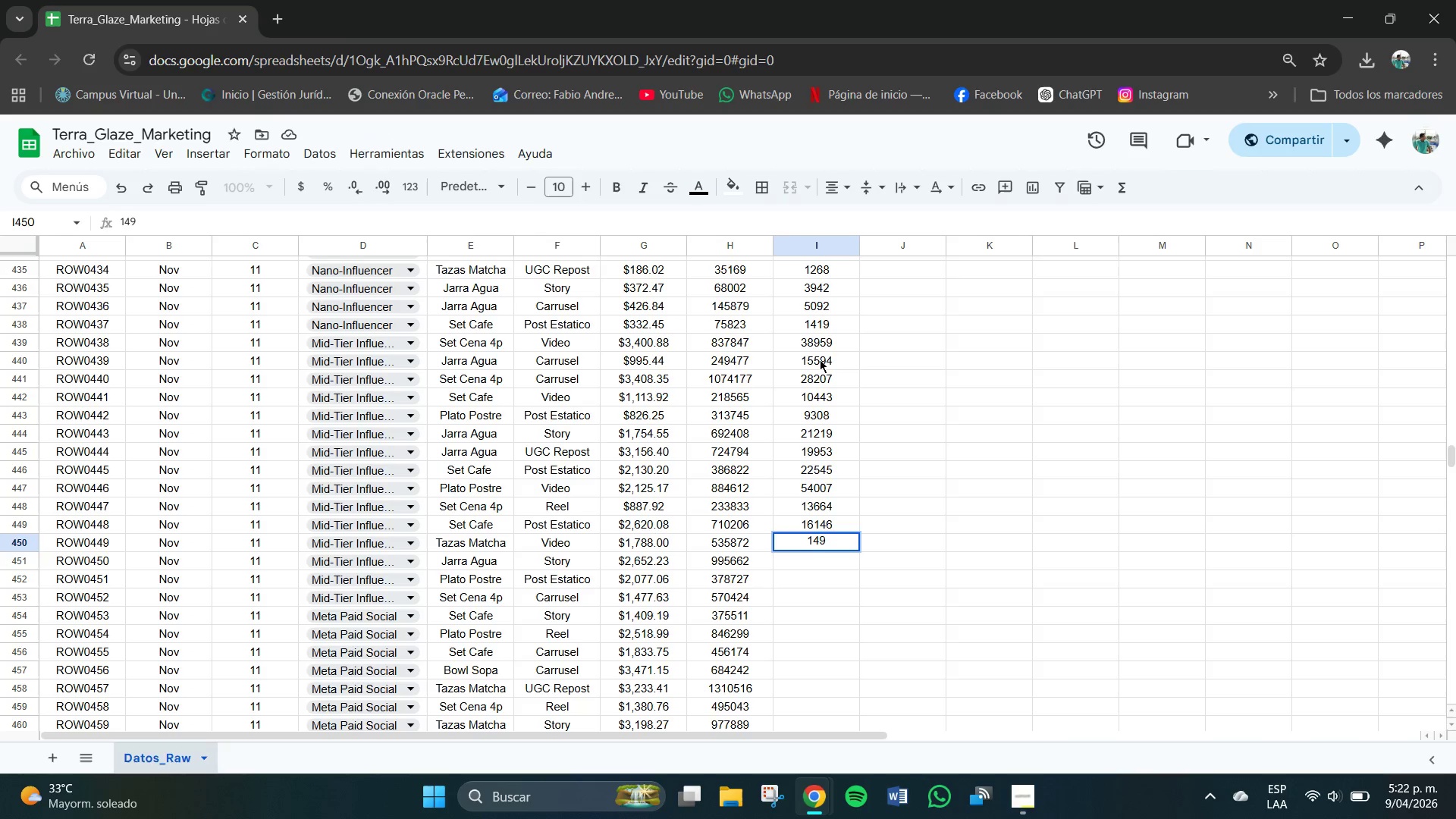 
key(Numpad4)
 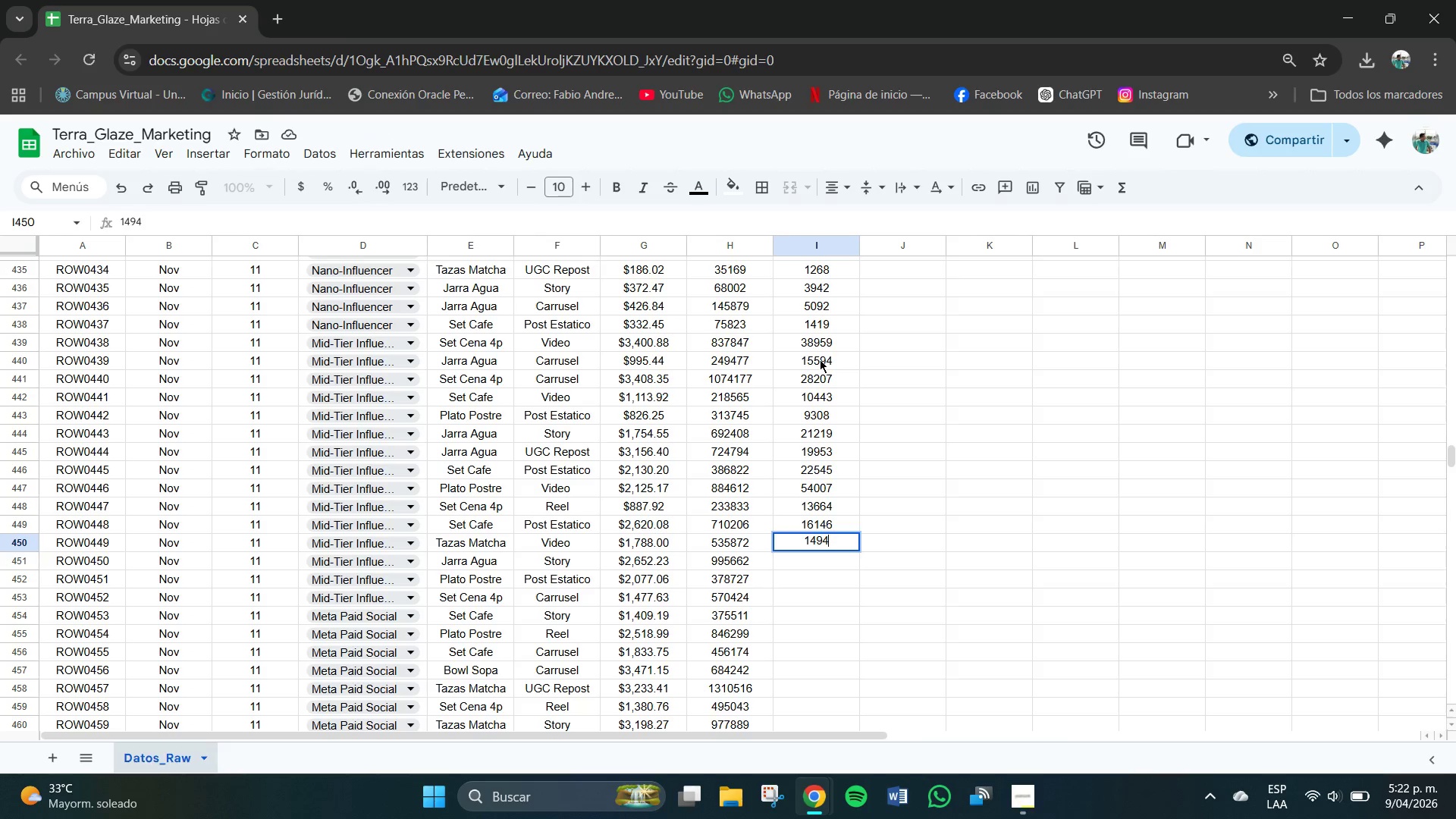 
key(Numpad8)
 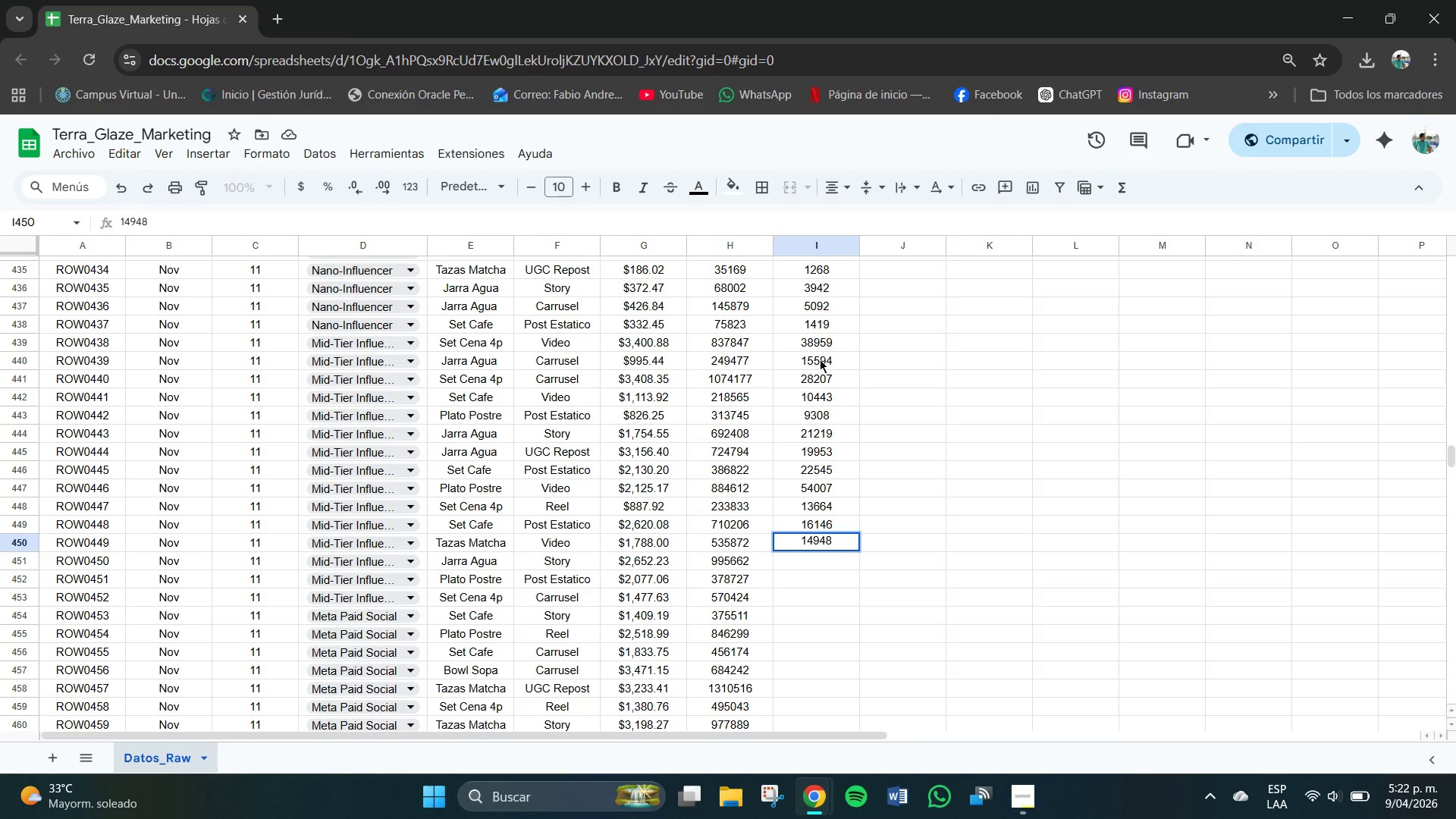 
key(NumpadEnter)
 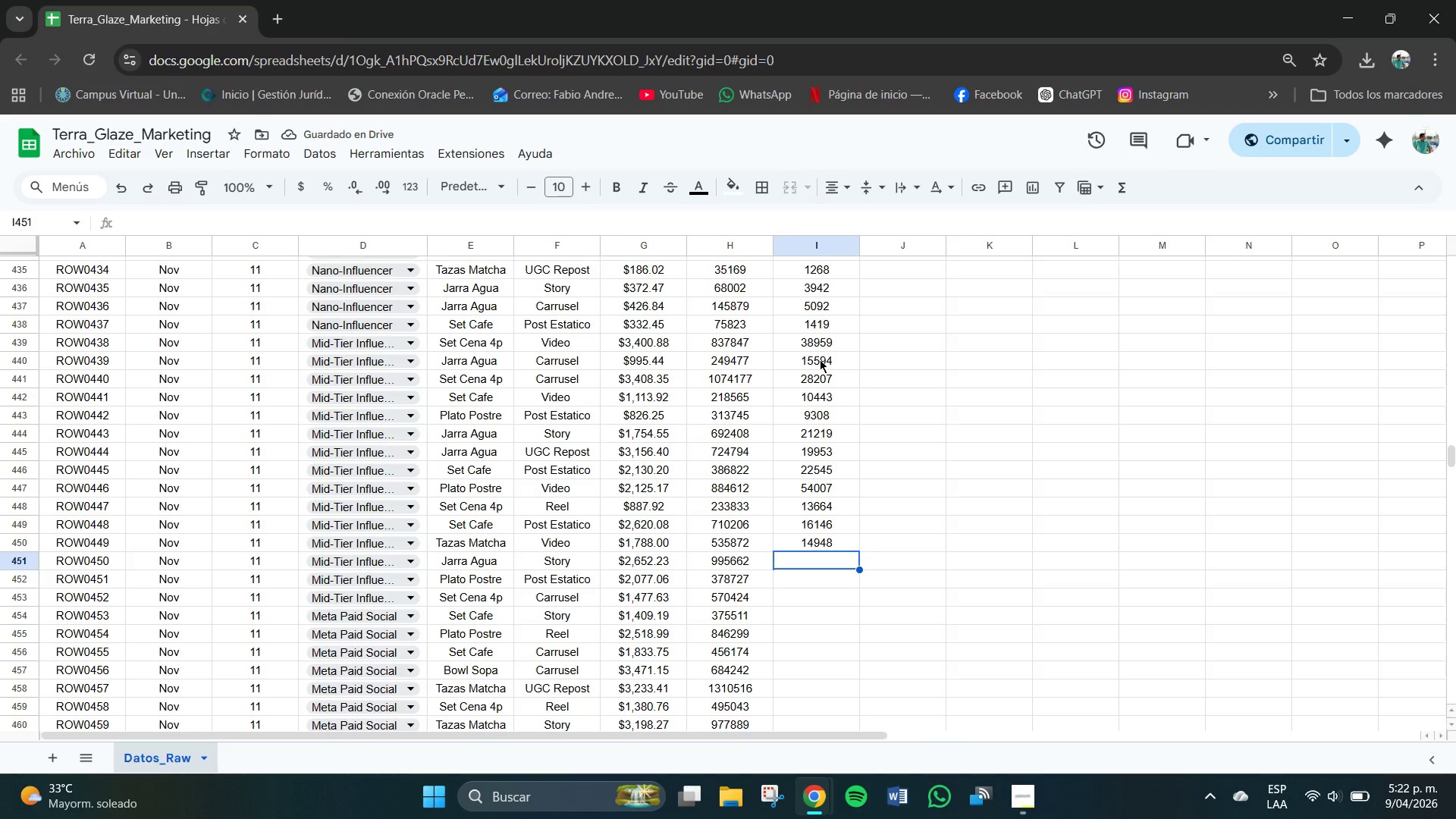 
wait(6.22)
 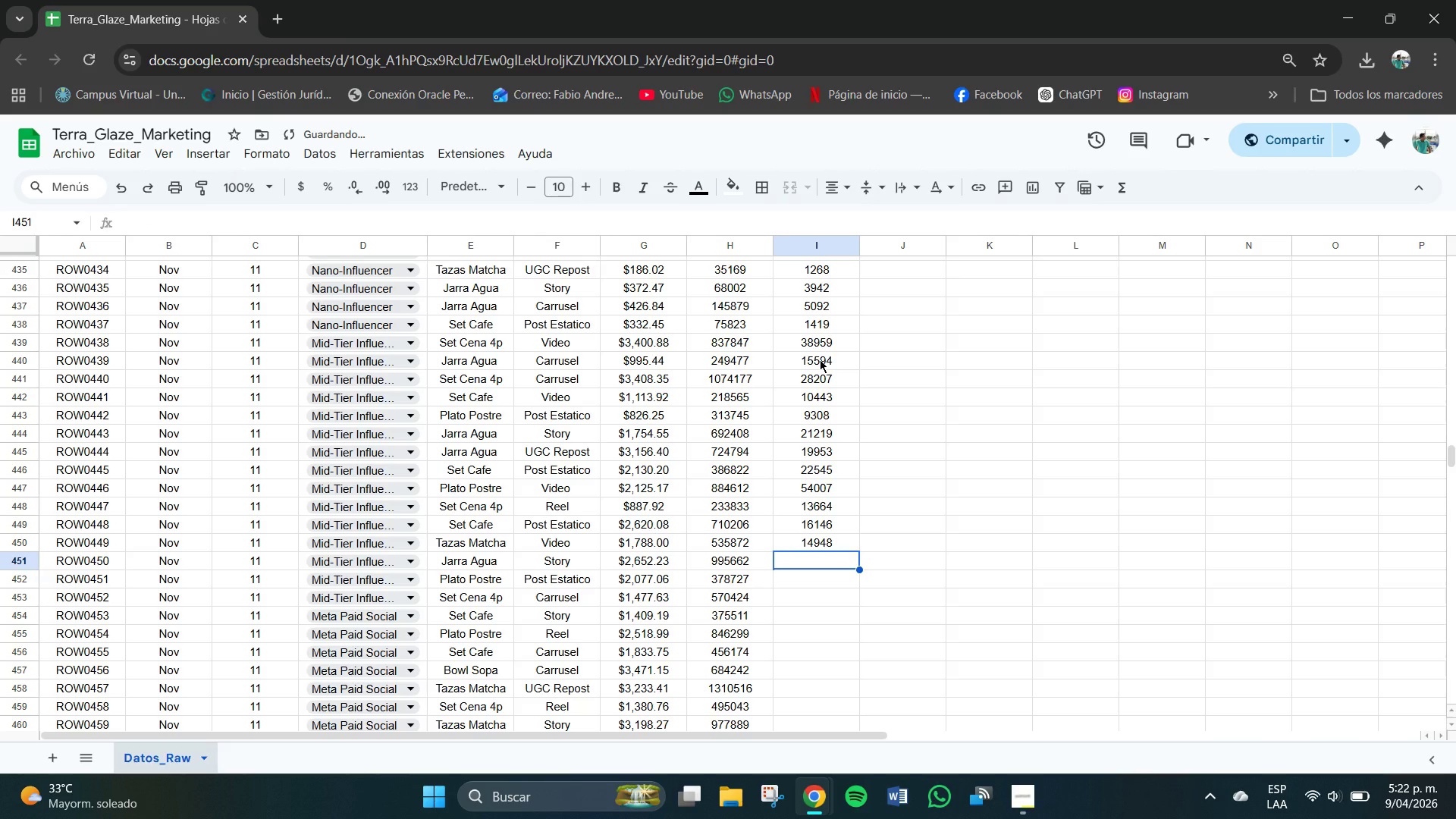 
key(Numpad2)
 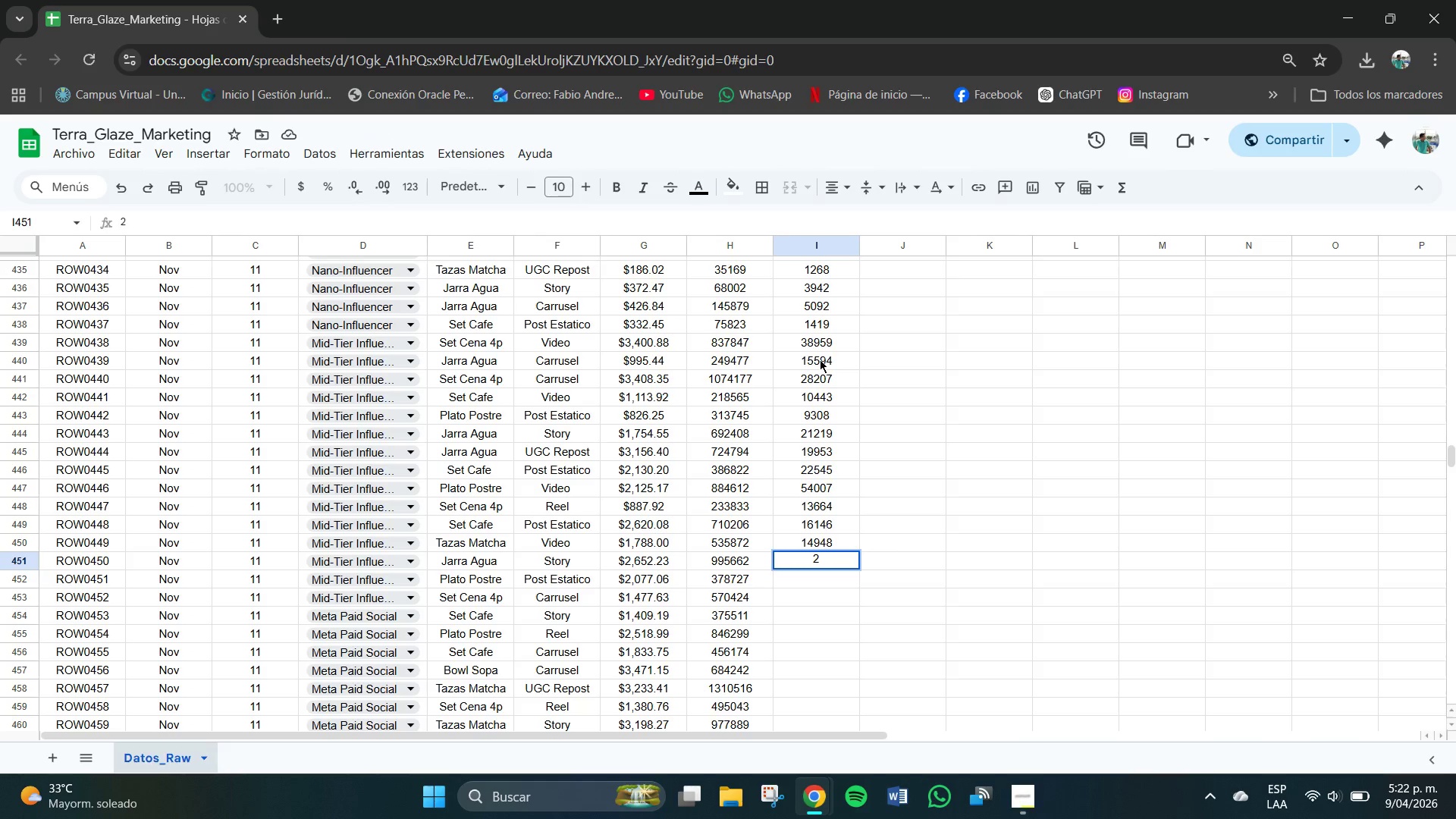 
key(Backspace)
 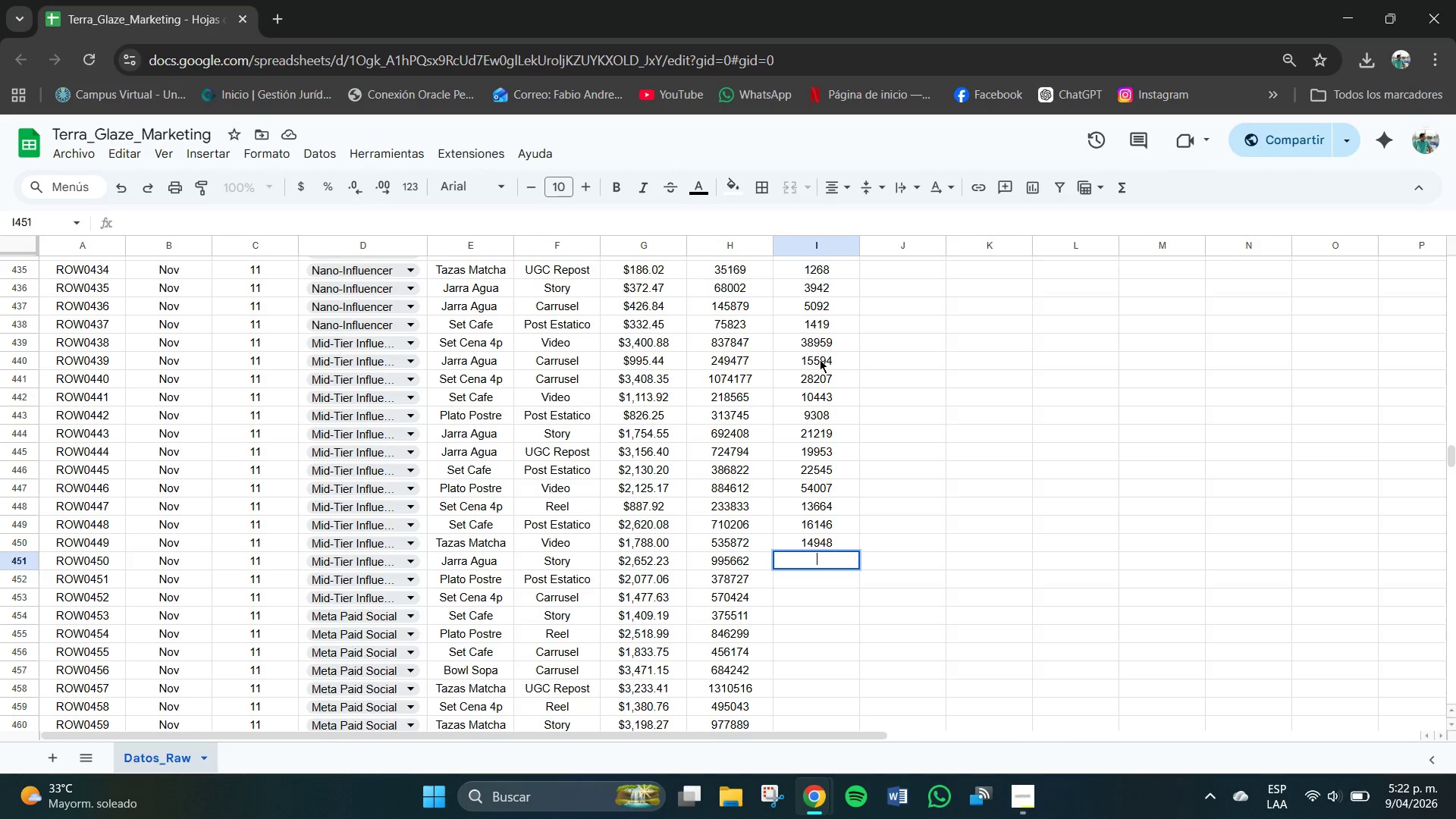 
key(Numpad5)
 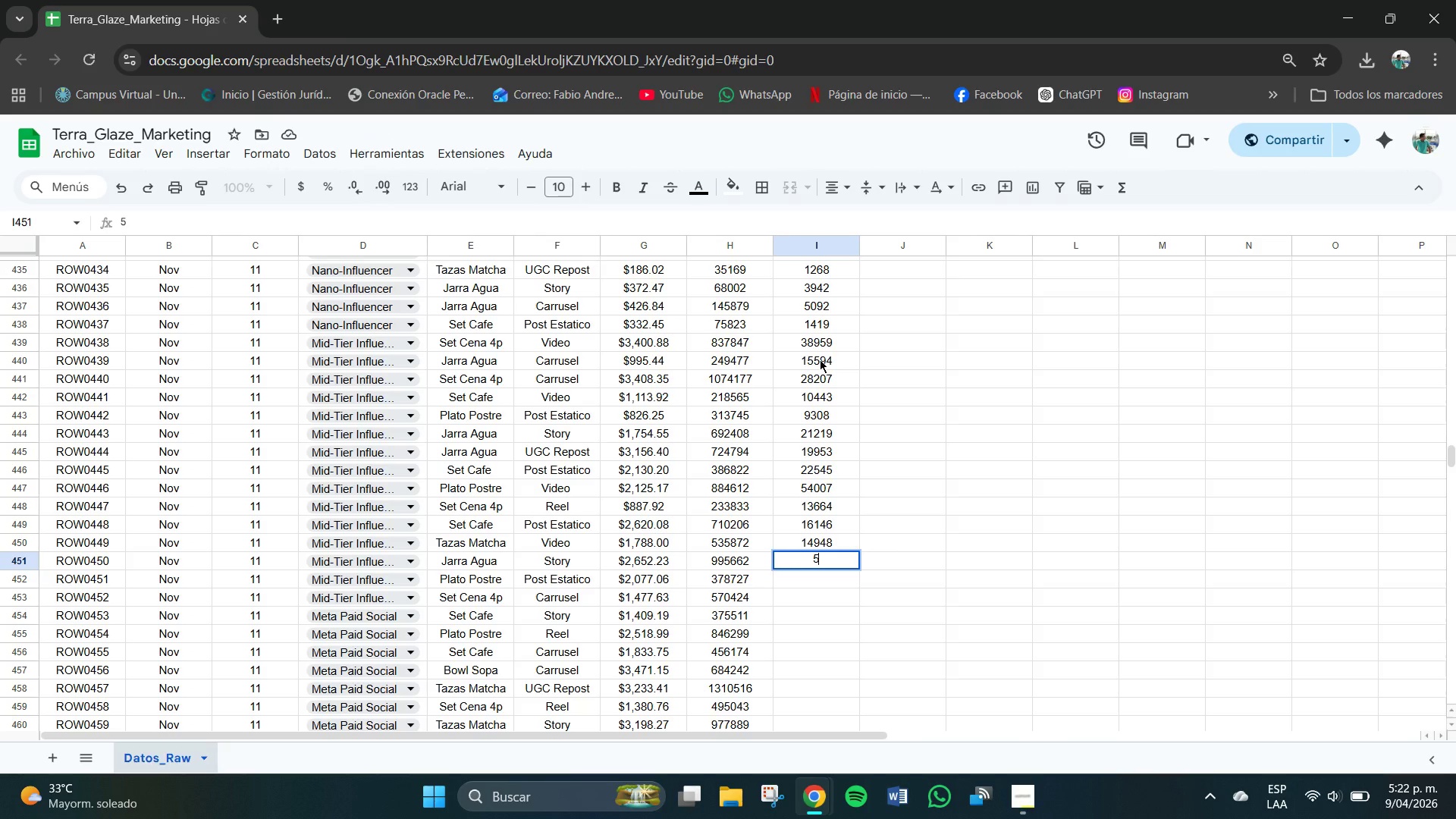 
key(Numpad1)
 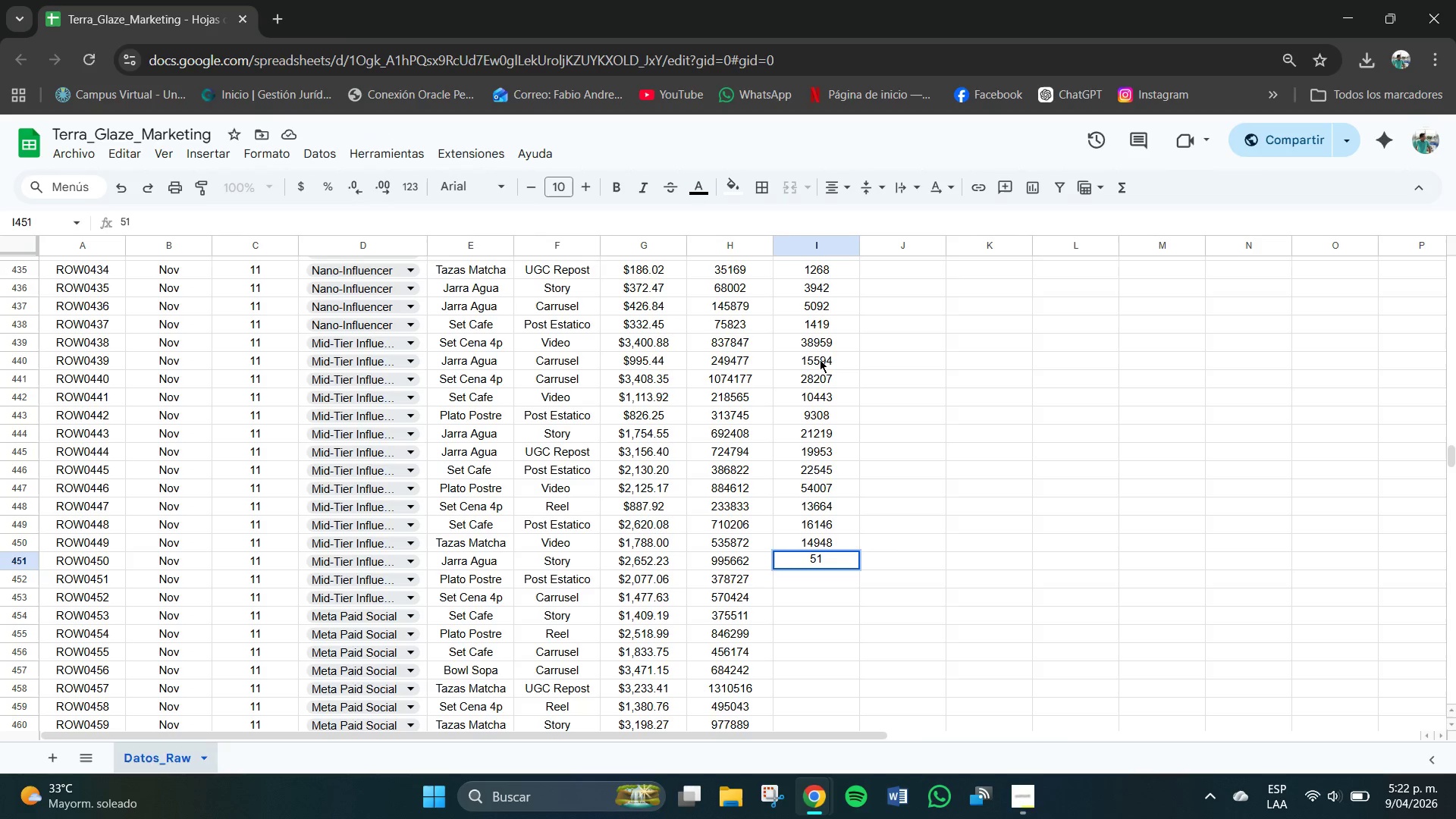 
key(Numpad6)
 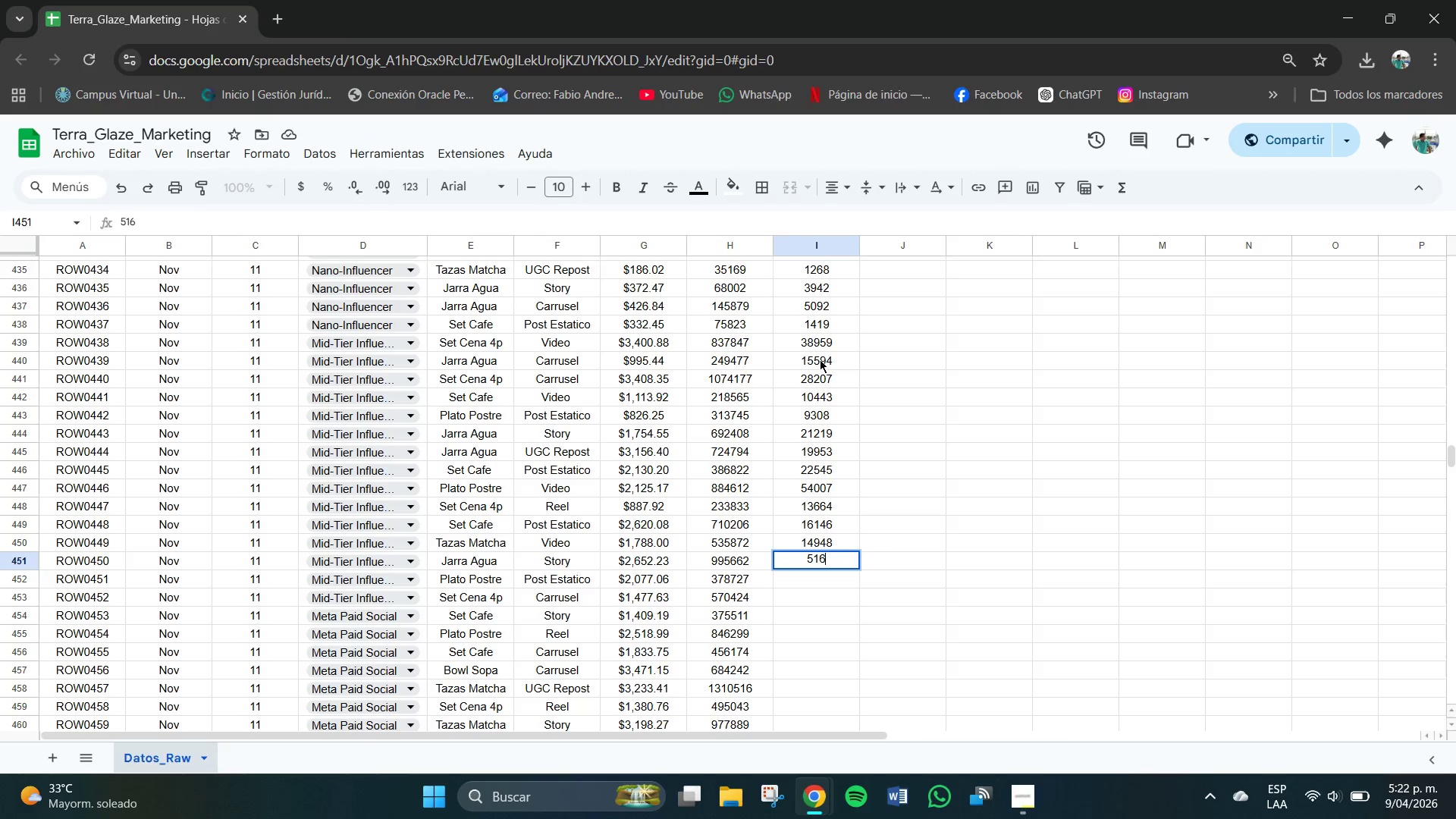 
key(Numpad5)
 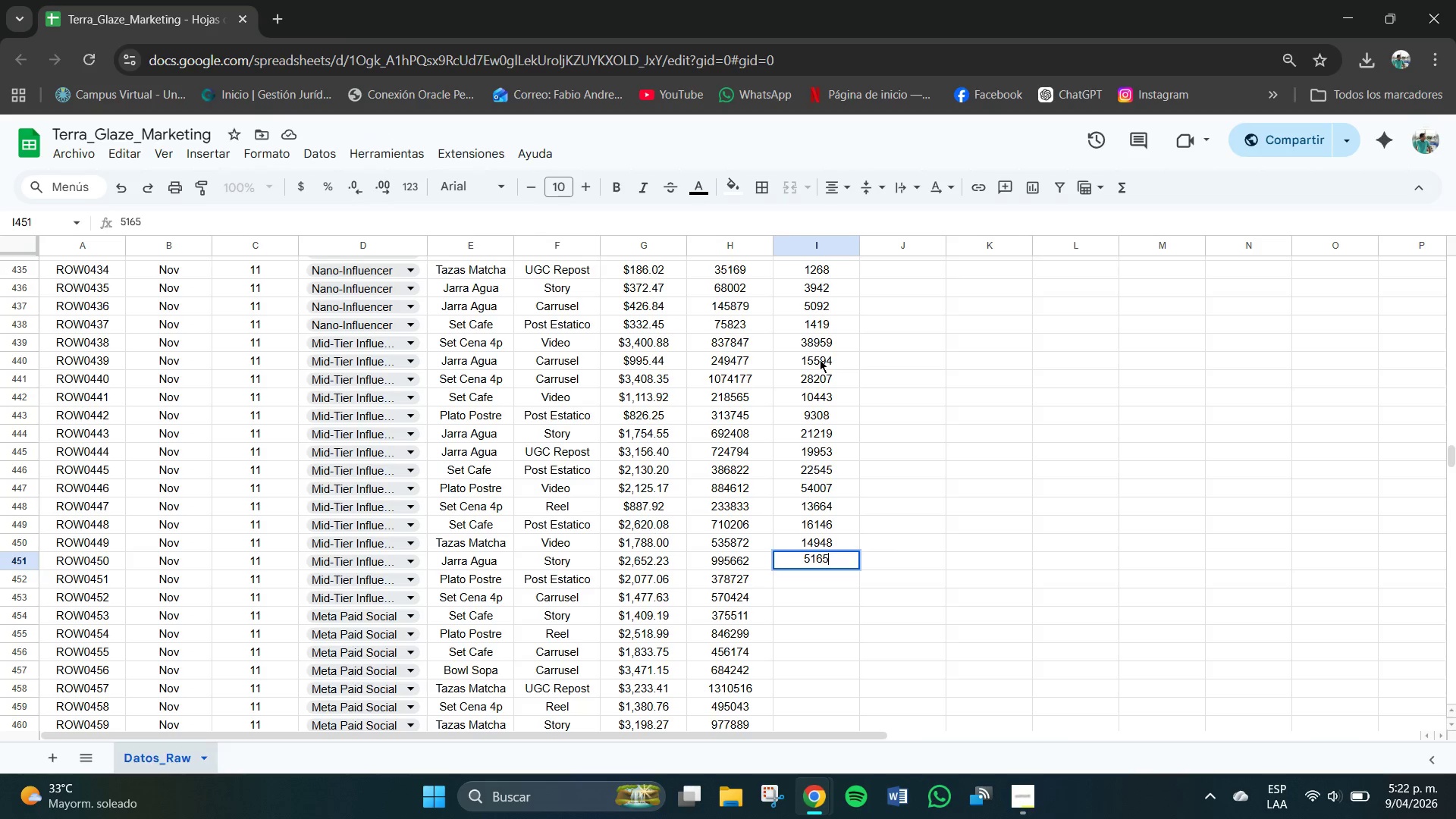 
key(Numpad3)
 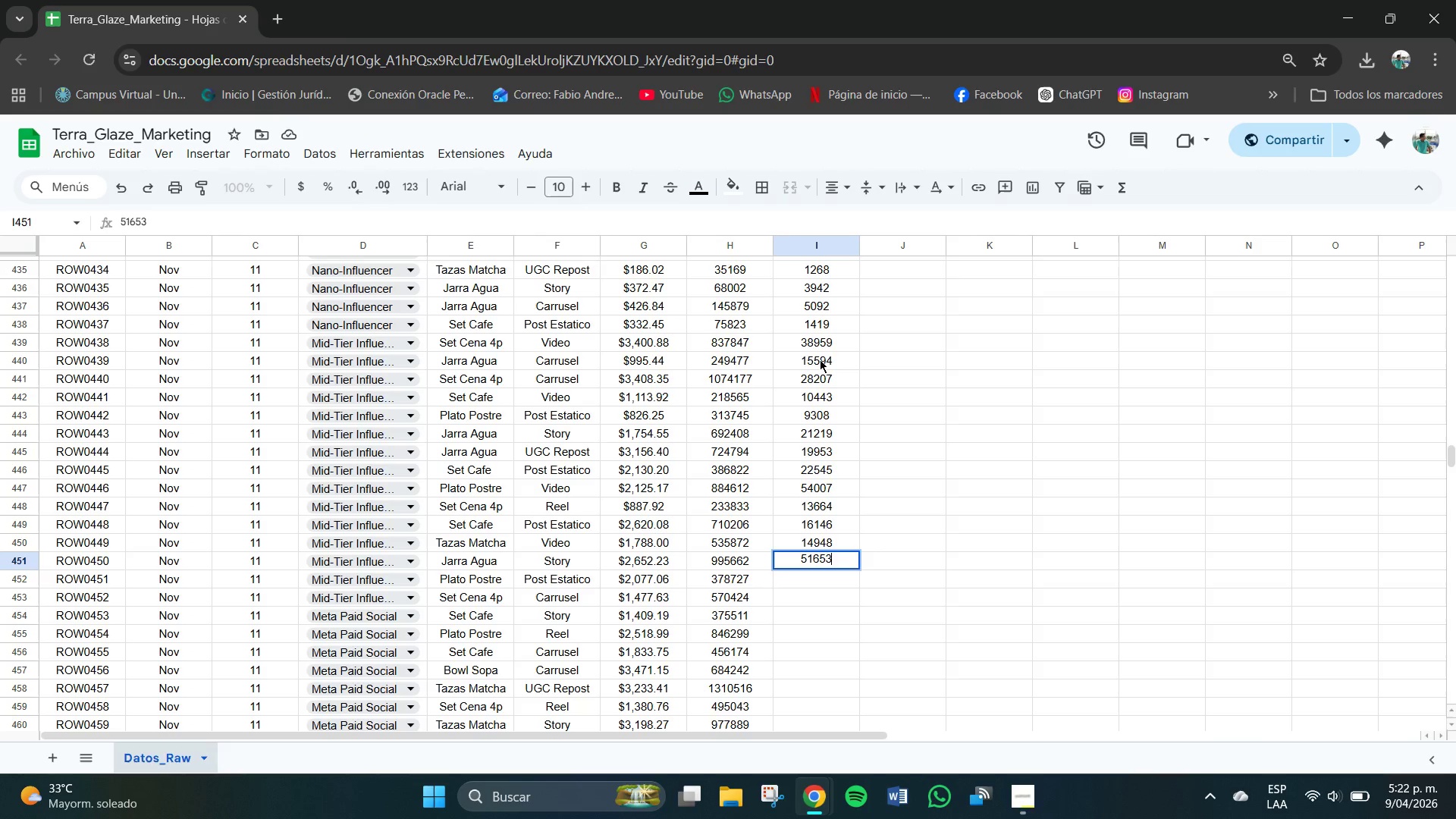 
key(NumpadEnter)
 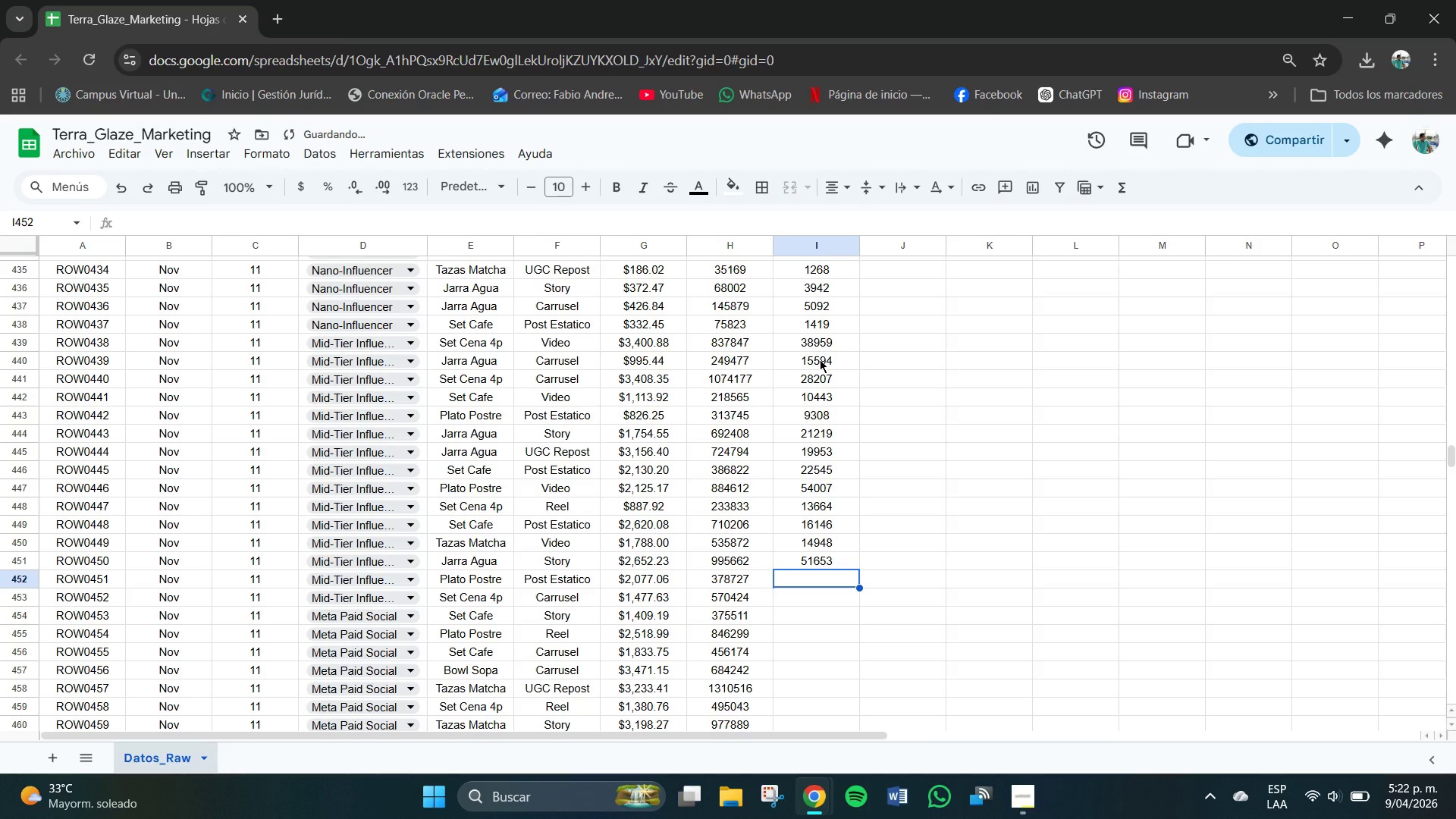 
key(Numpad1)
 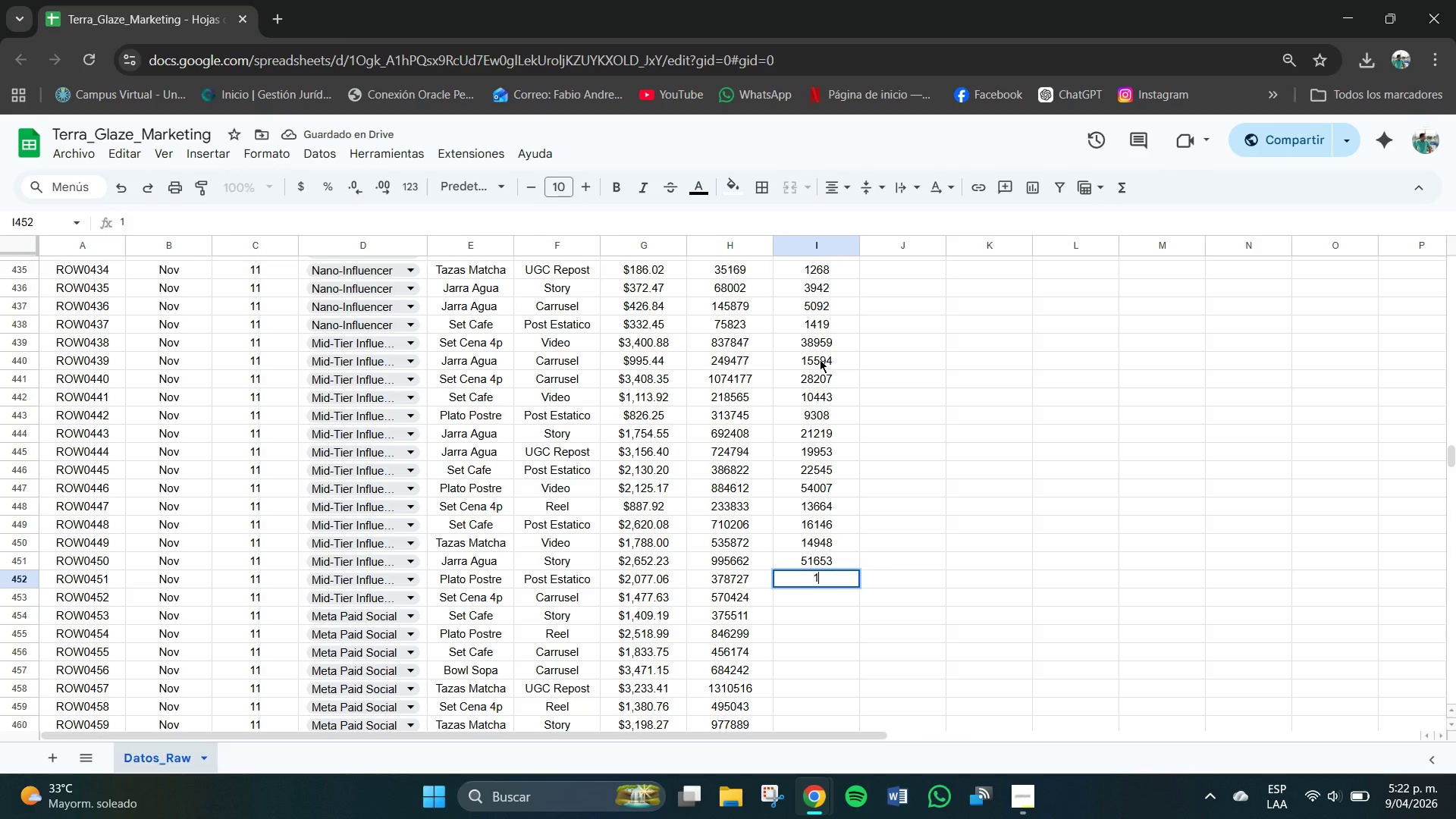 
key(Numpad4)
 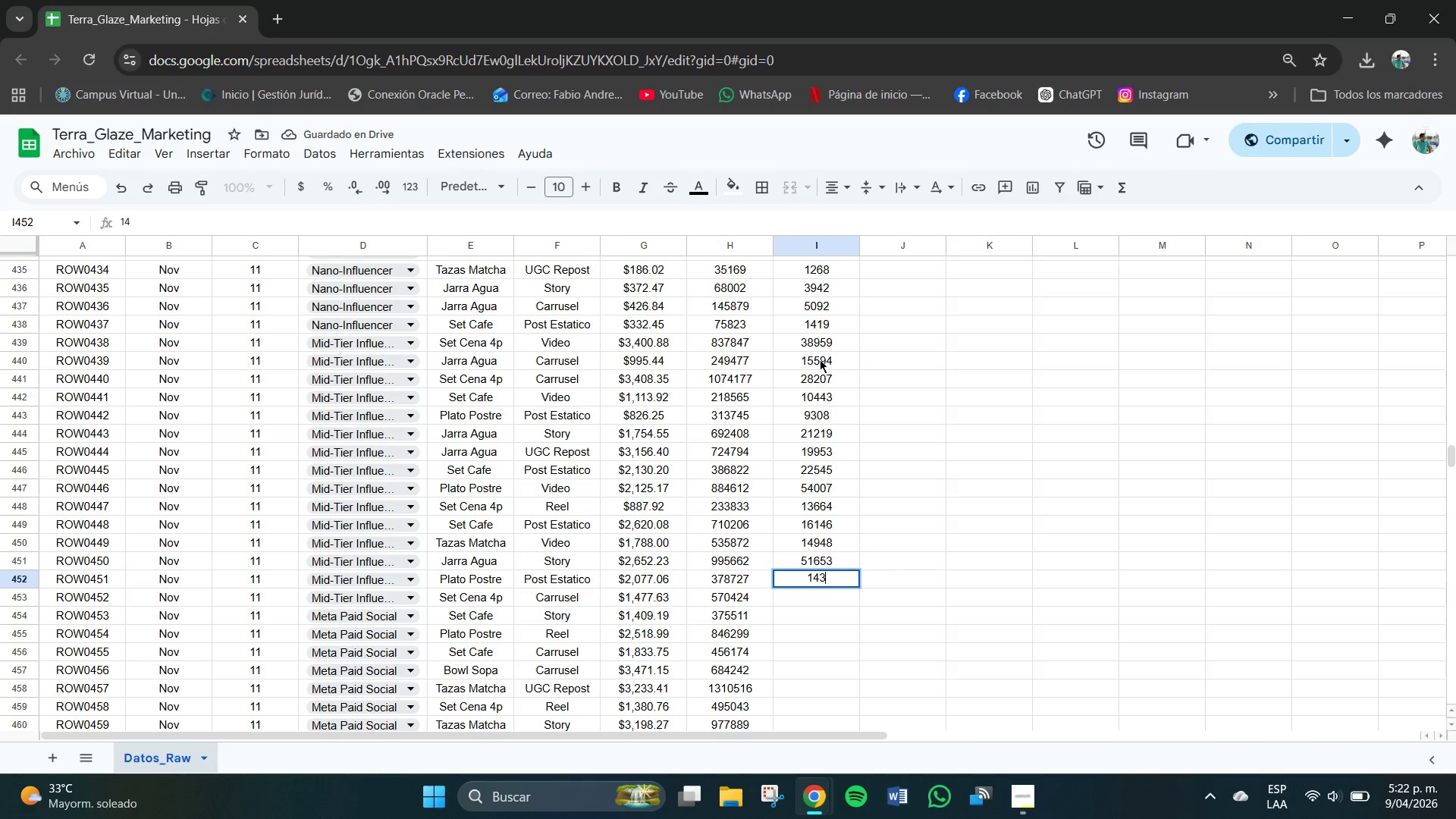 
key(Numpad3)
 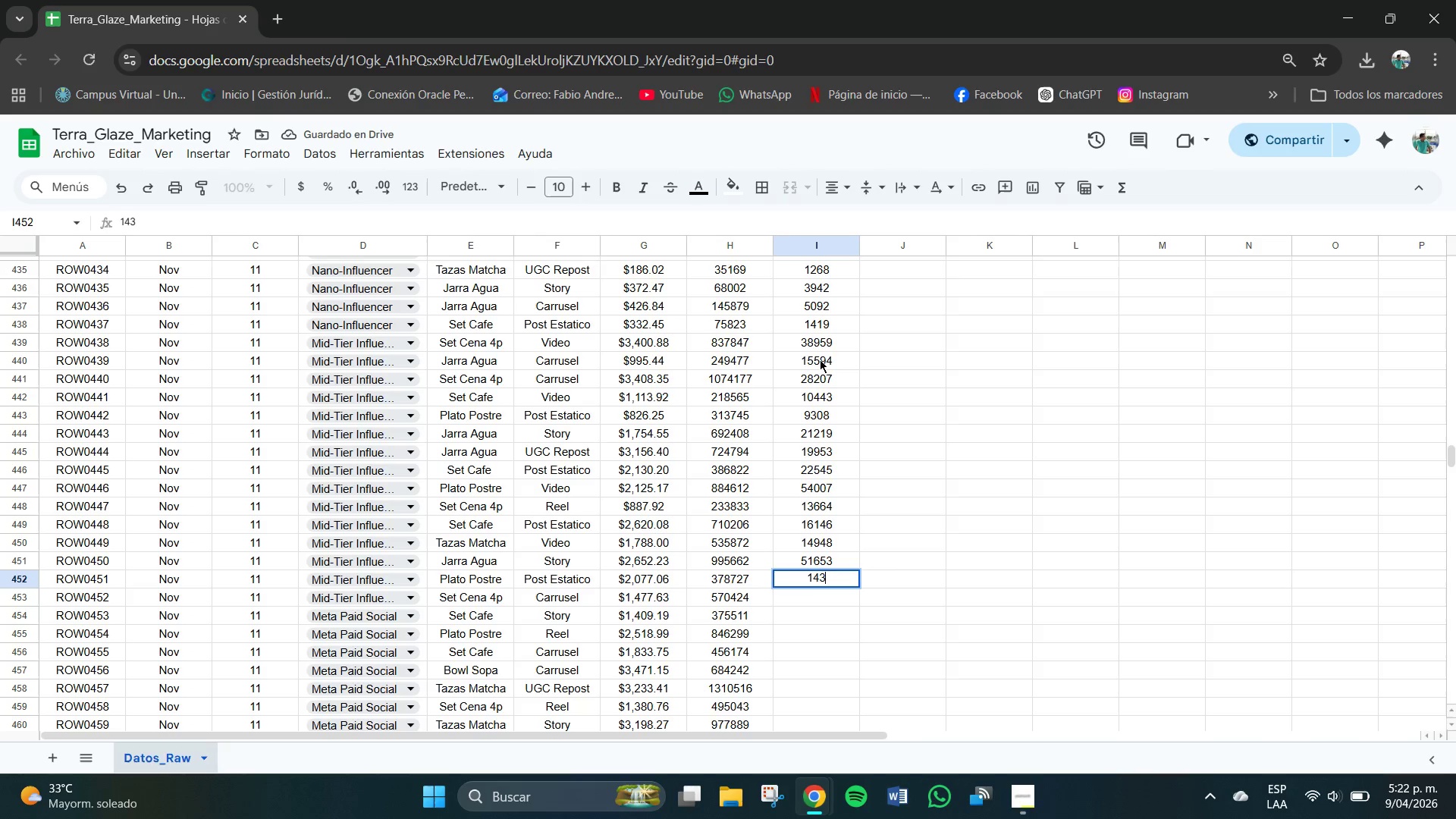 
key(Numpad2)
 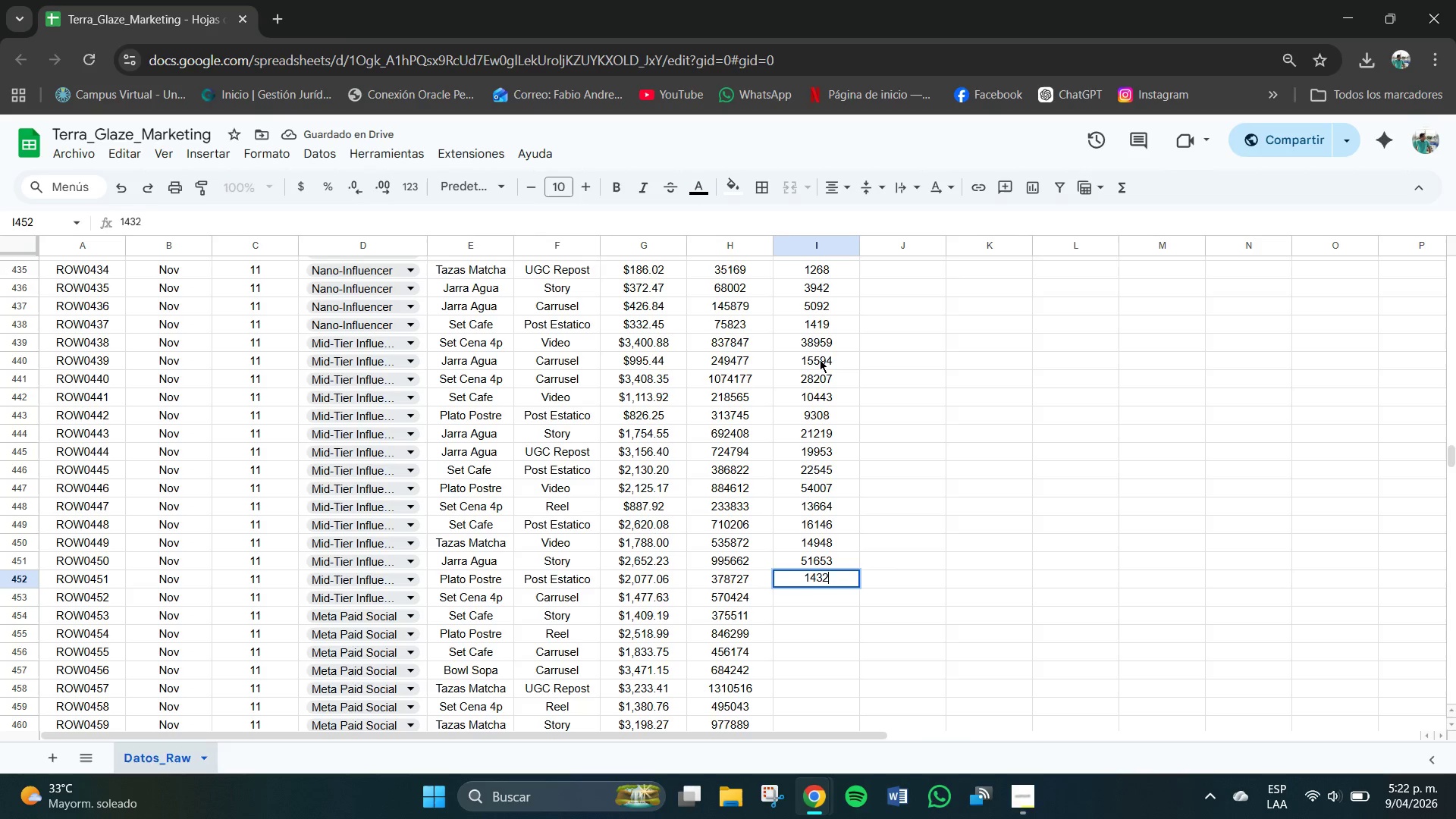 
key(Numpad0)
 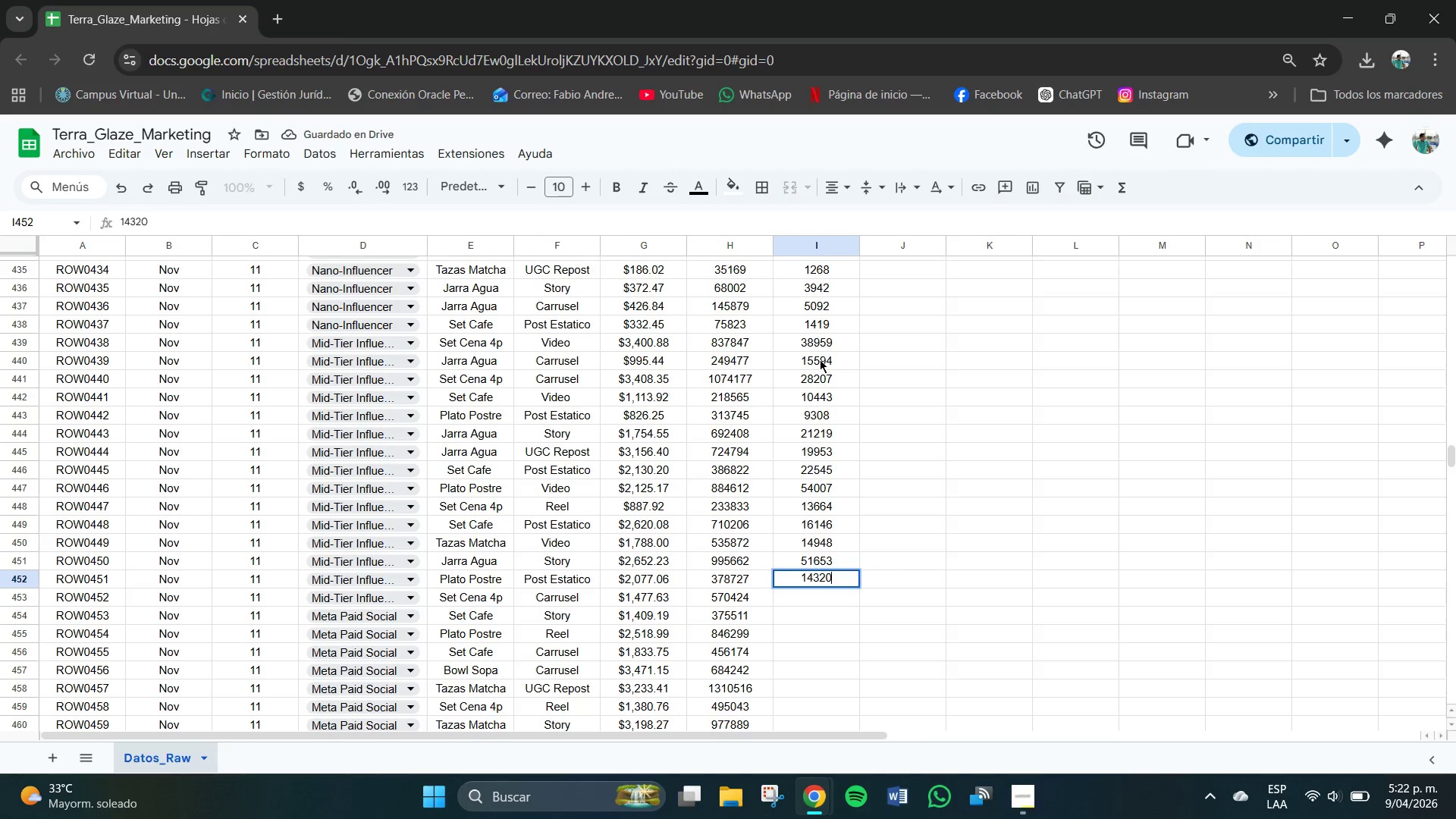 
key(NumpadEnter)
 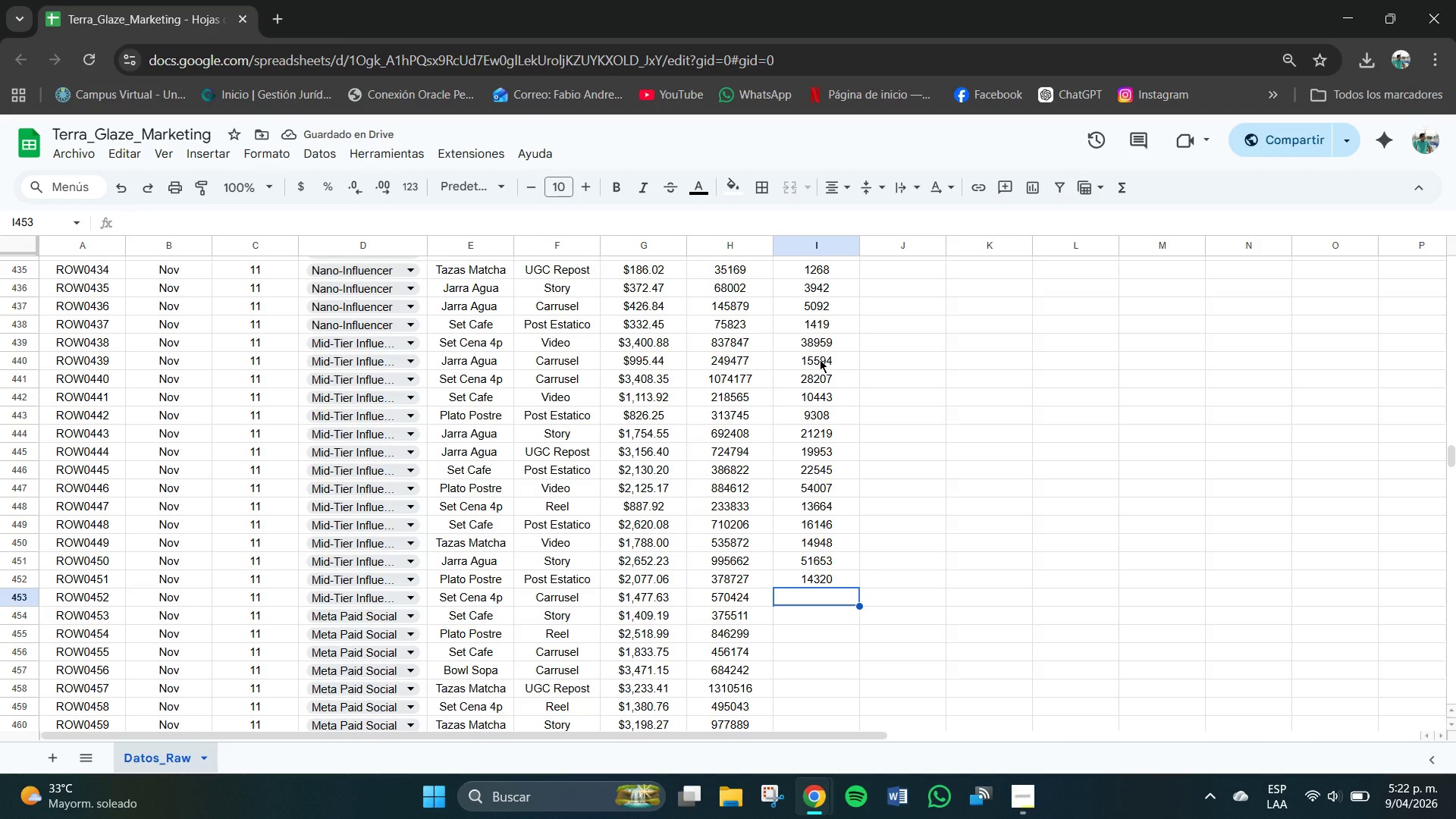 
key(Numpad1)
 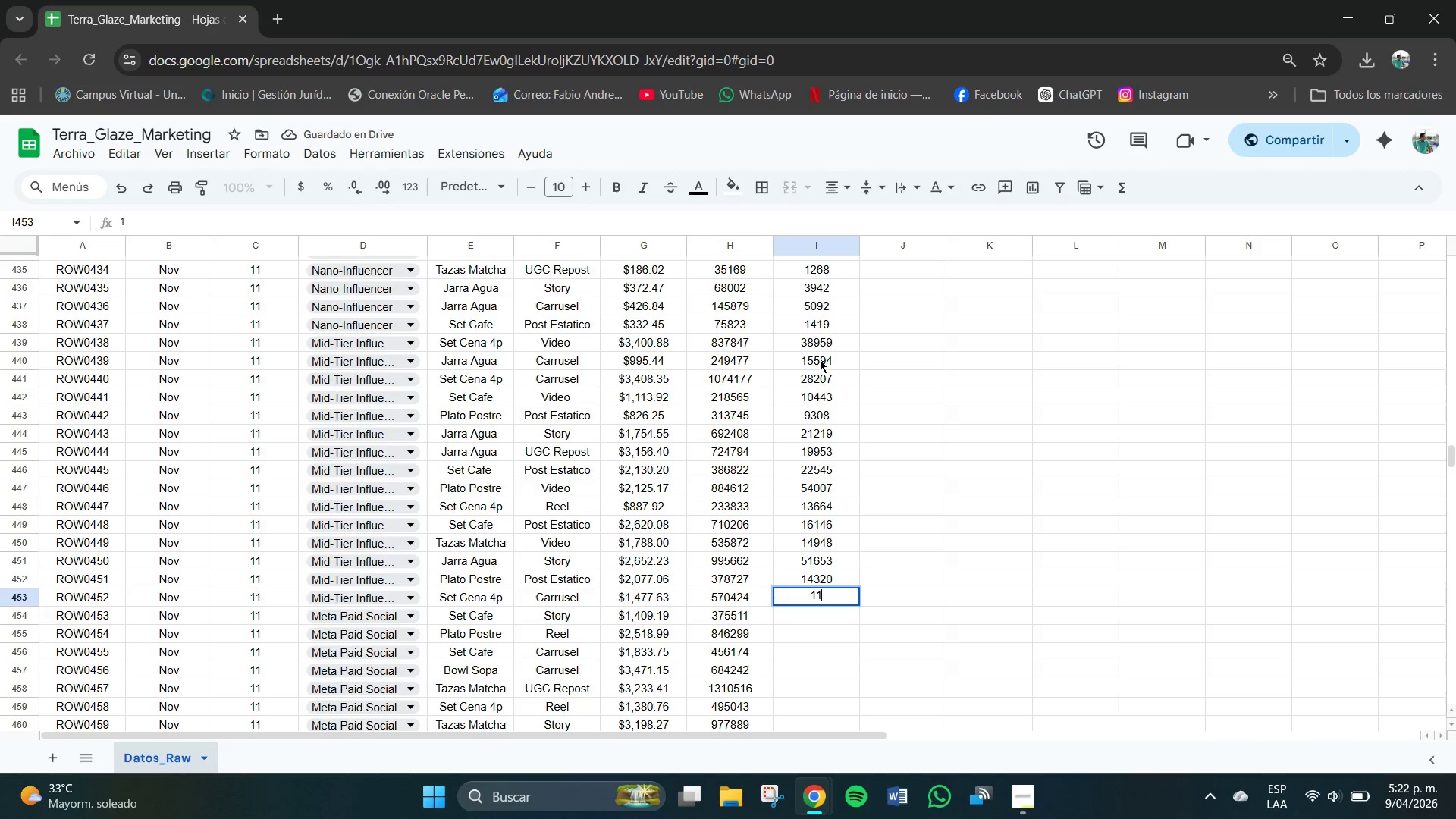 
key(Numpad1)
 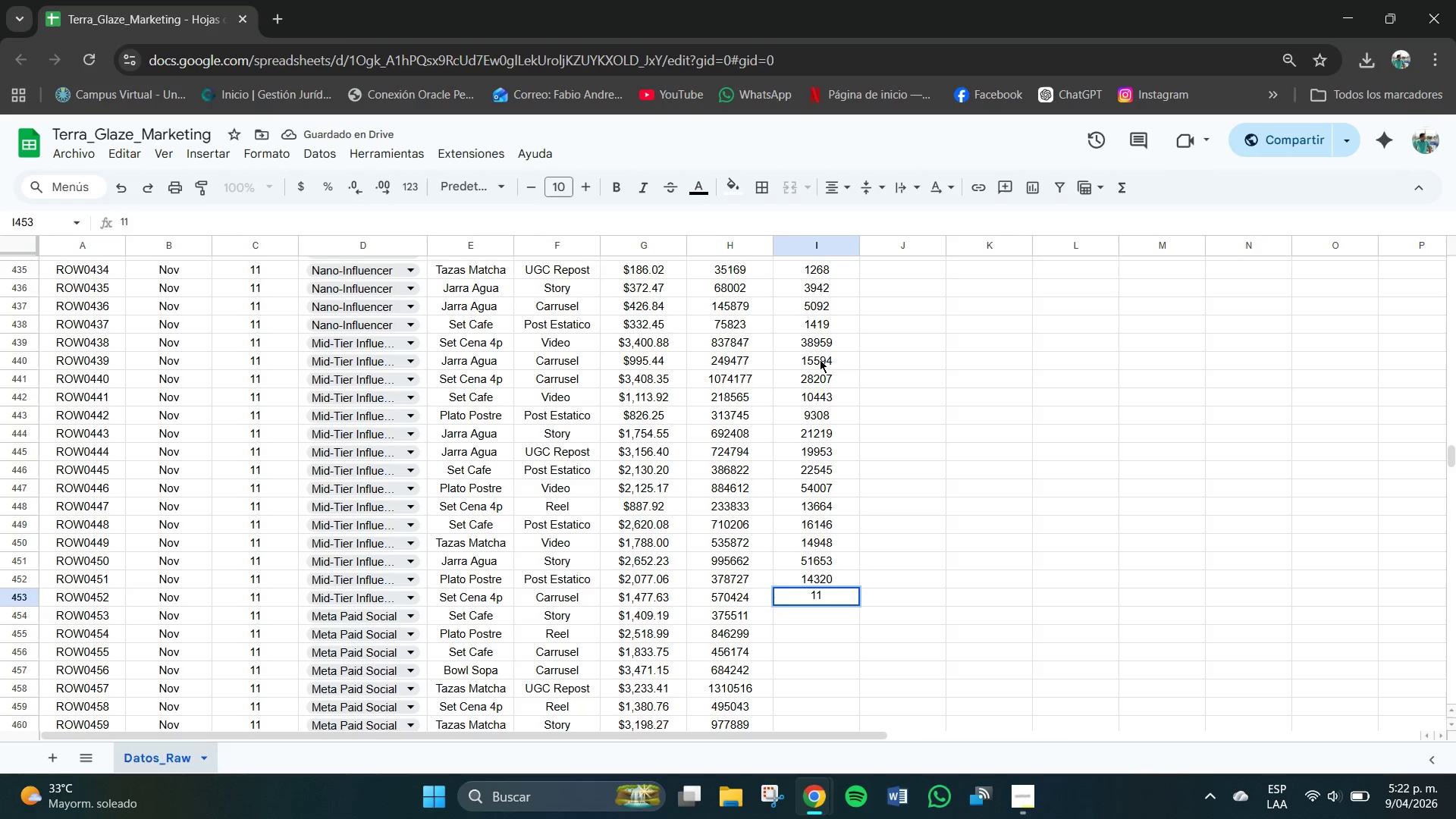 
key(Numpad5)
 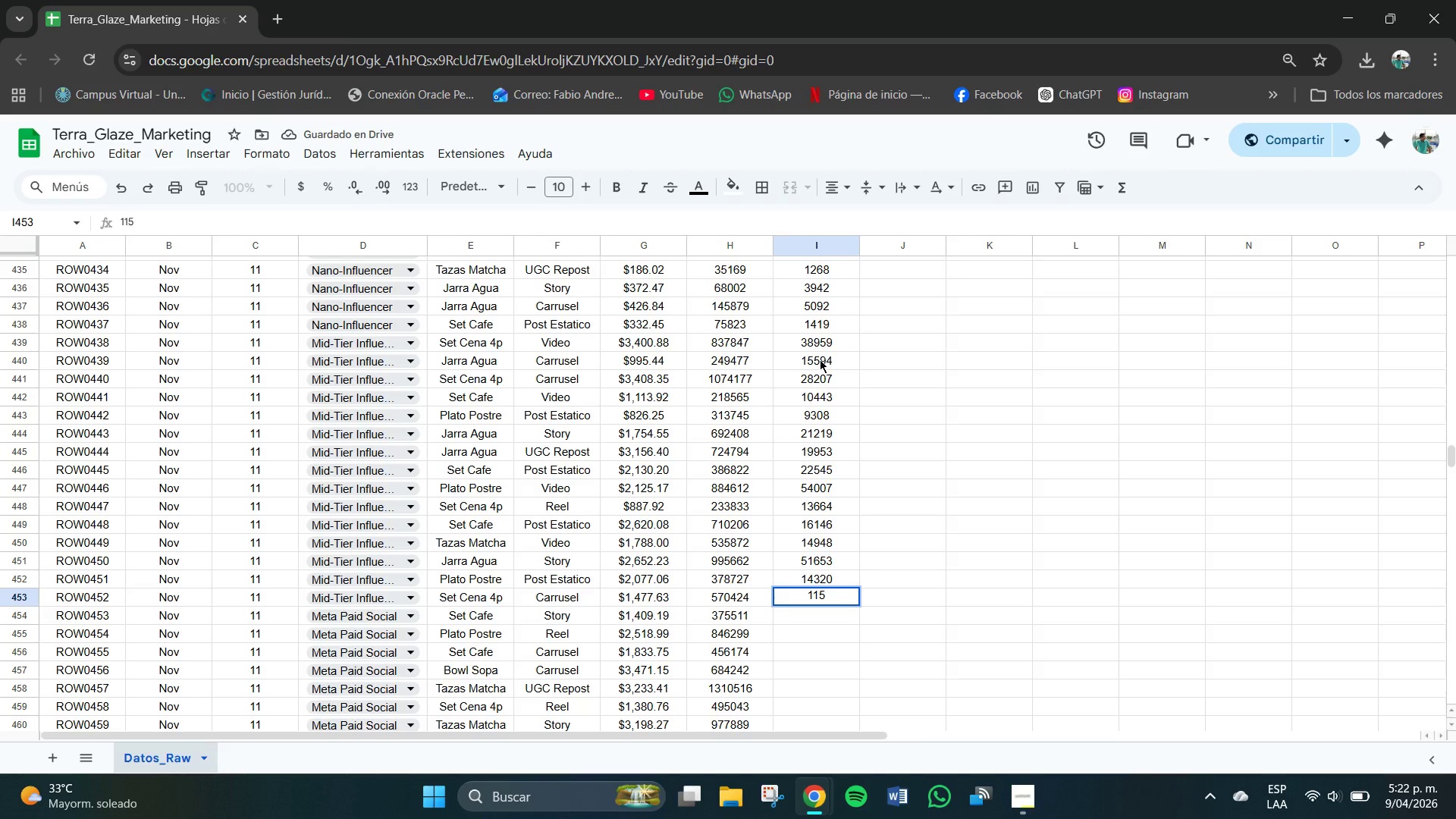 
key(Numpad4)
 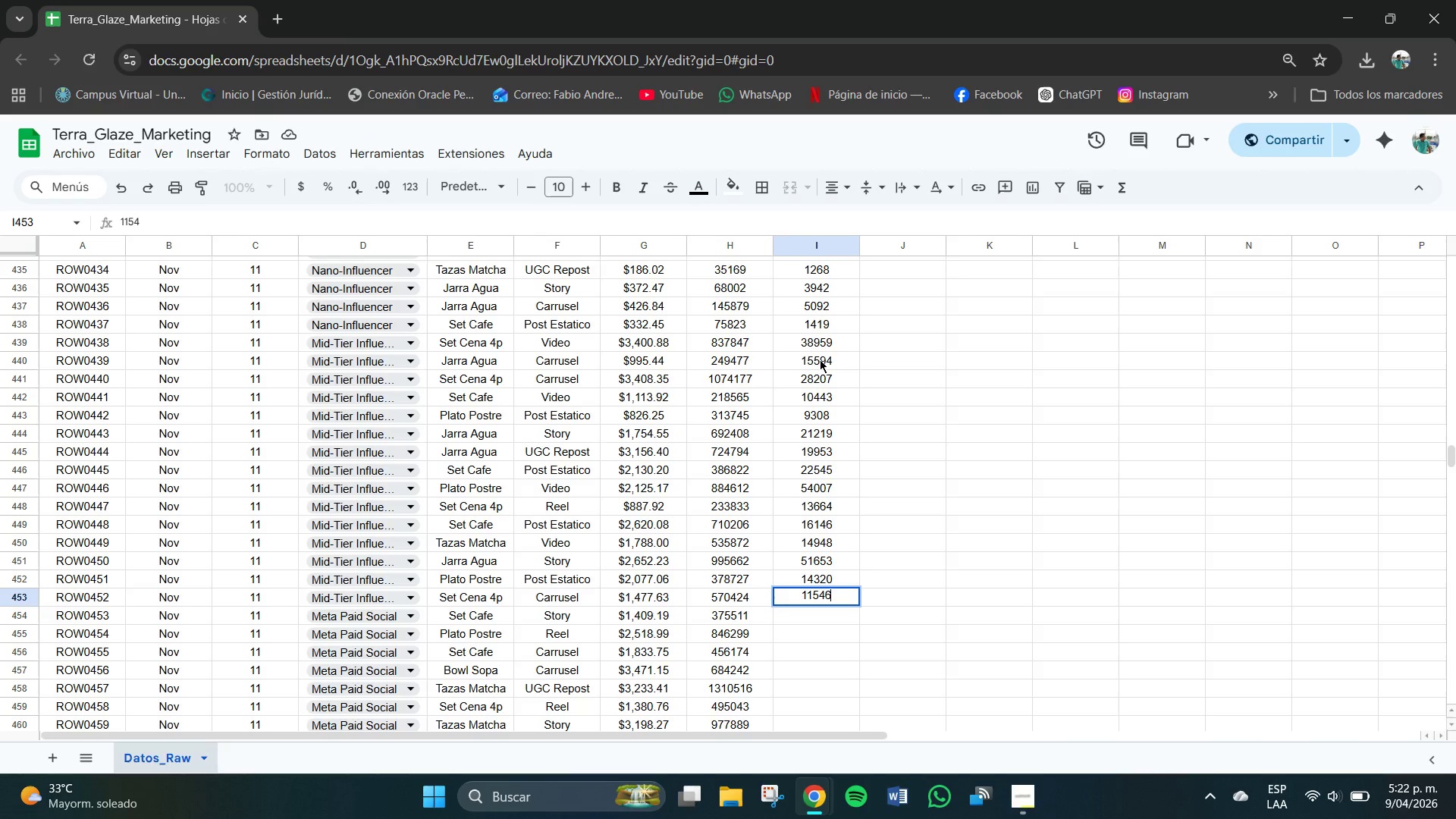 
key(Numpad6)
 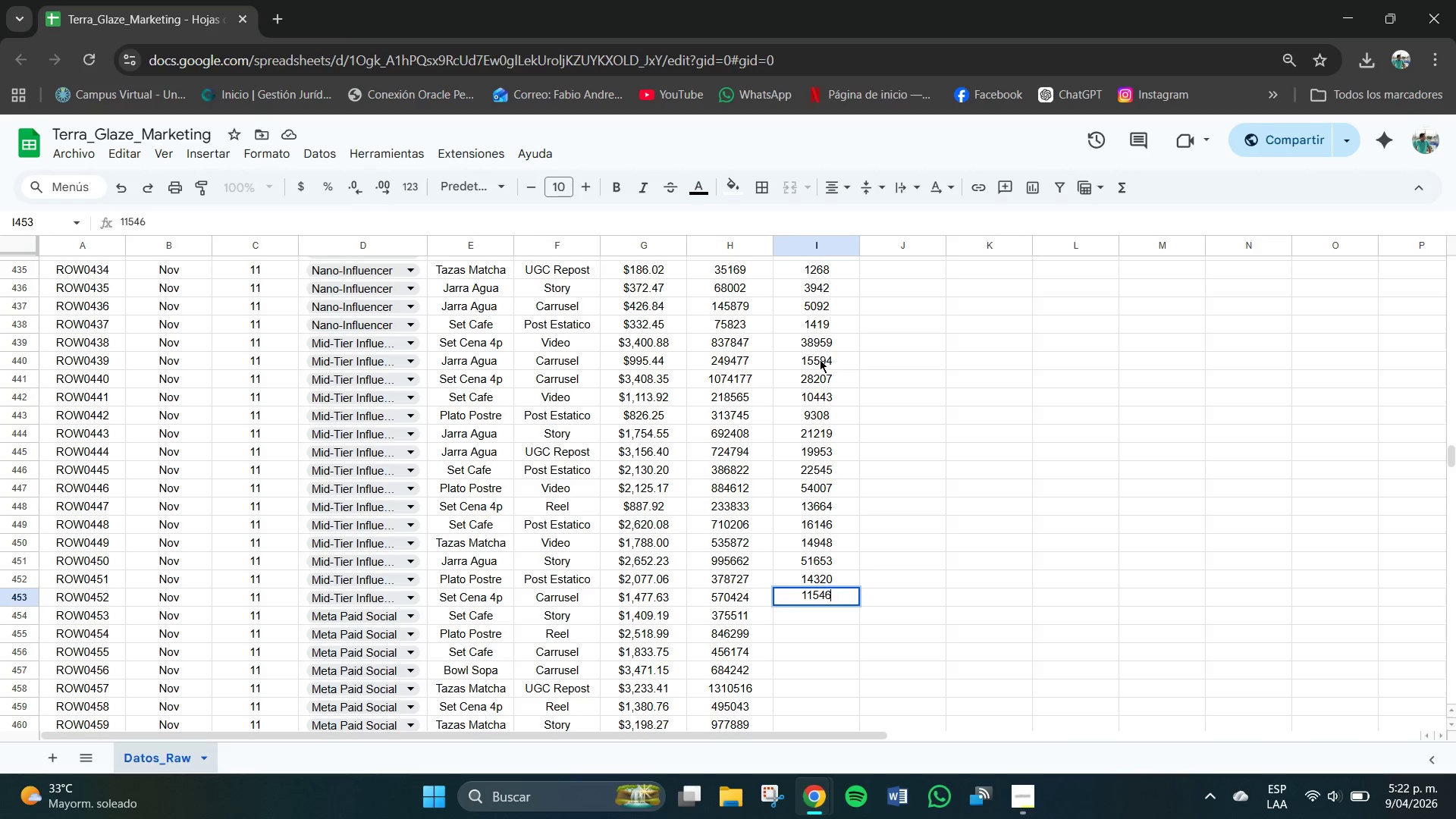 
key(NumpadEnter)
 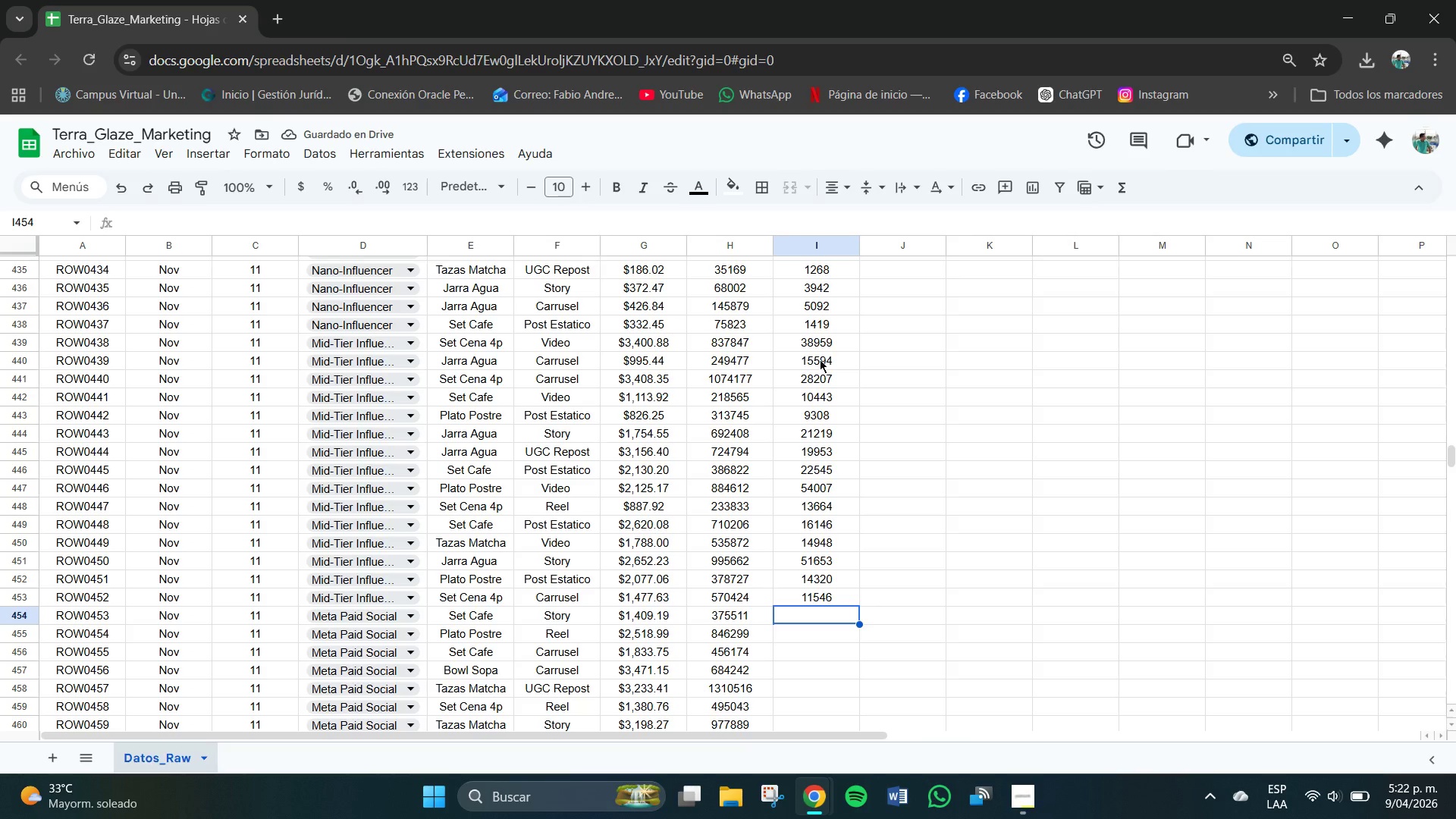 
wait(9.42)
 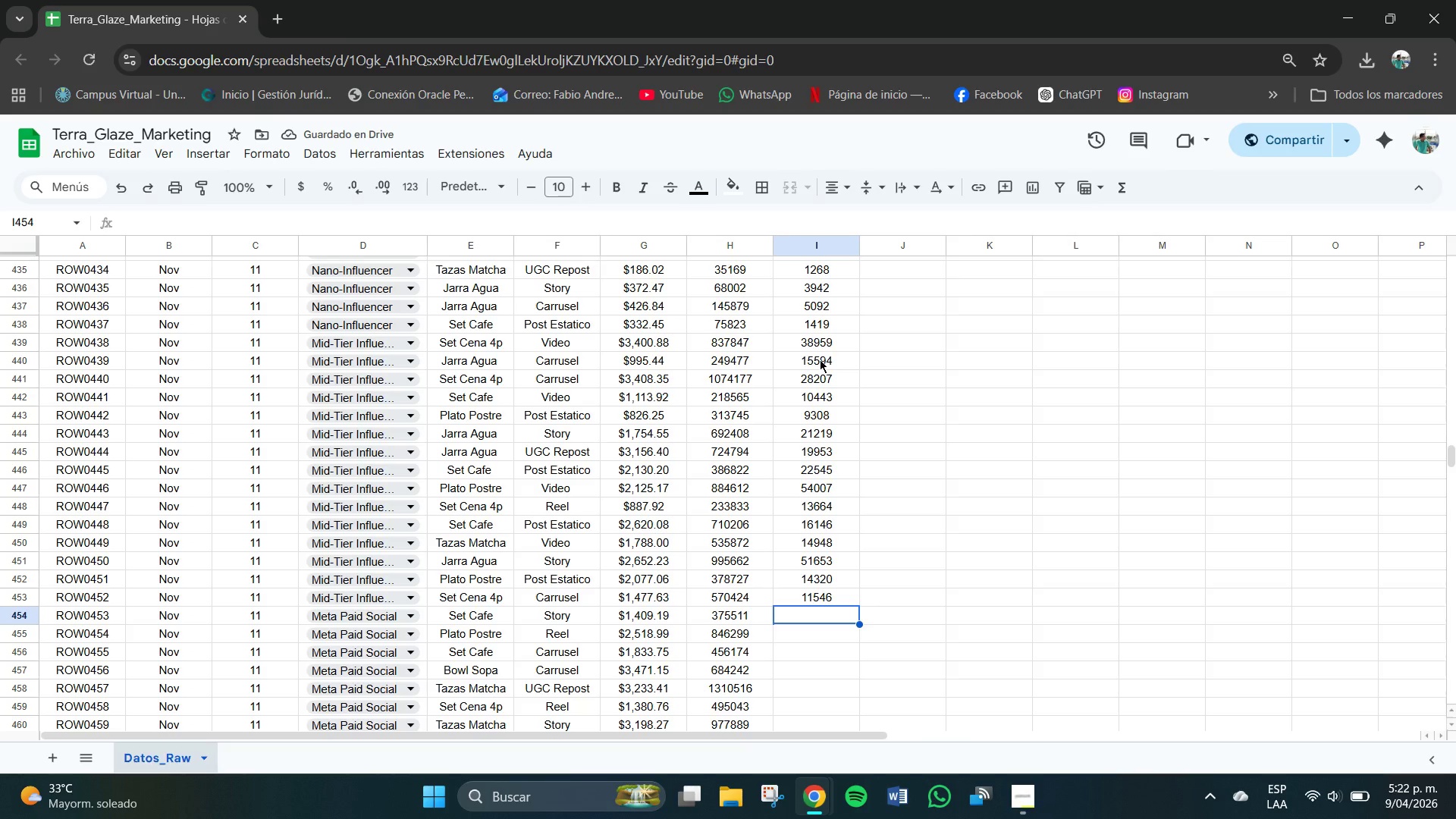 
key(Numpad1)
 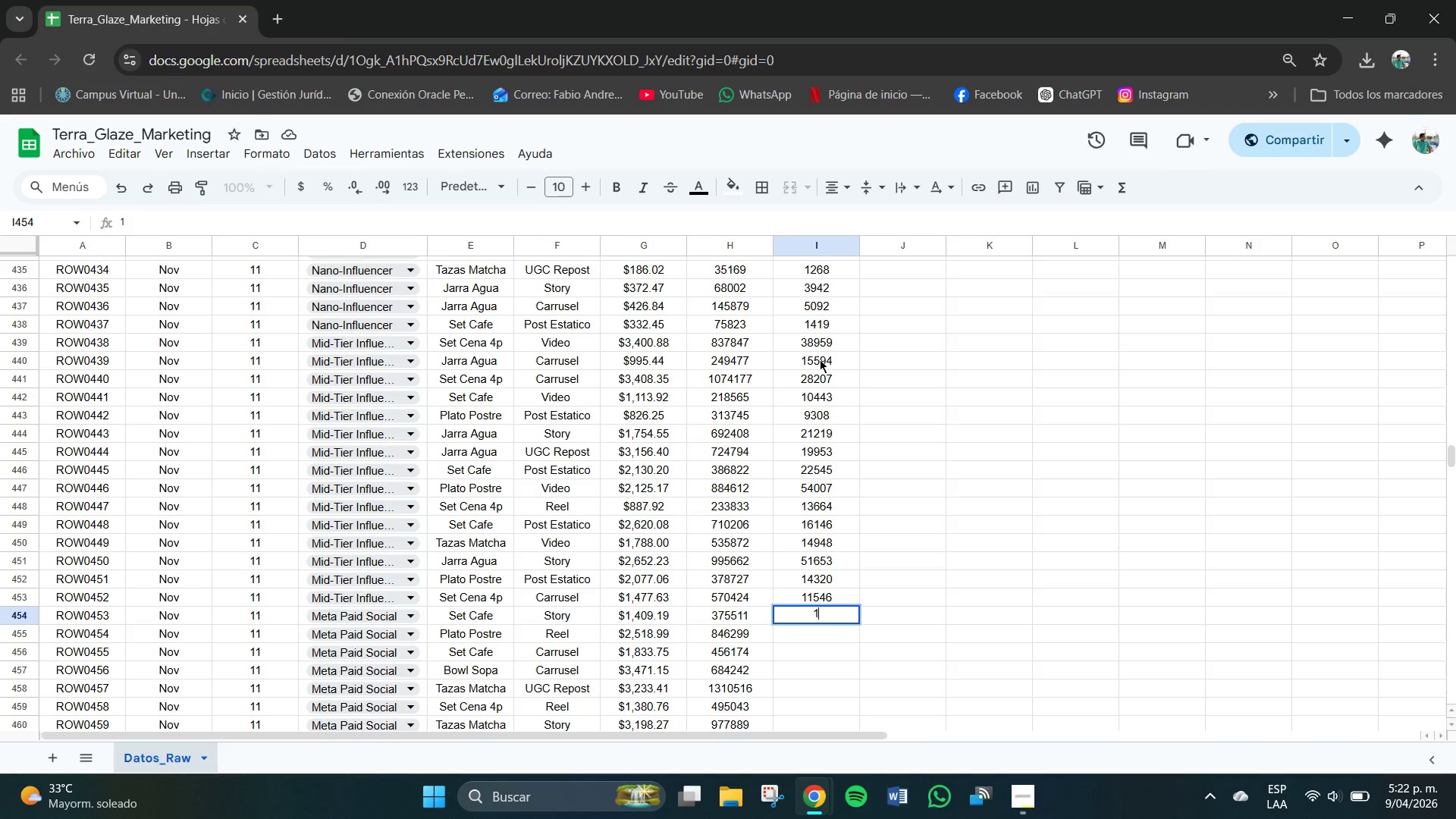 
key(Numpad6)
 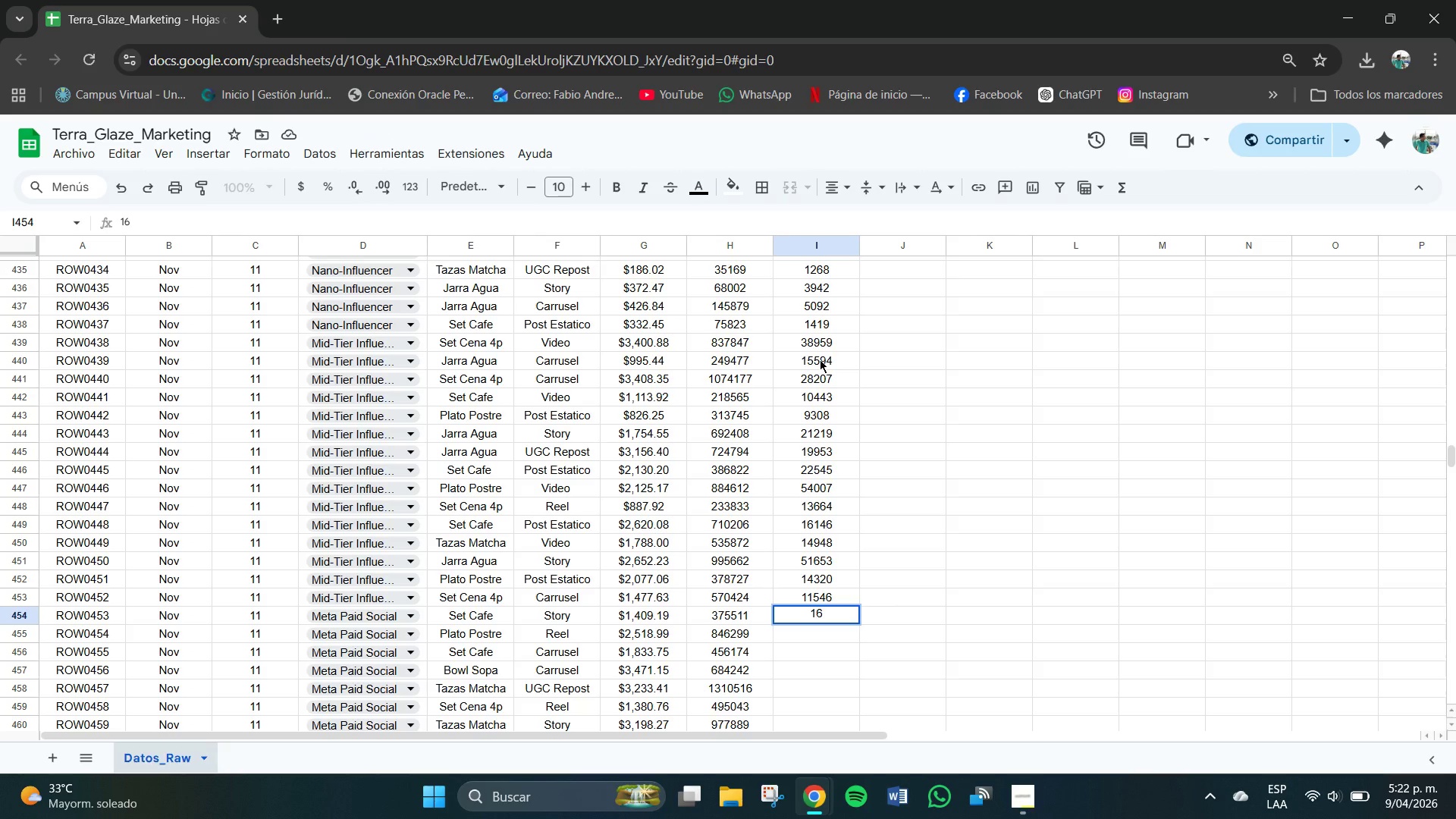 
key(Numpad5)
 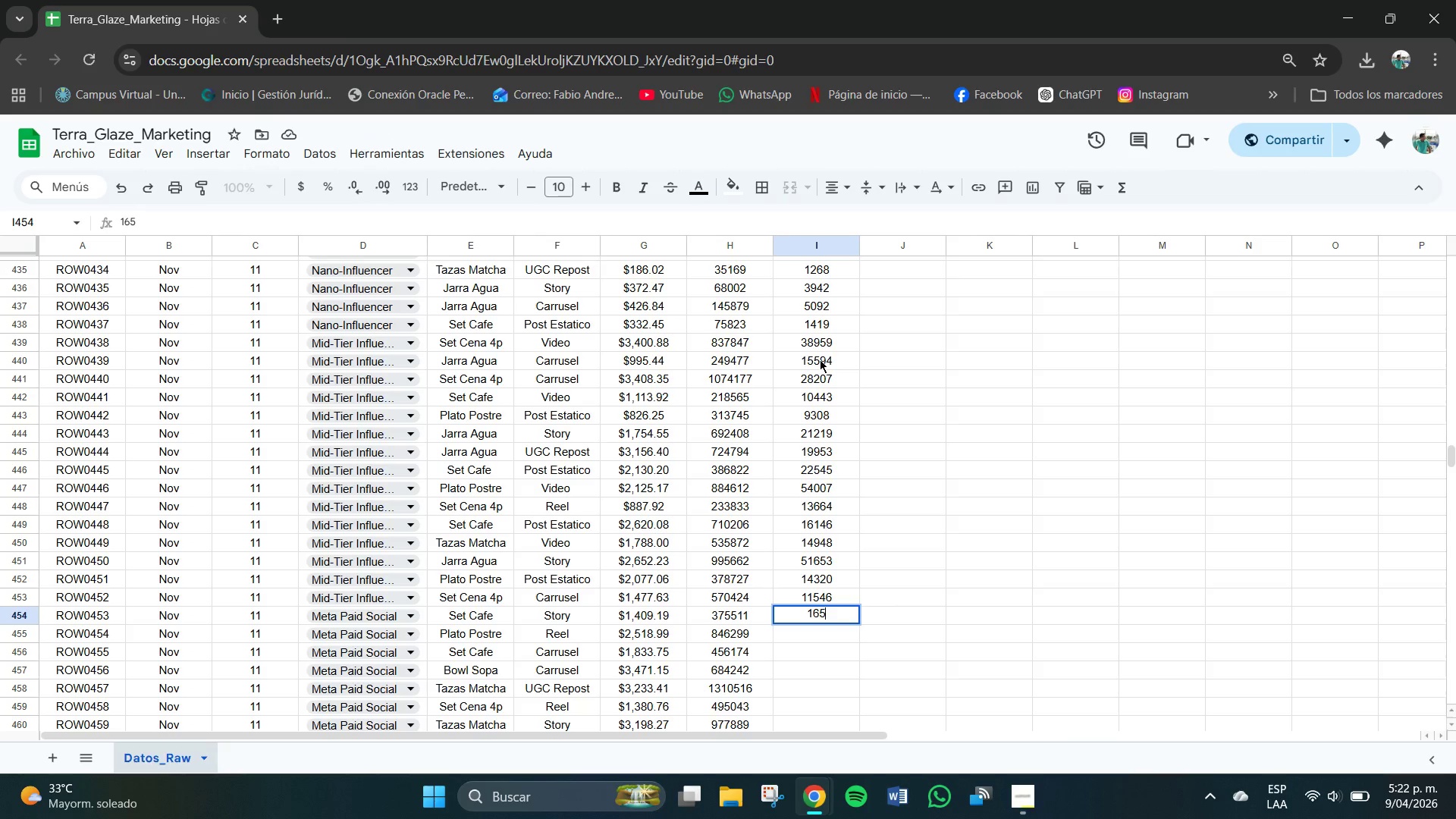 
key(Numpad5)
 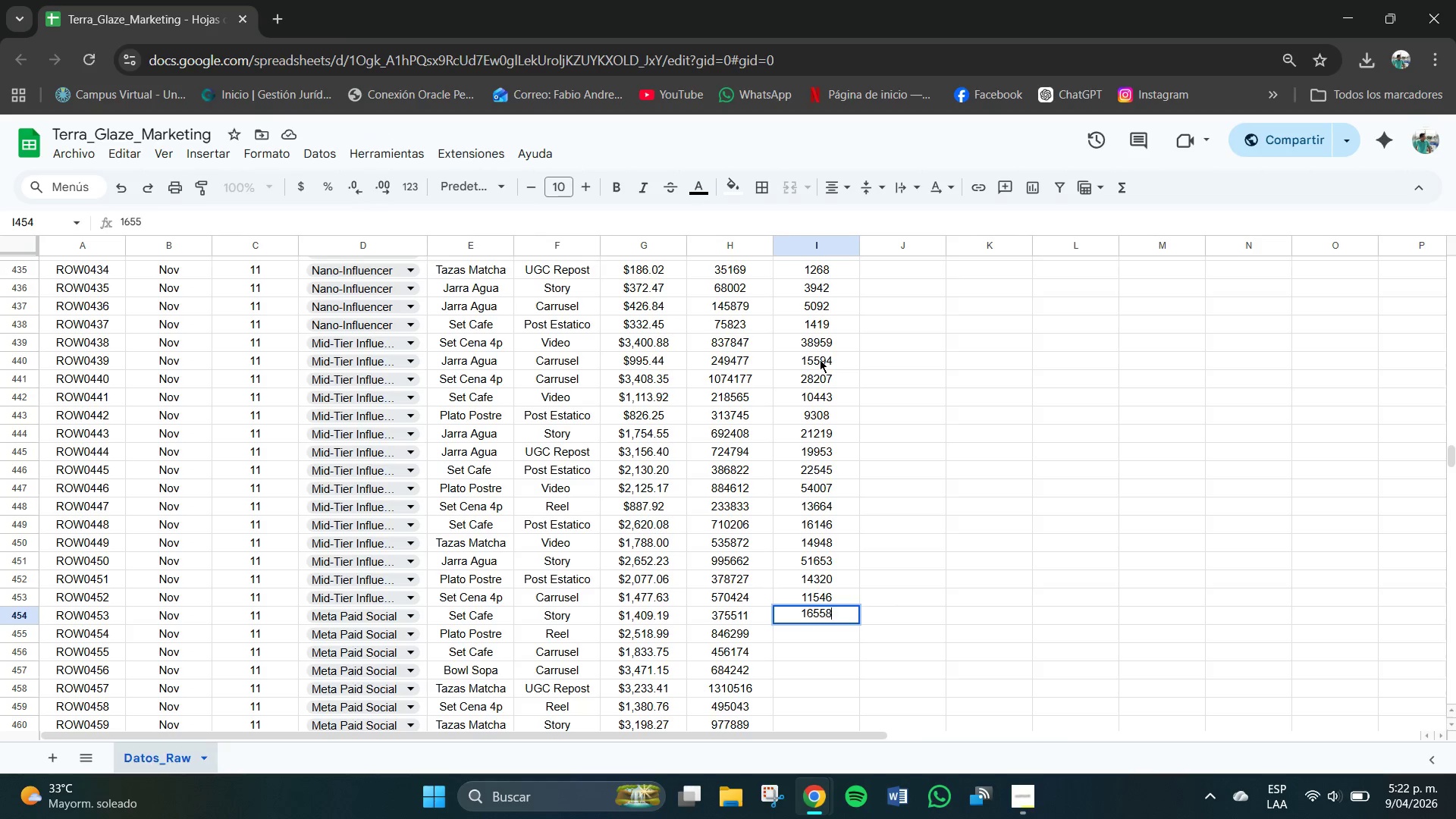 
key(Numpad8)
 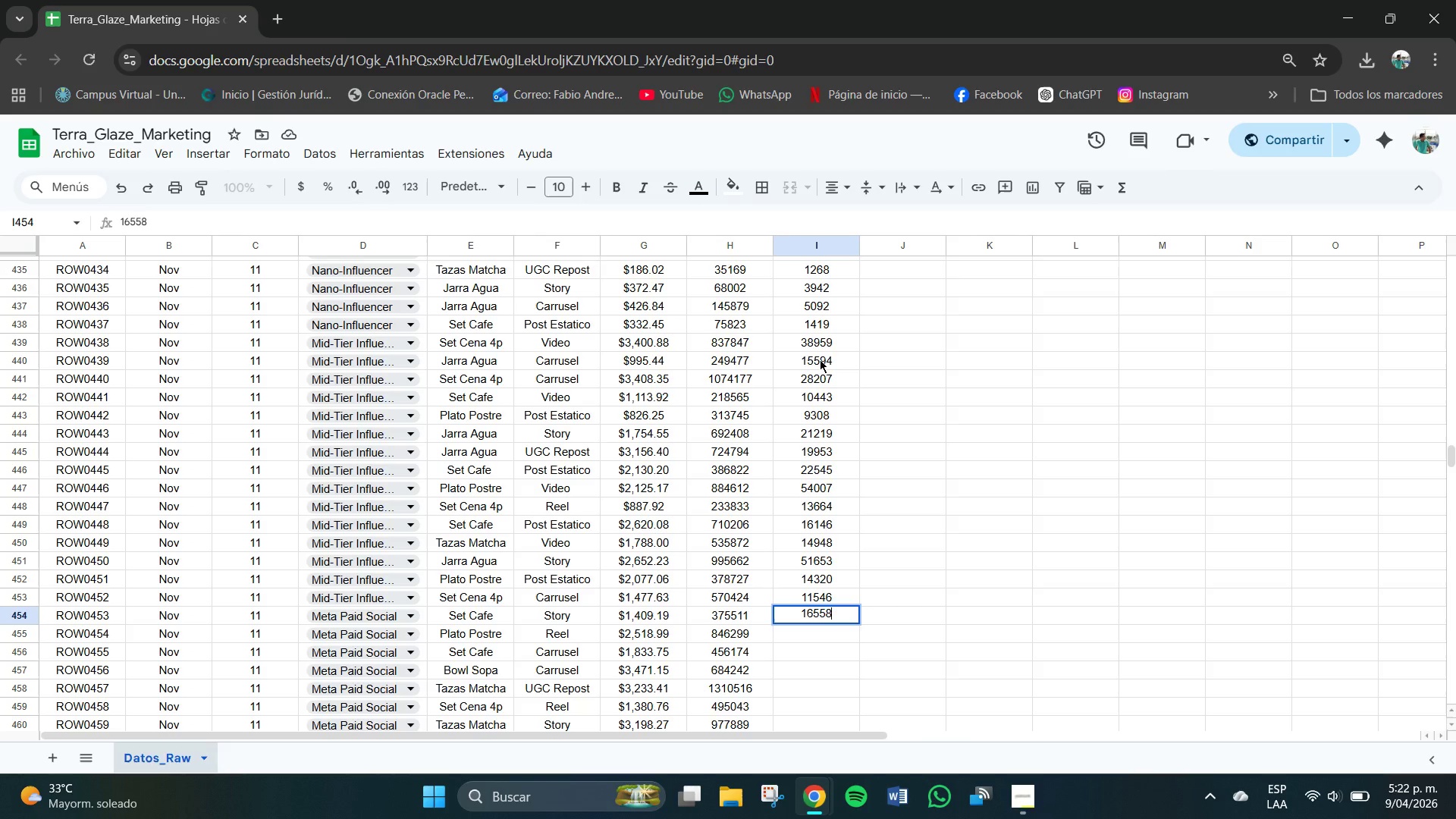 
key(Backspace)
 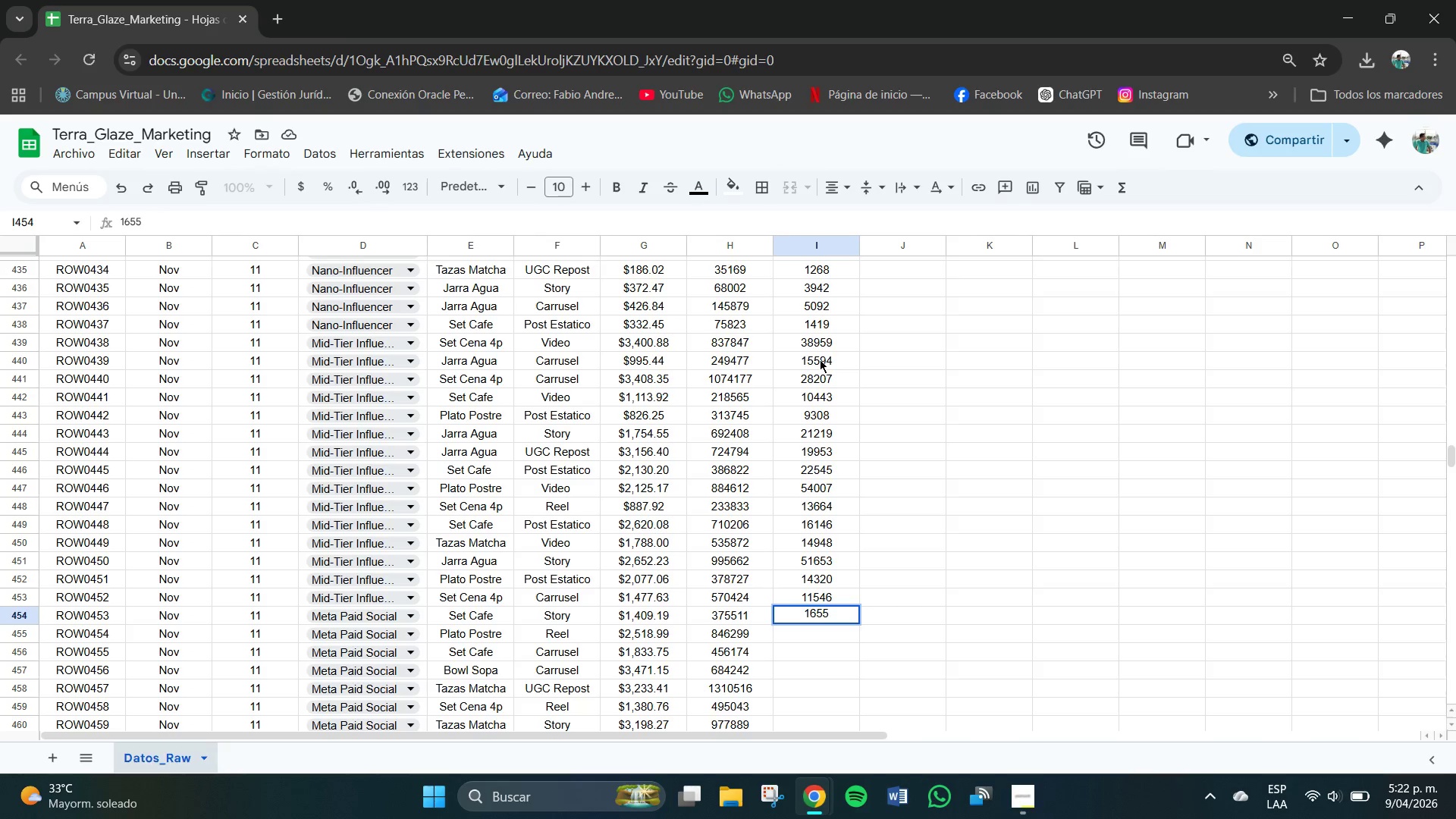 
key(Backspace)
 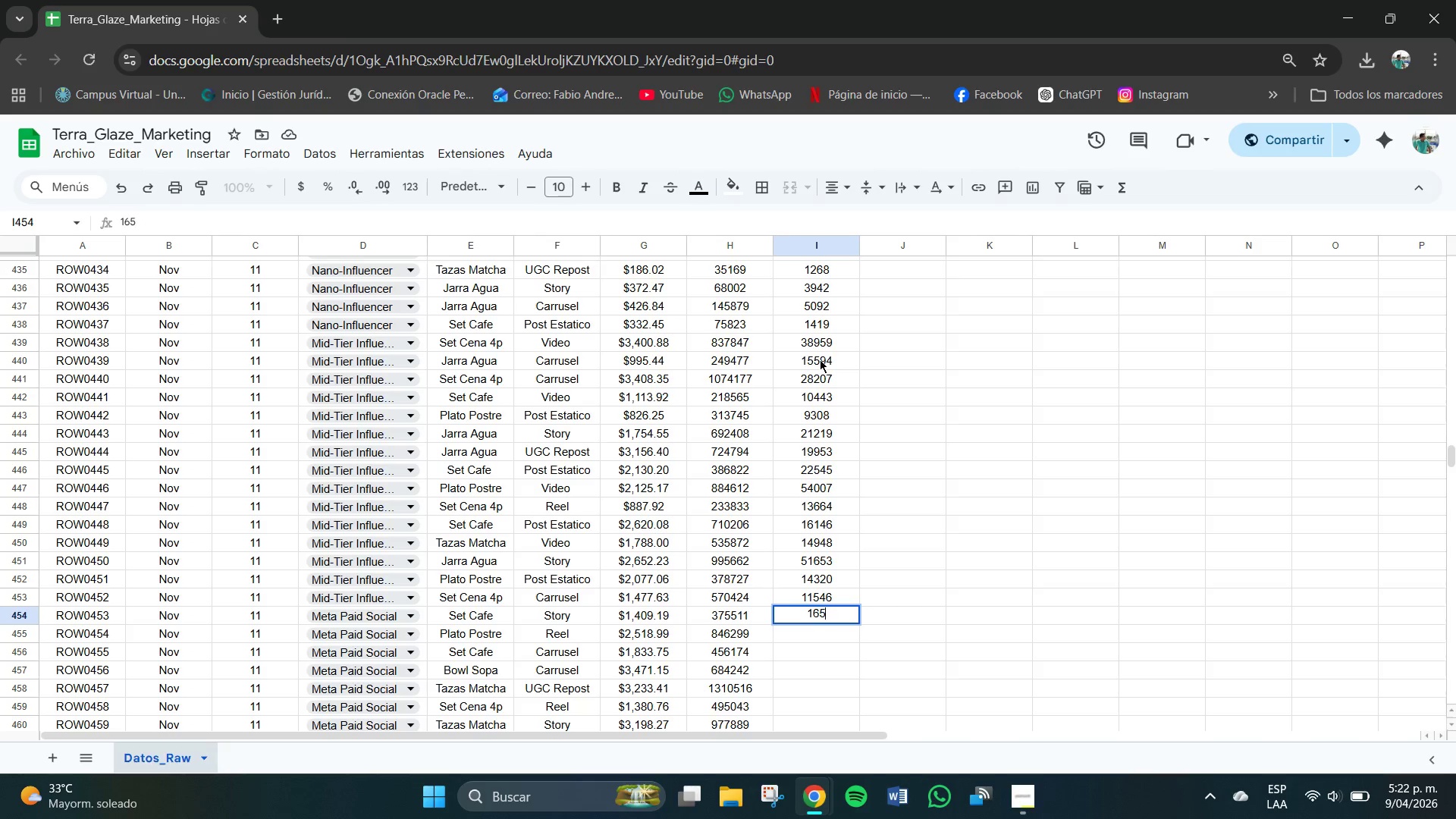 
key(Backspace)
 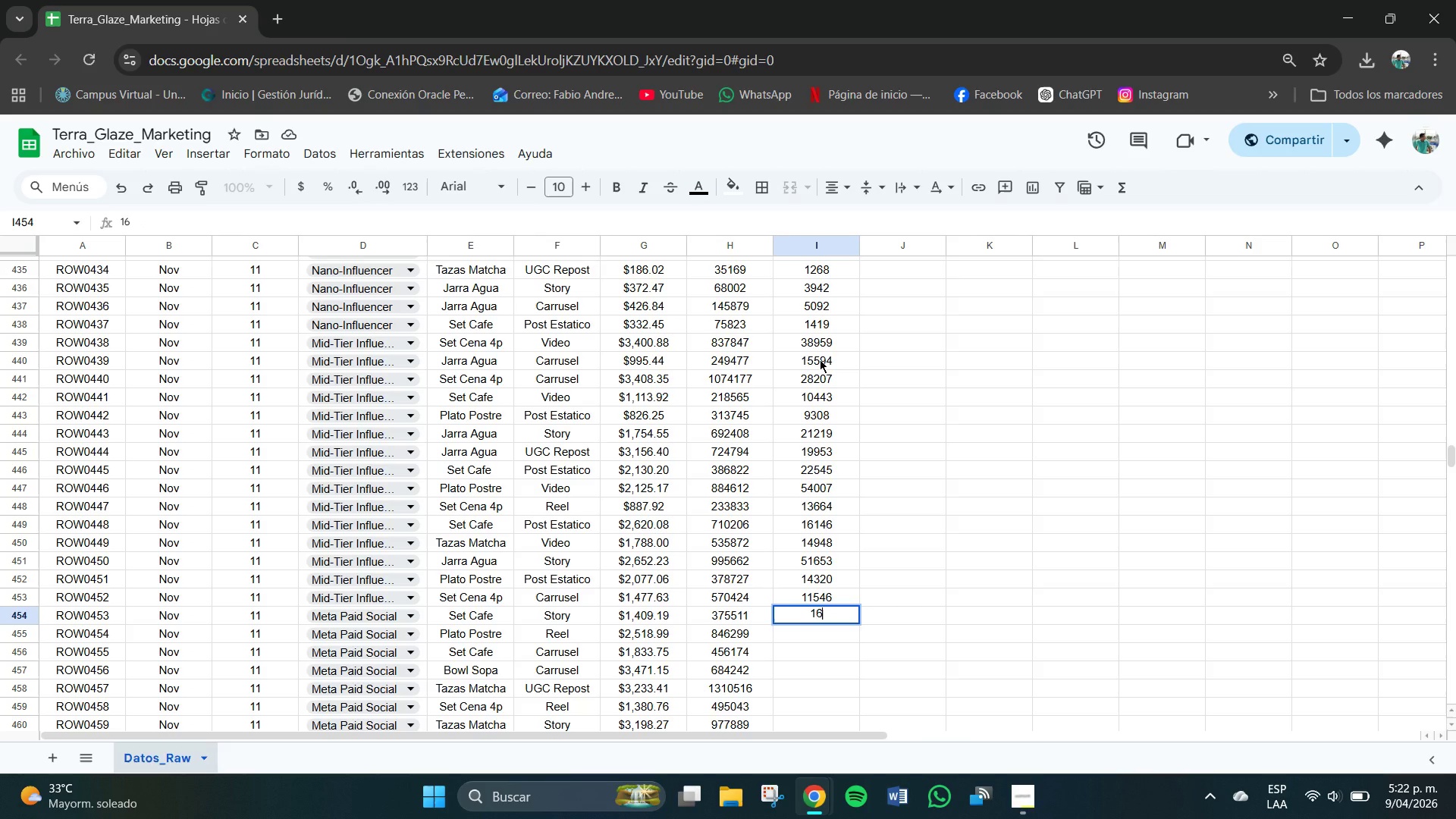 
key(Numpad5)
 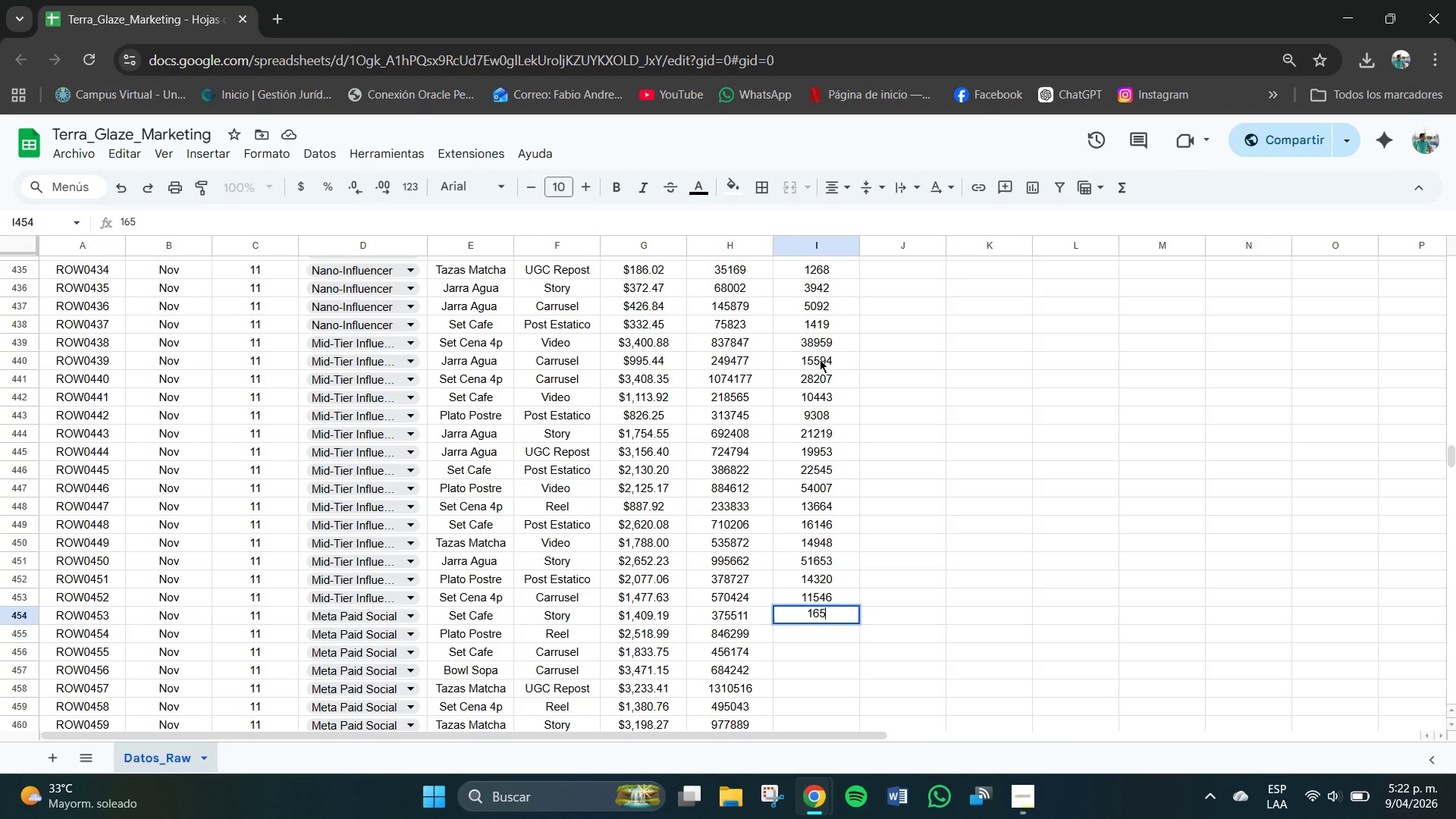 
key(Numpad9)
 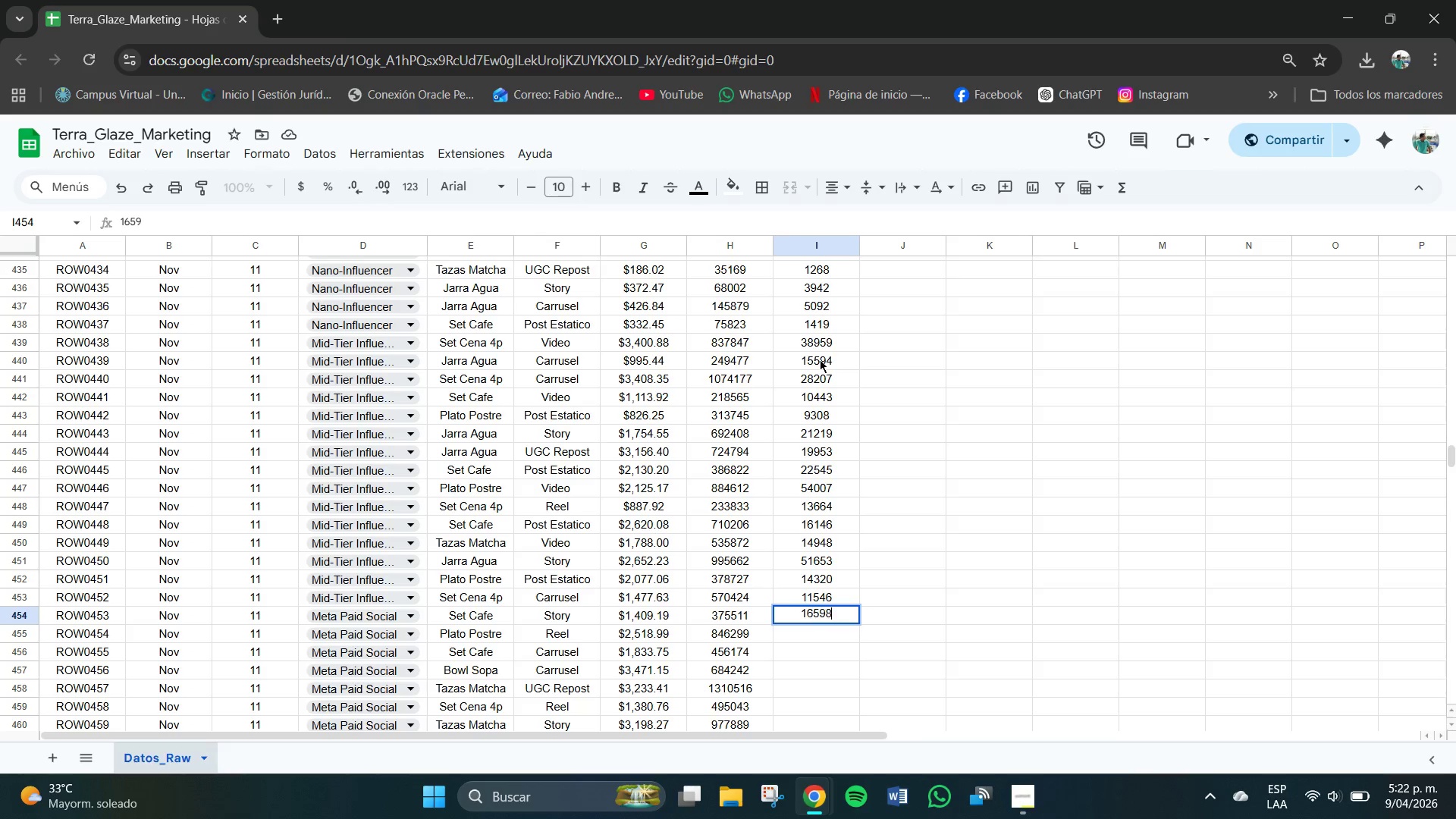 
key(Numpad8)
 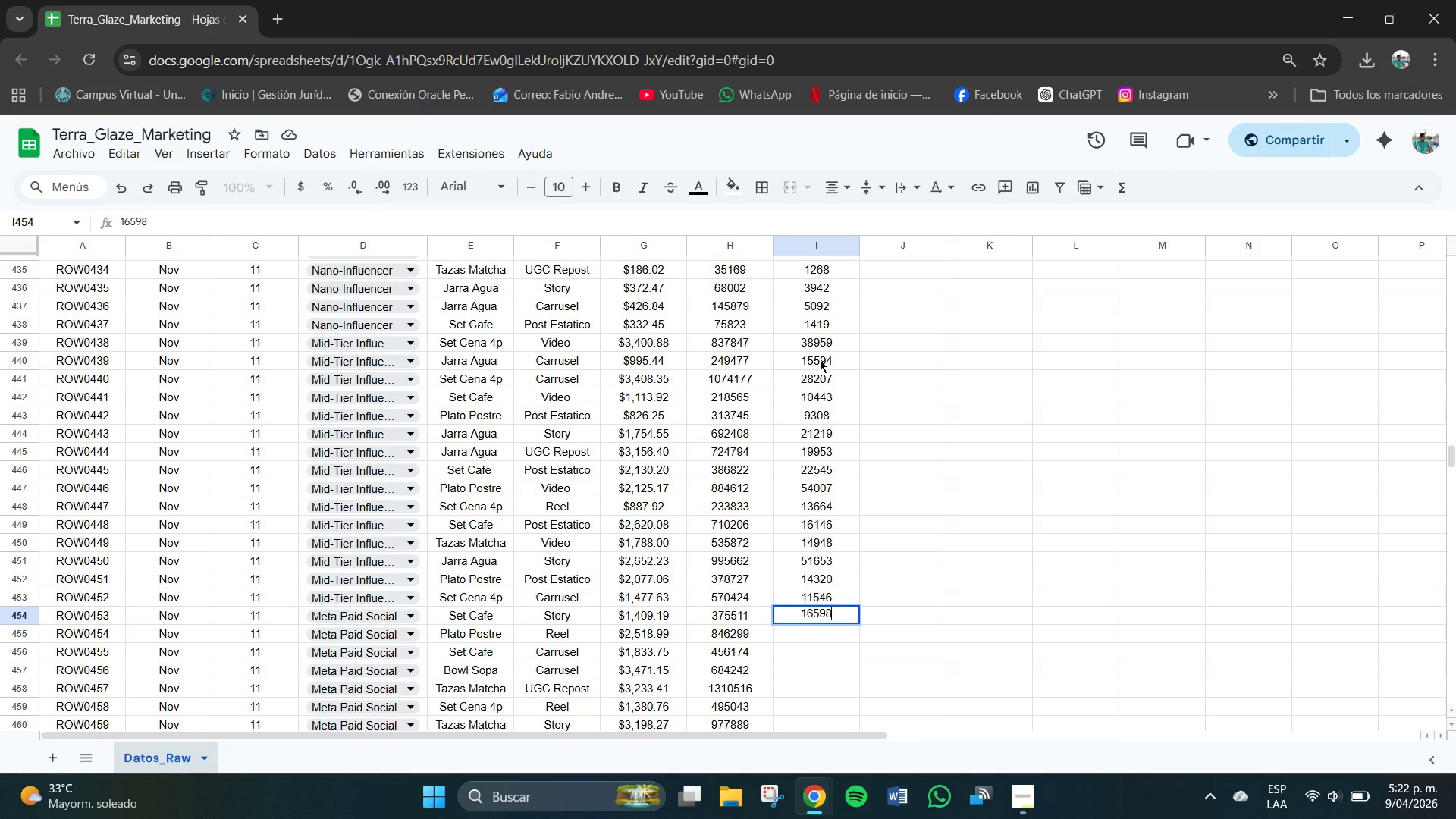 
key(NumpadEnter)
 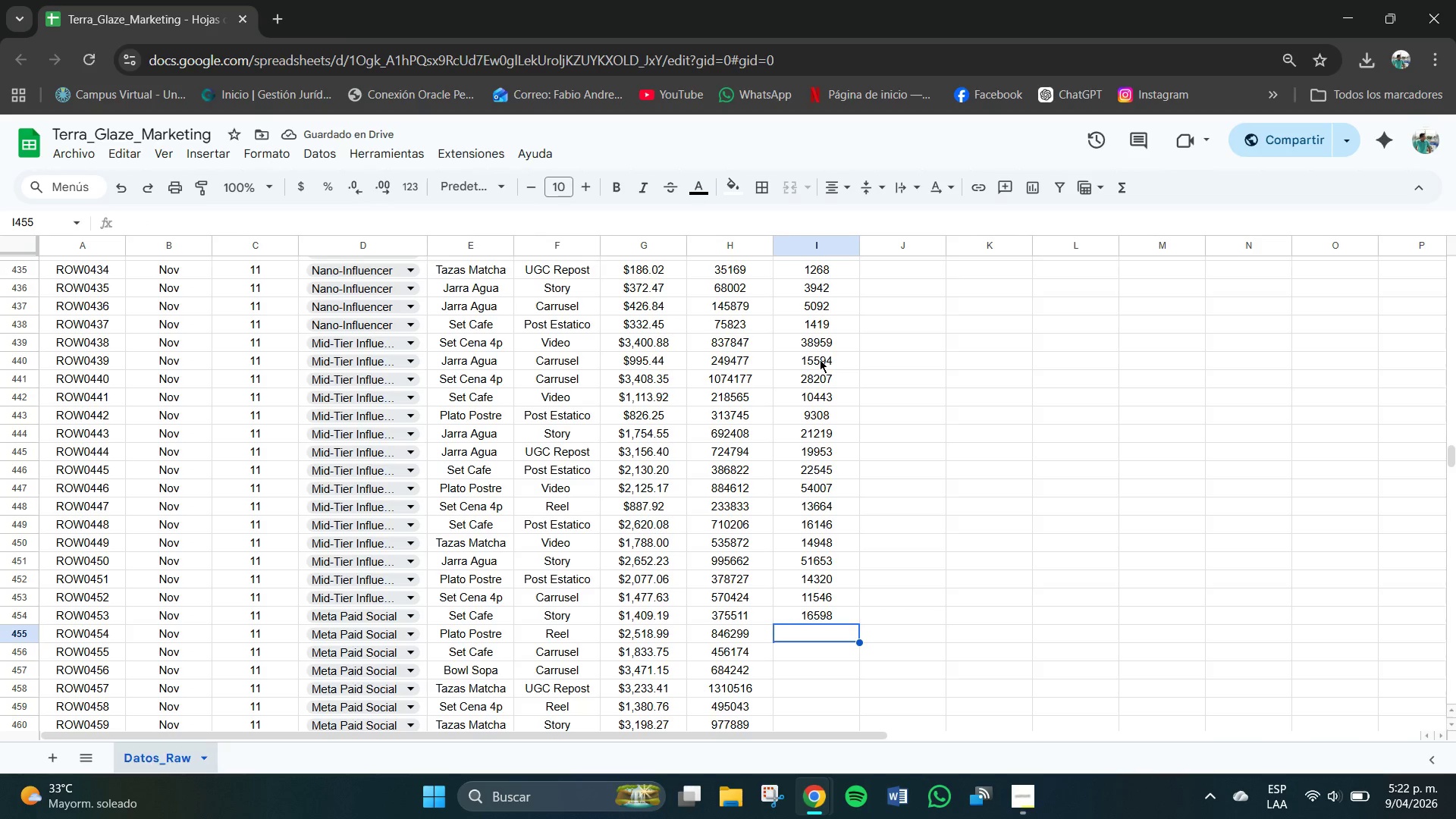 
key(Numpad3)
 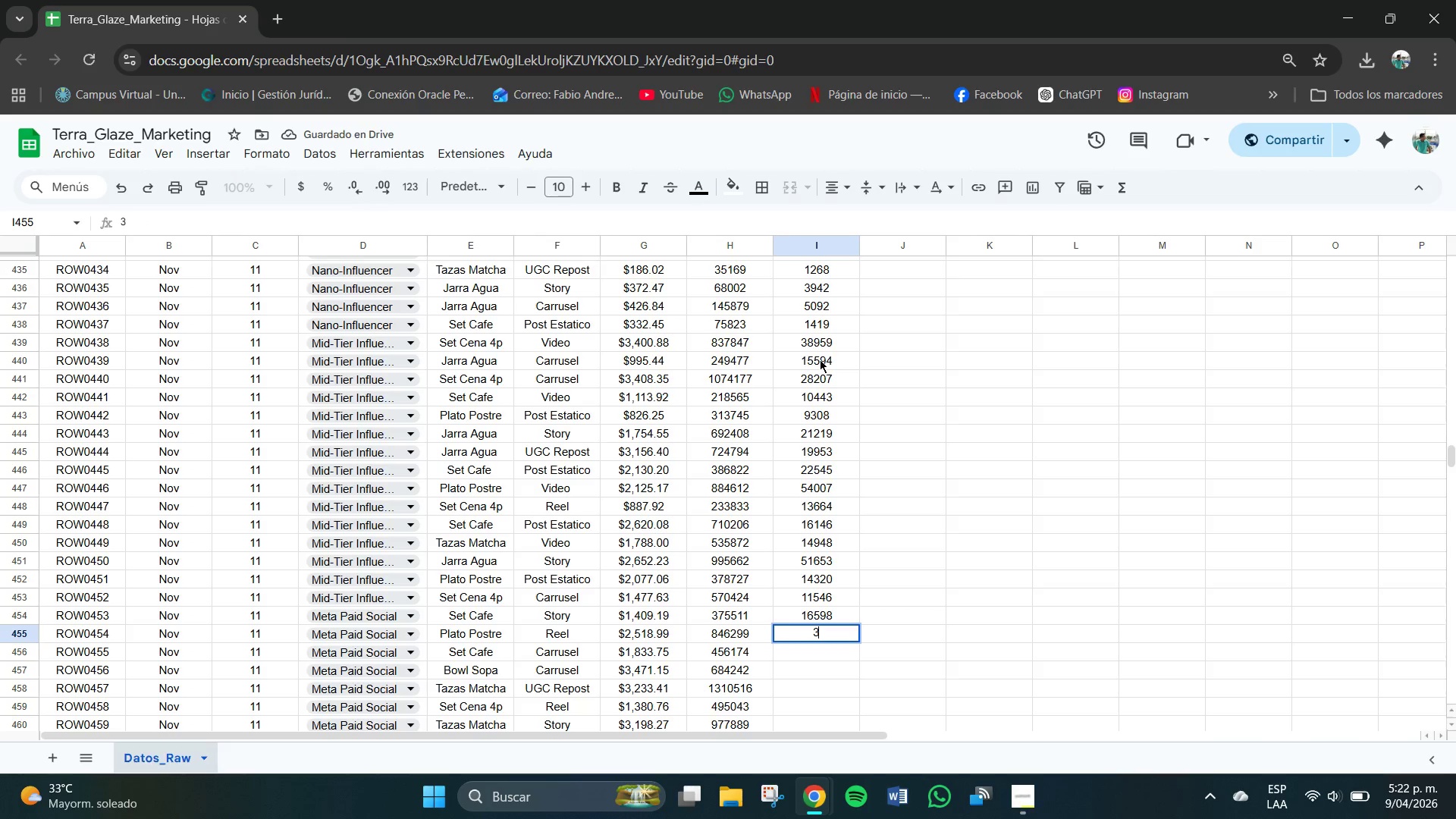 
key(Numpad6)
 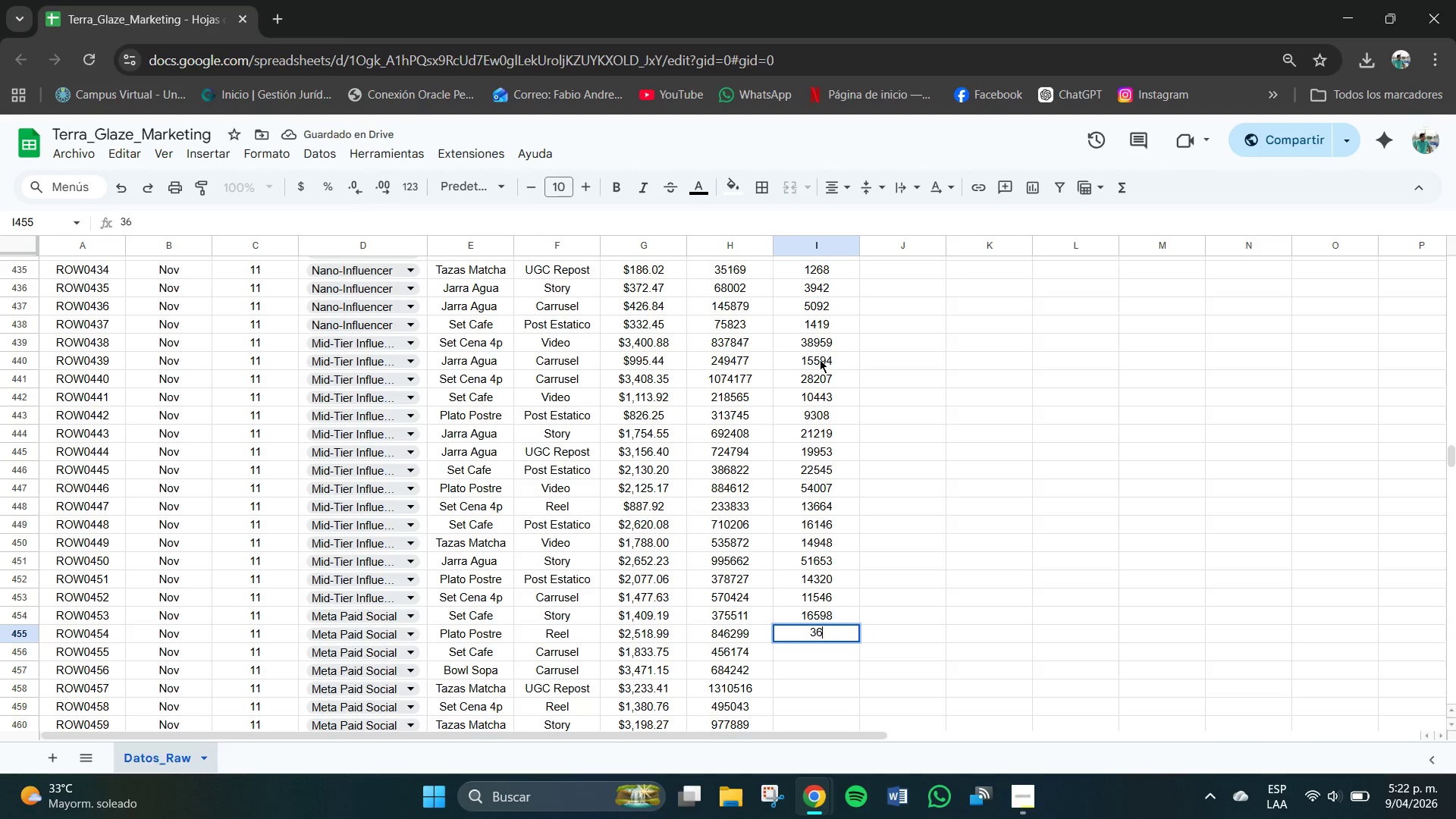 
key(Numpad6)
 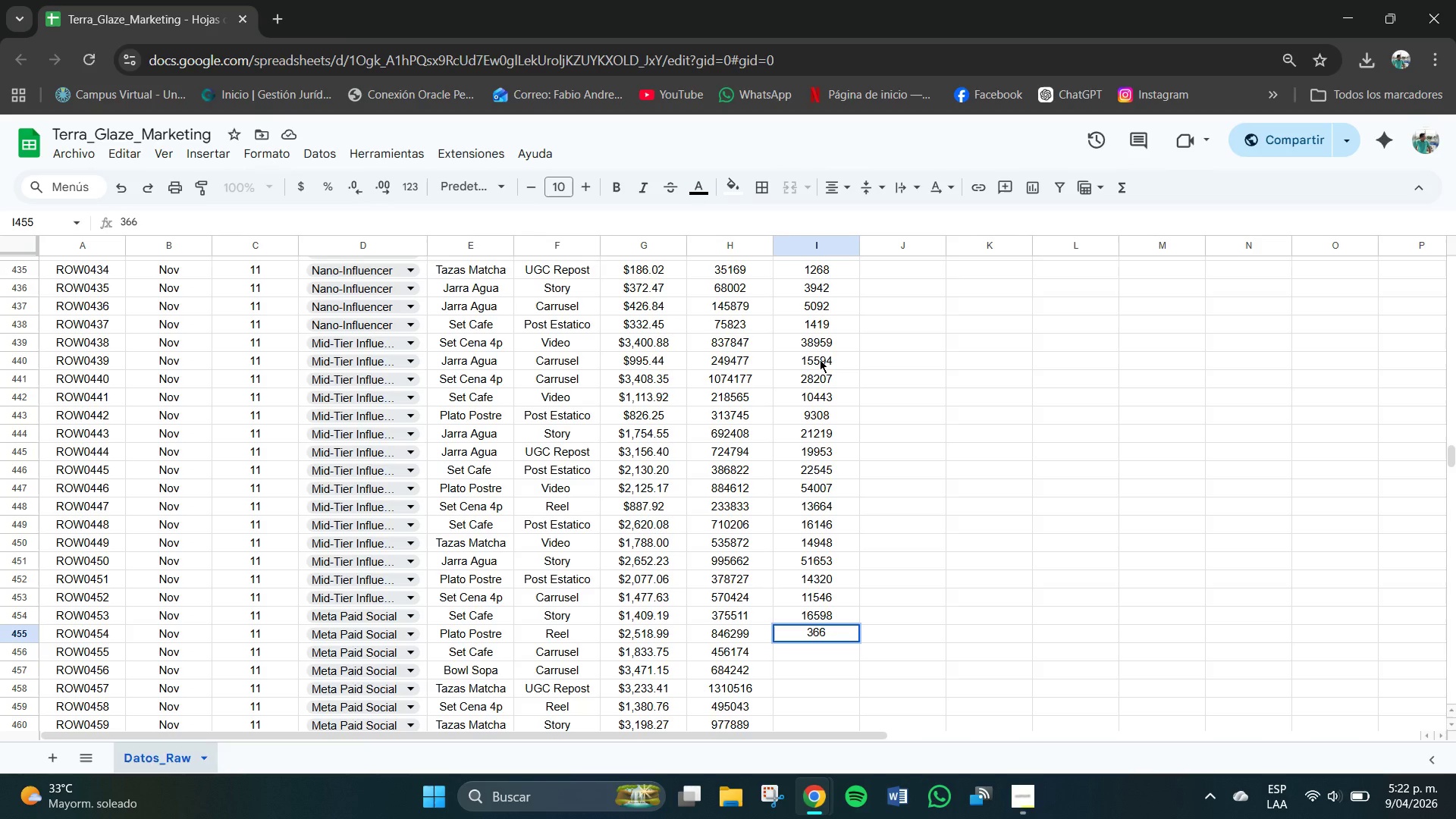 
key(Numpad5)
 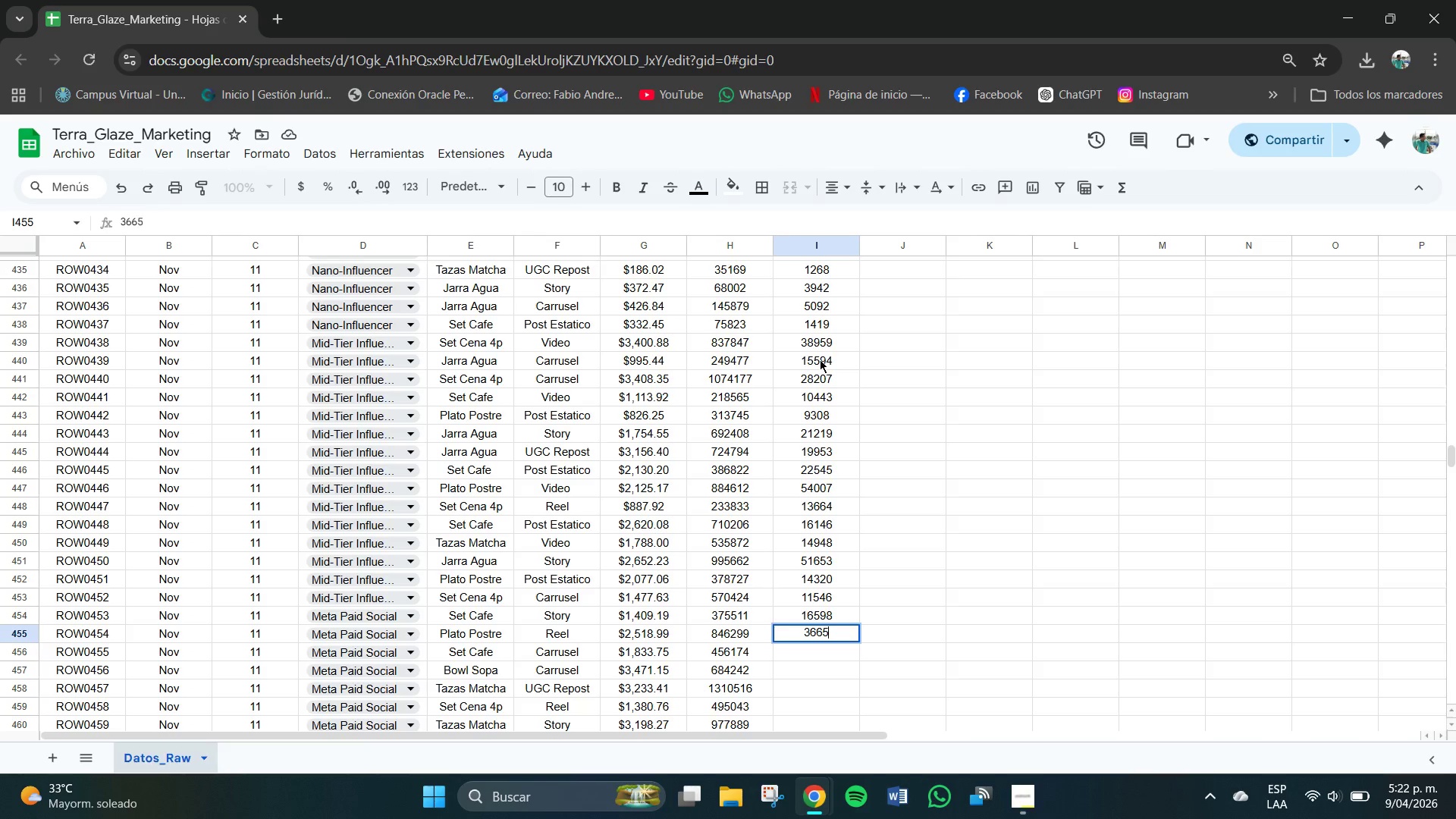 
key(Numpad0)
 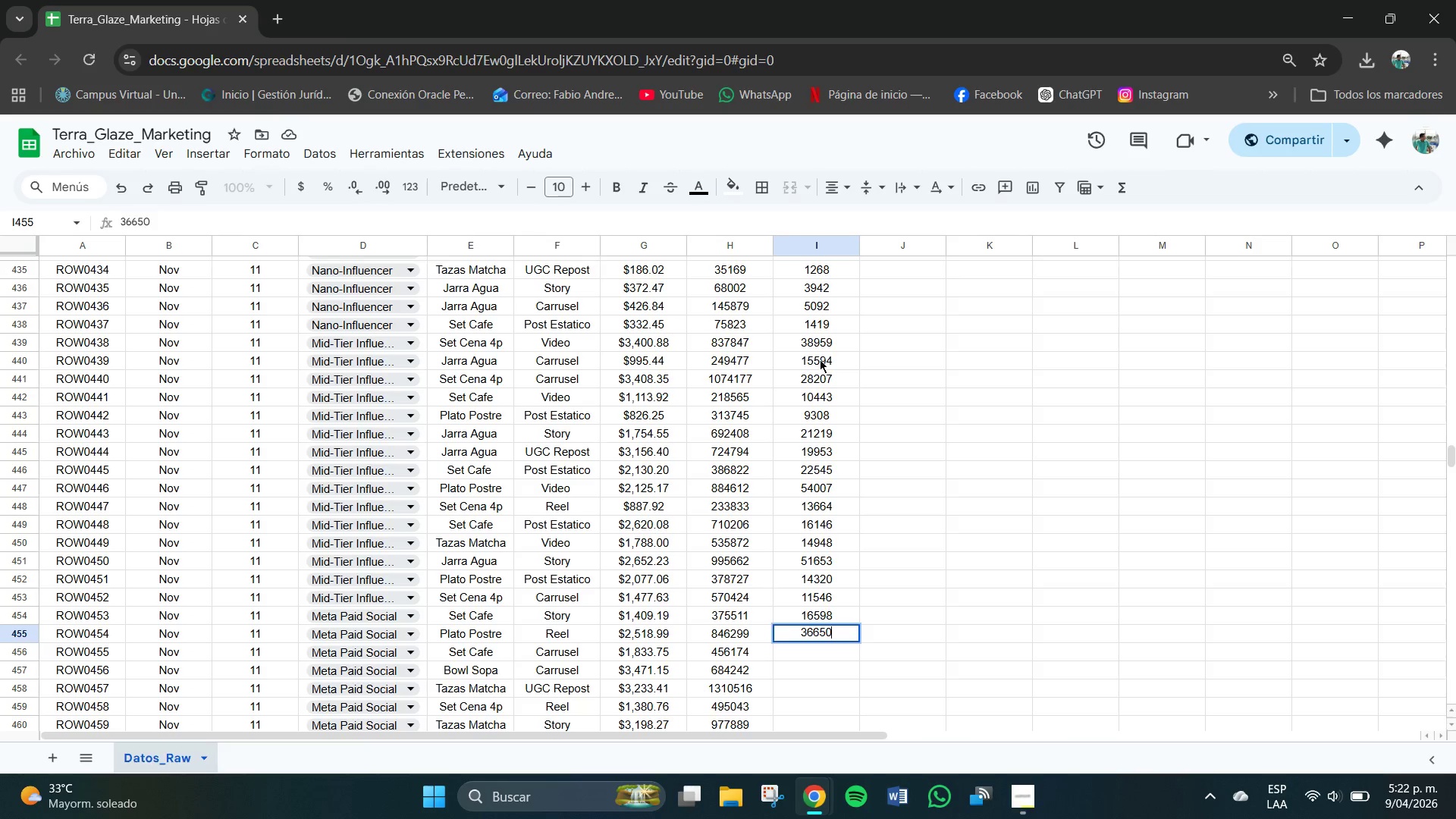 
key(NumpadEnter)
 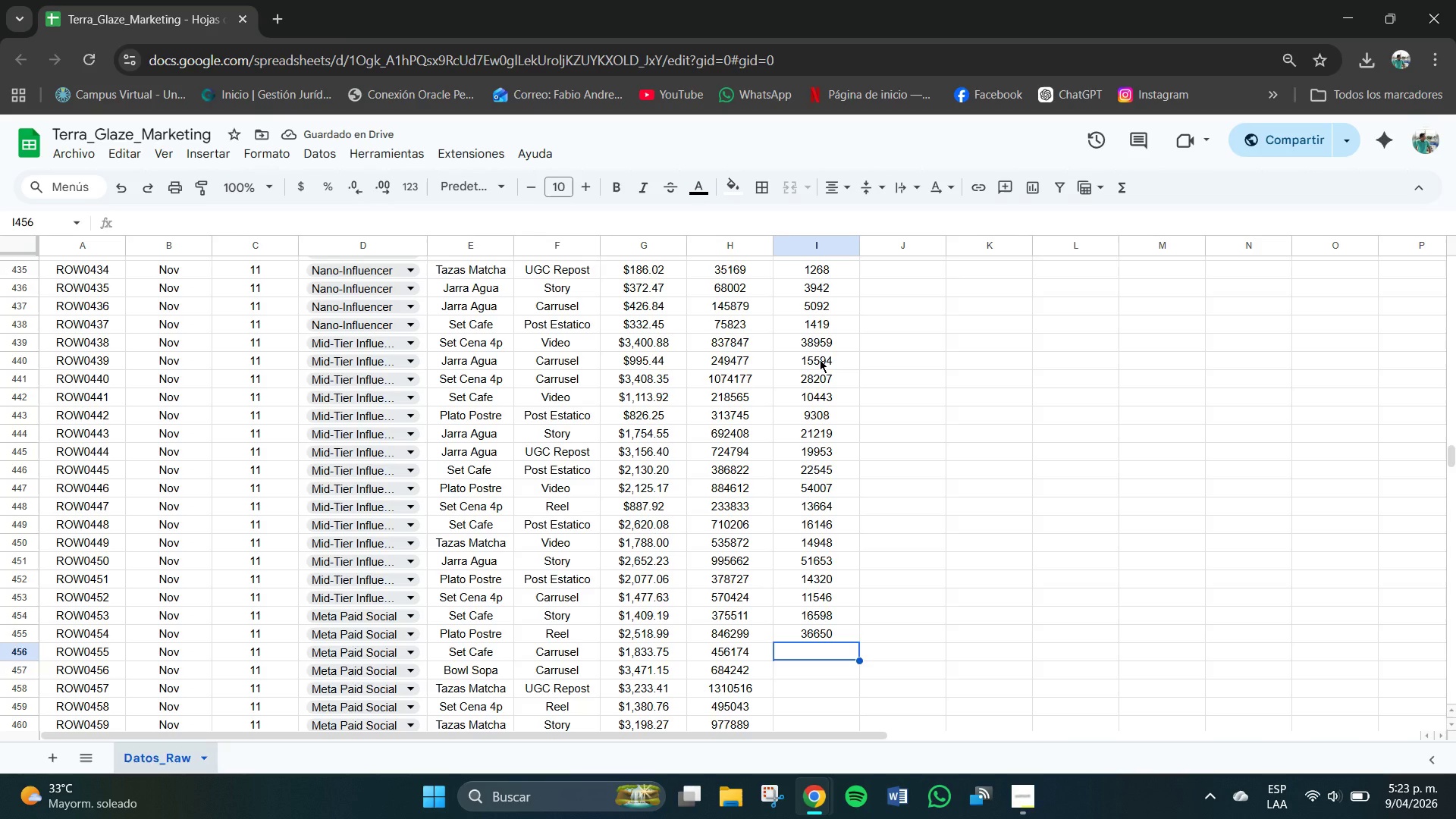 
key(Numpad2)
 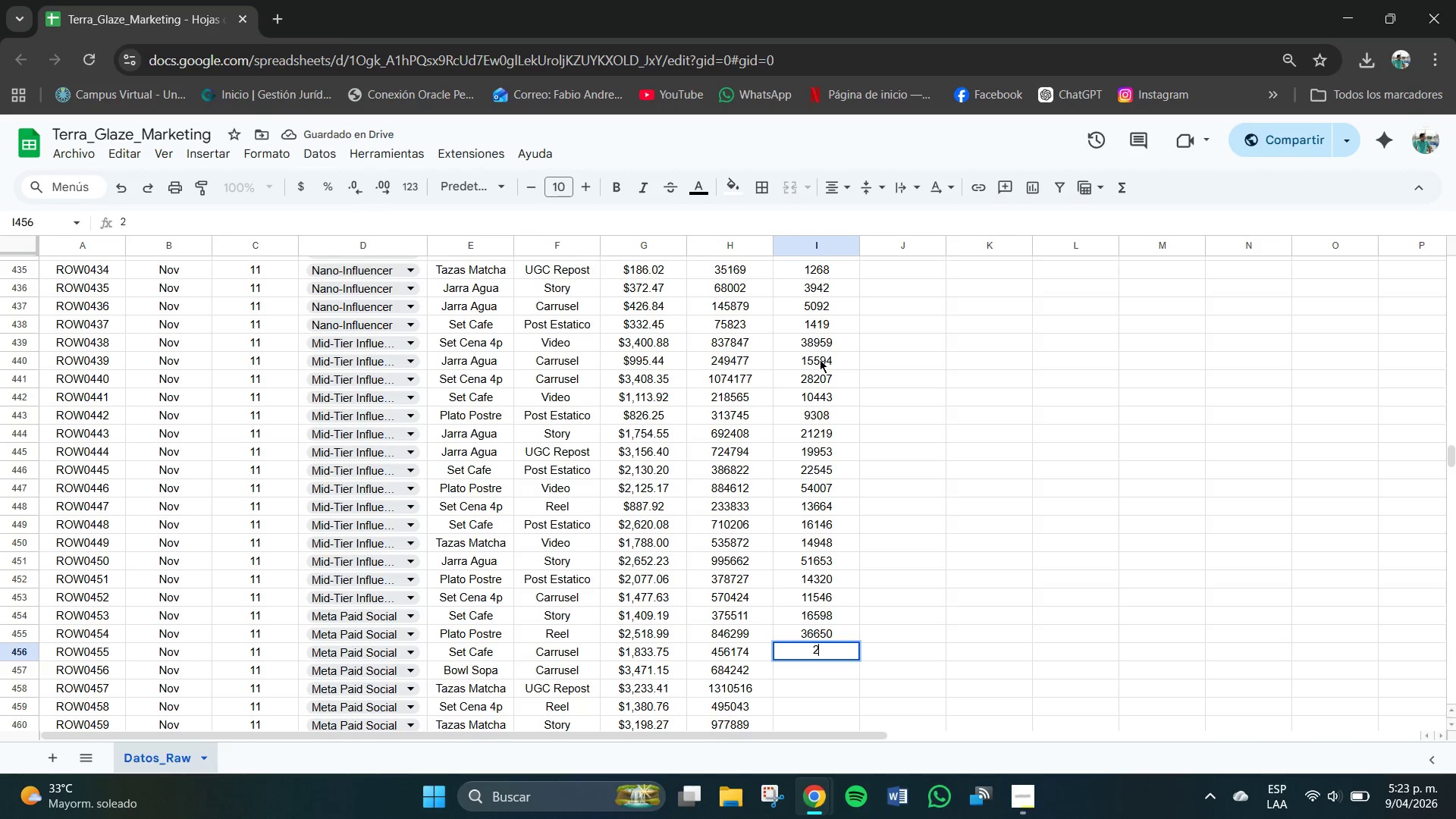 
key(Numpad1)
 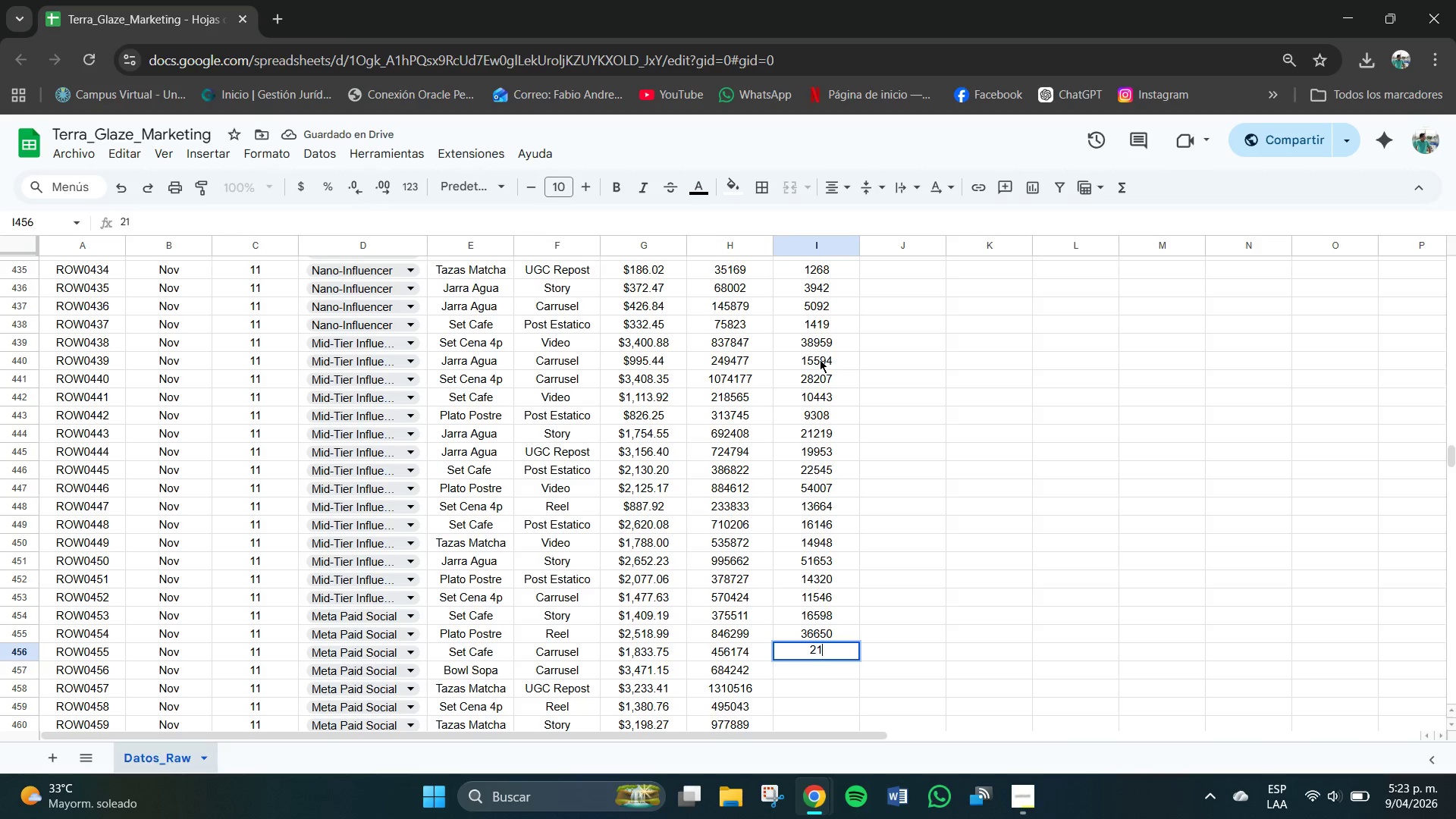 
key(Numpad7)
 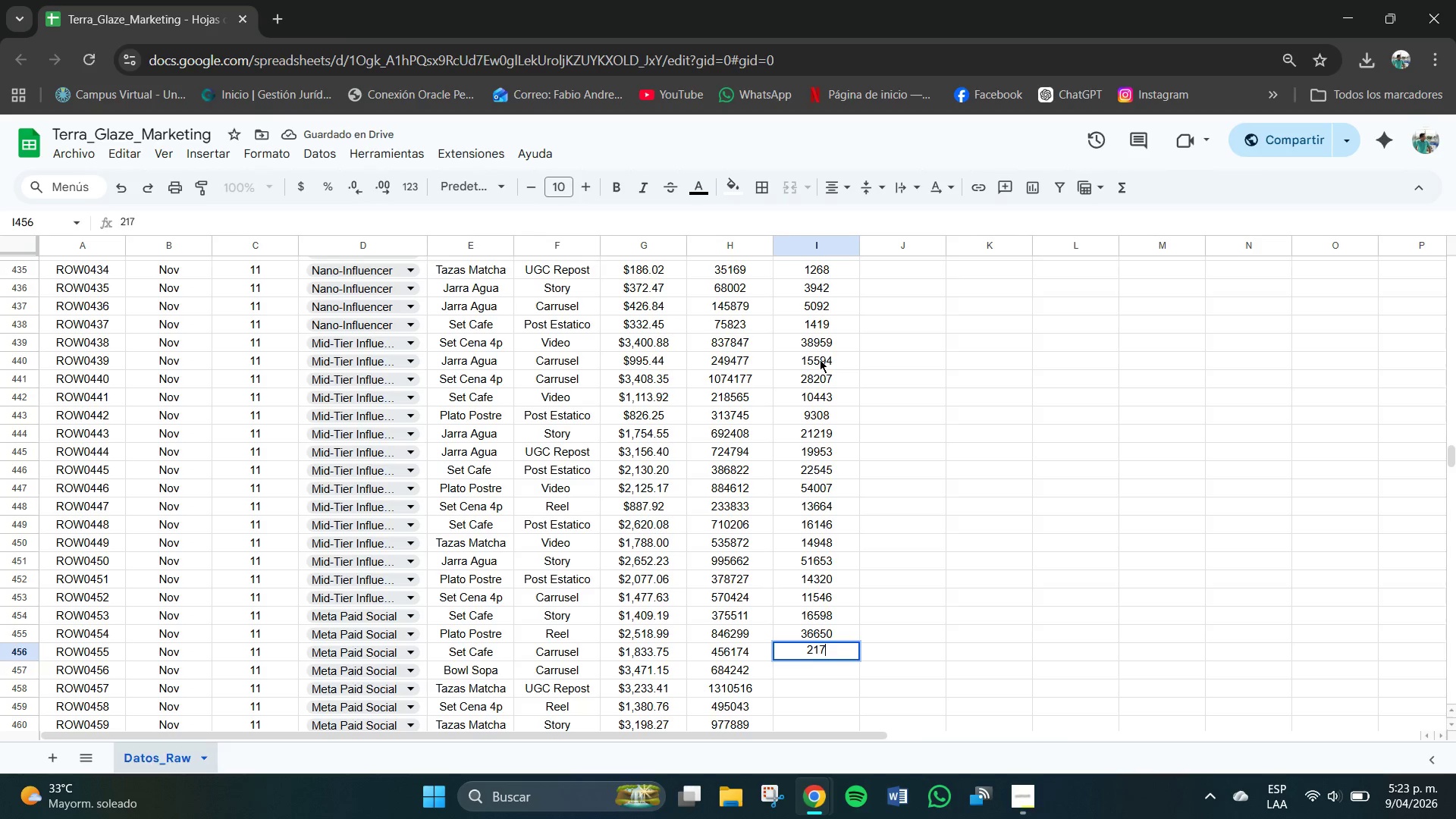 
key(Numpad5)
 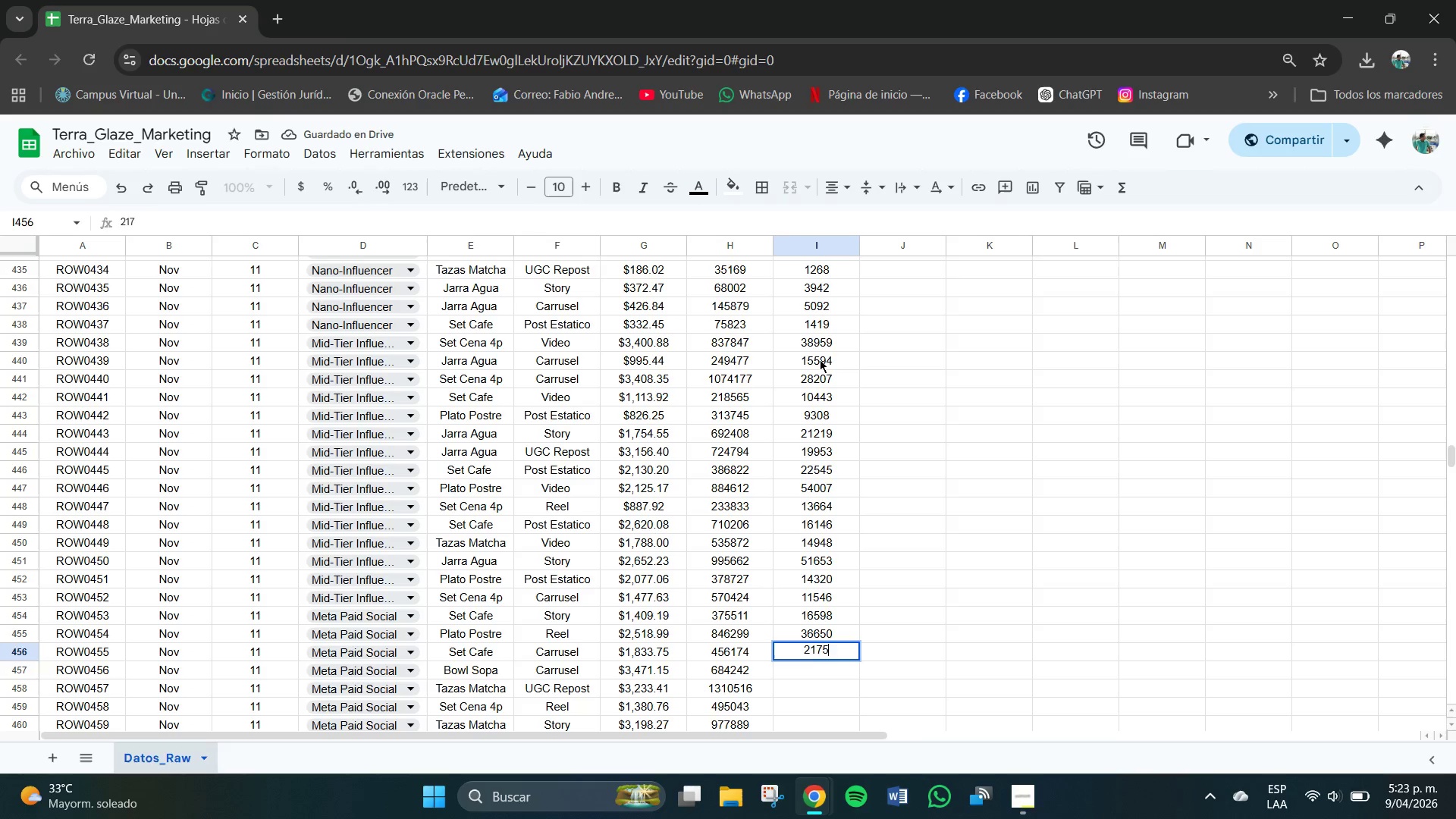 
key(Numpad5)
 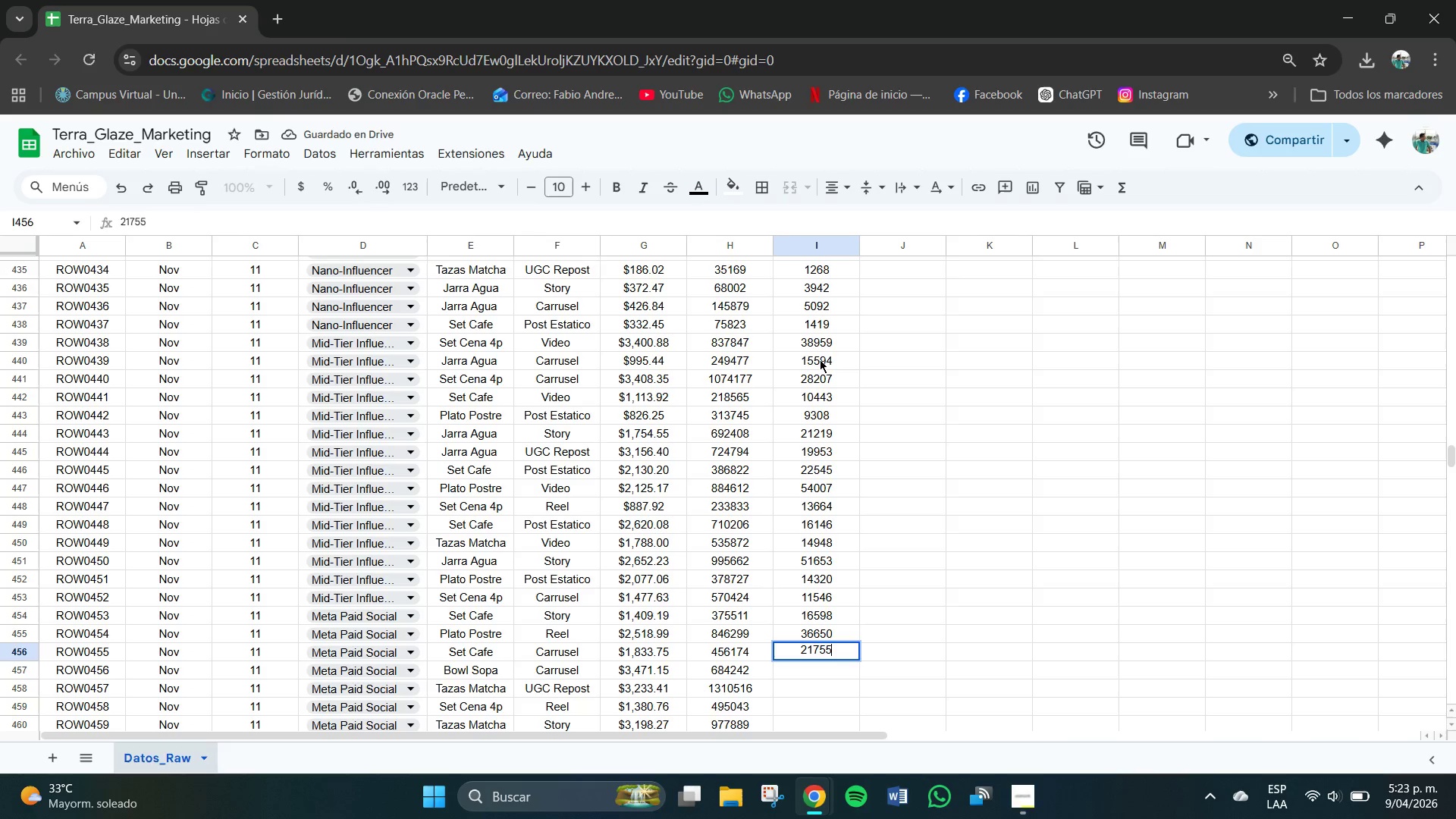 
key(NumpadEnter)
 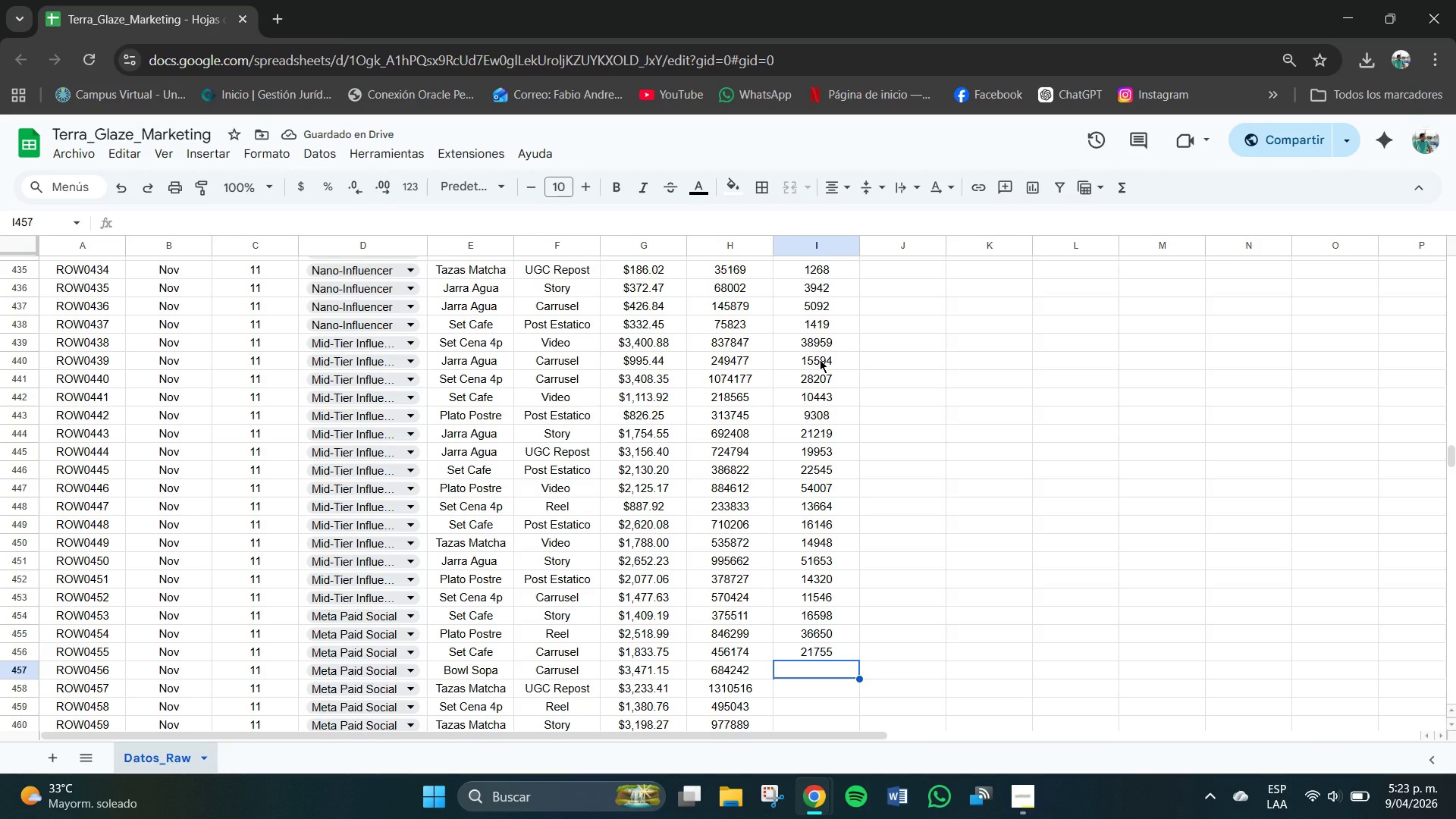 
key(Numpad1)
 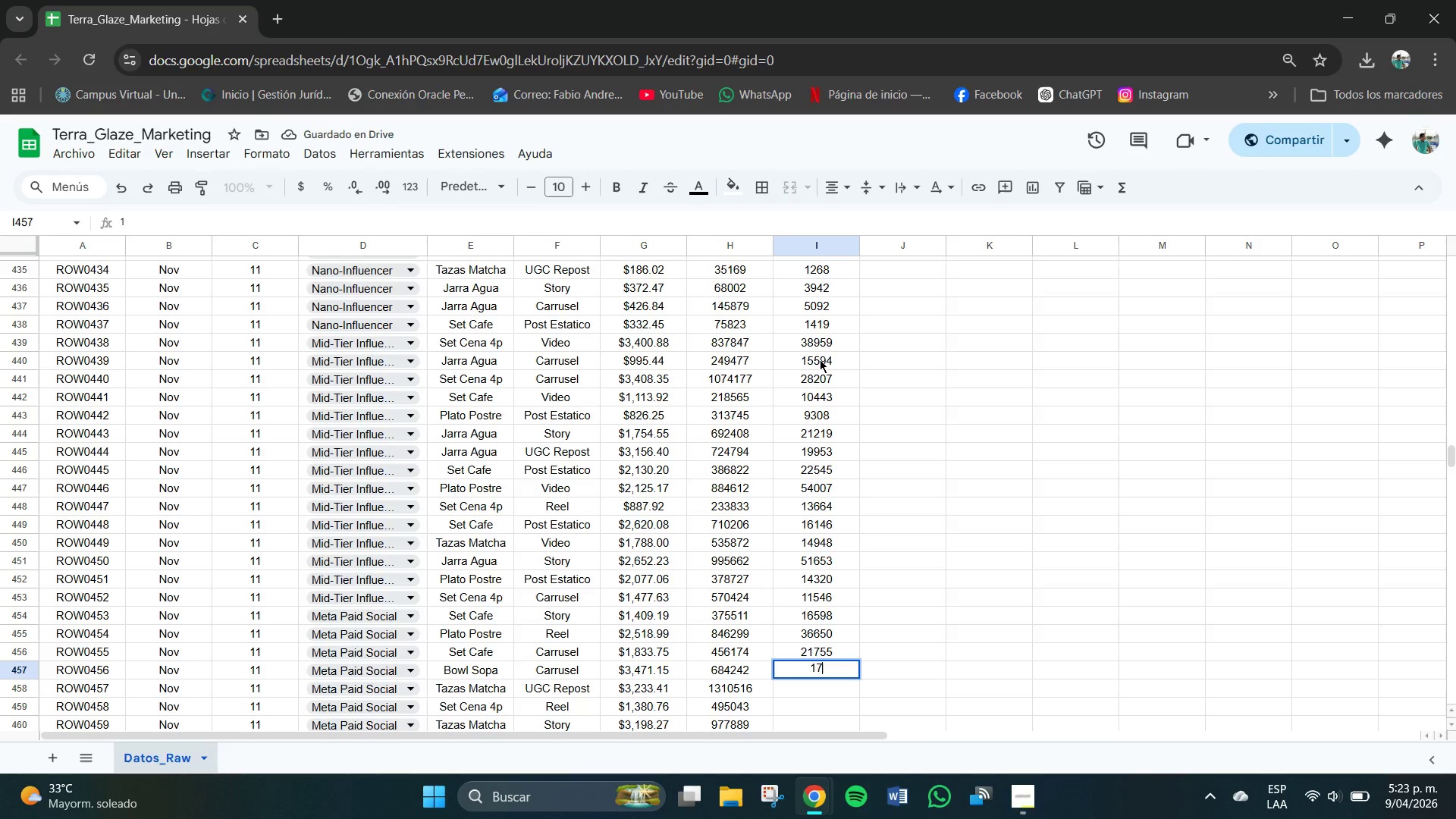 
key(Numpad7)
 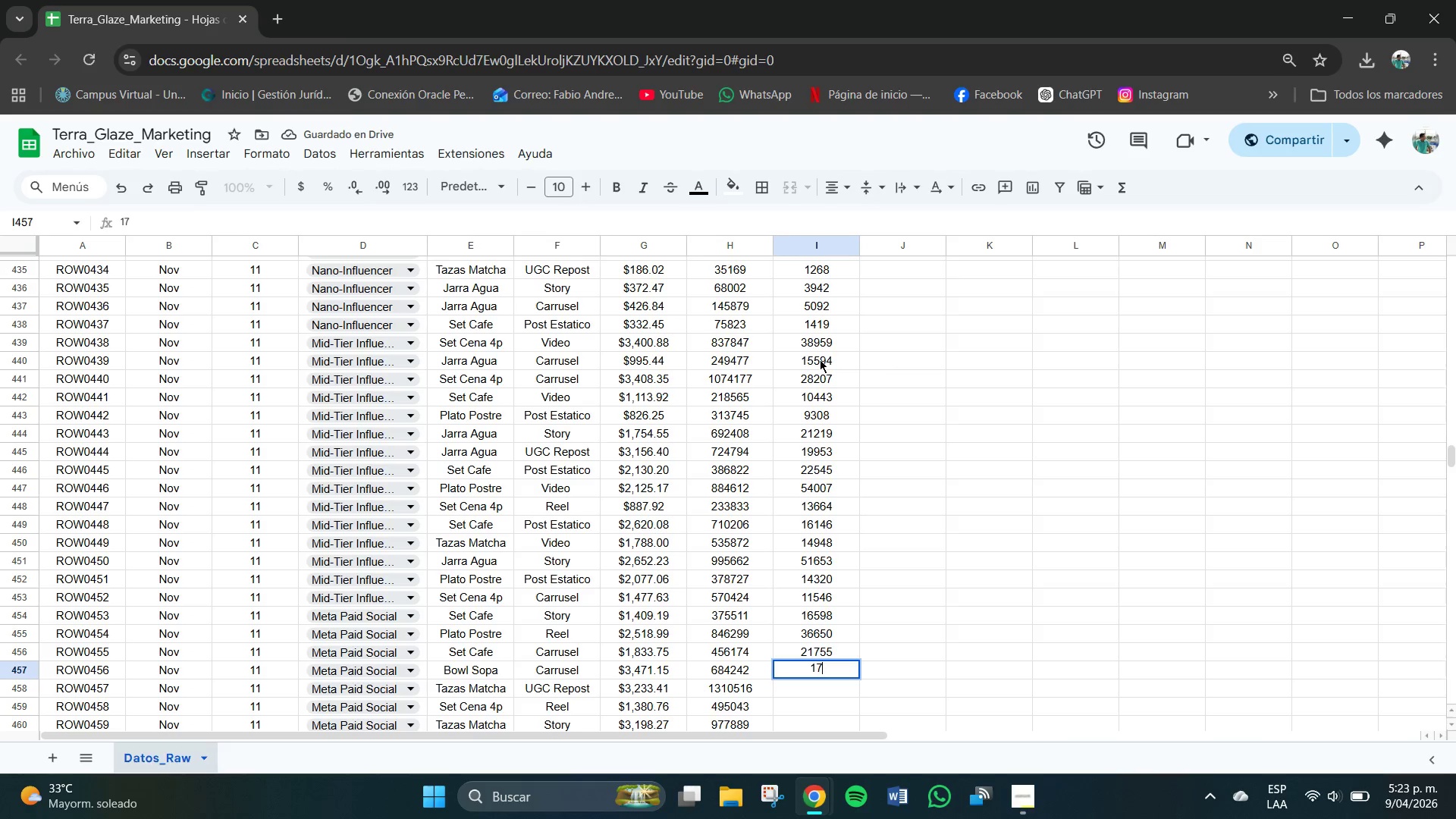 
key(Numpad5)
 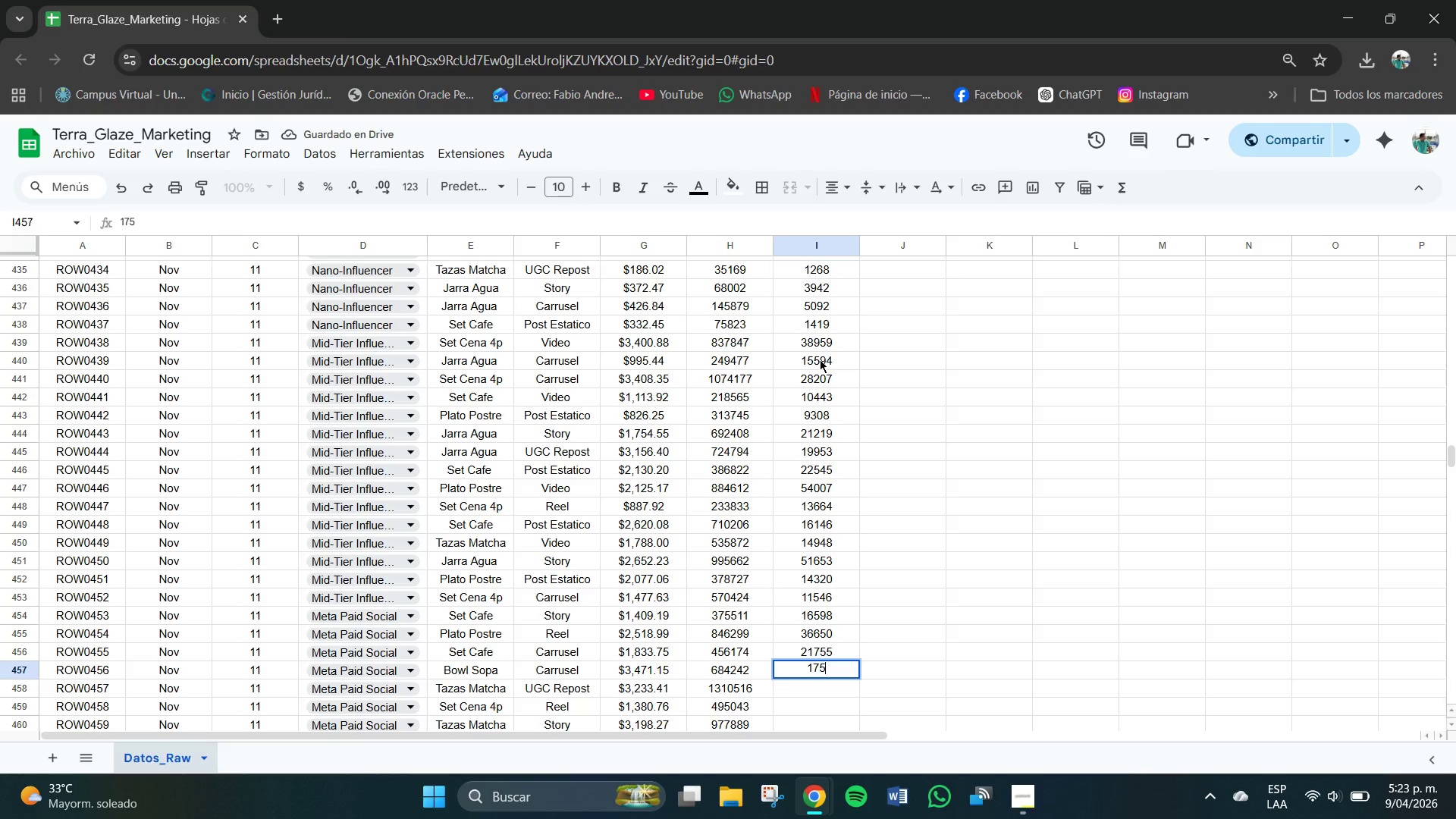 
key(Numpad2)
 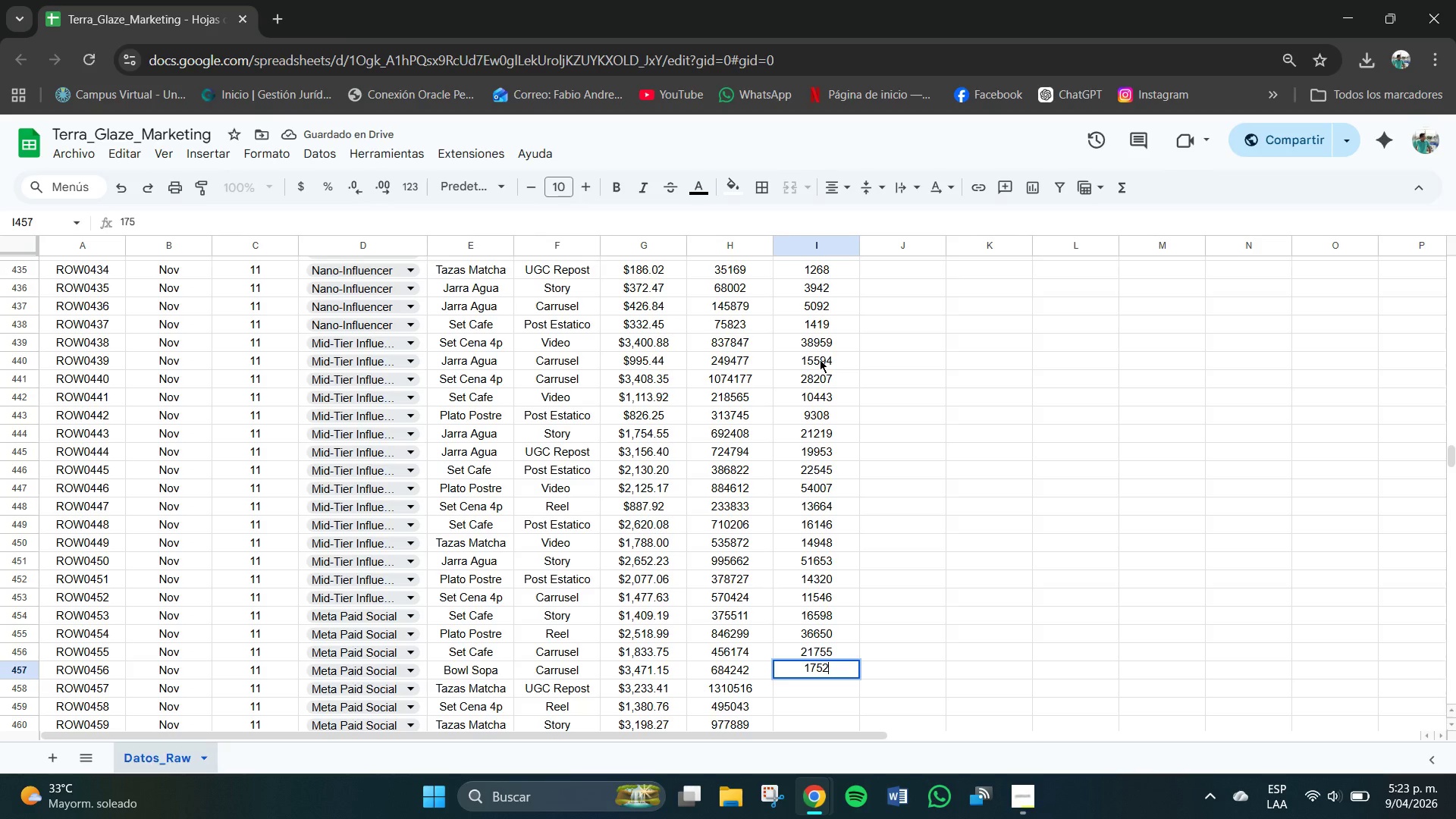 
key(Numpad6)
 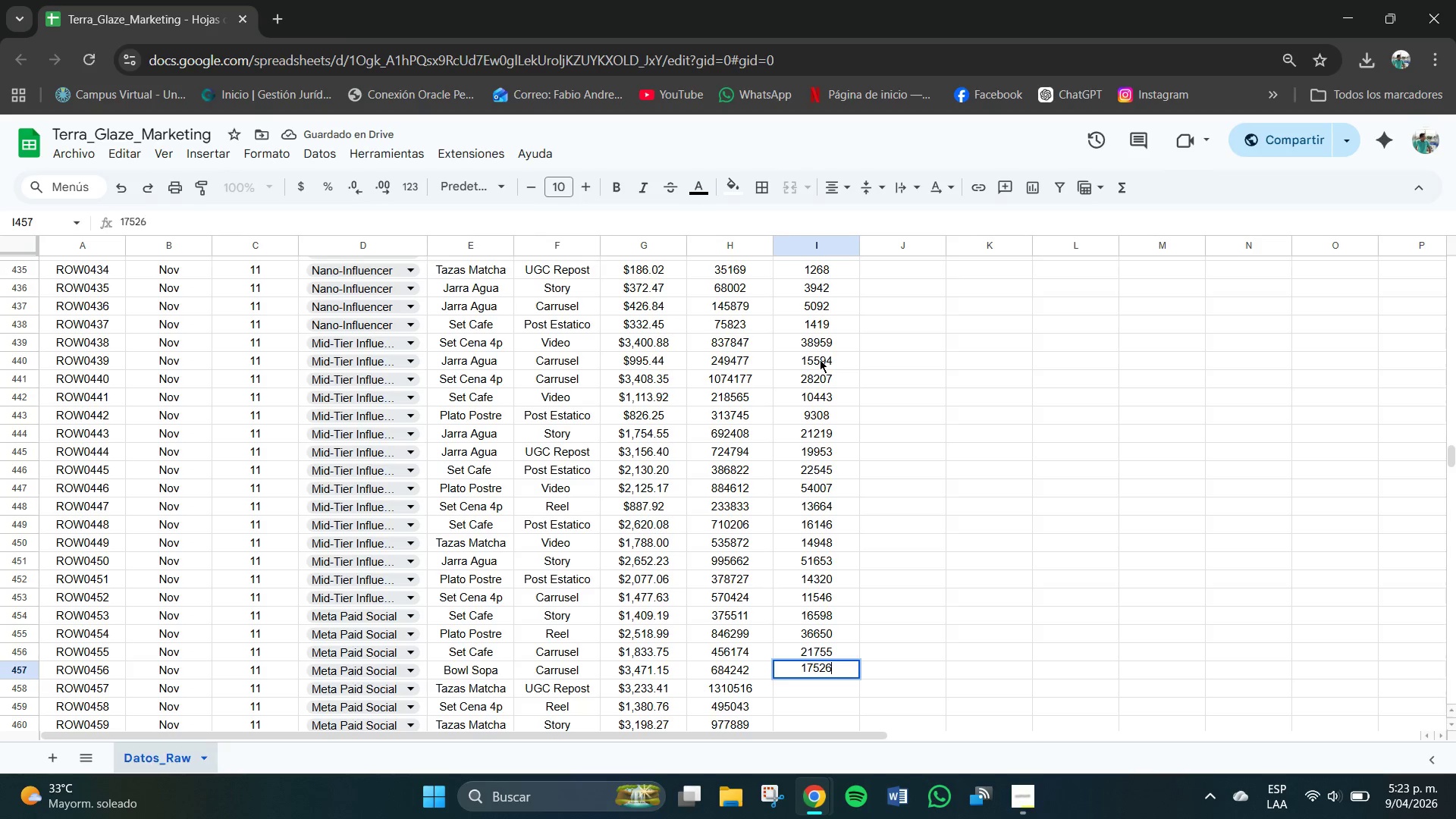 
key(NumpadEnter)
 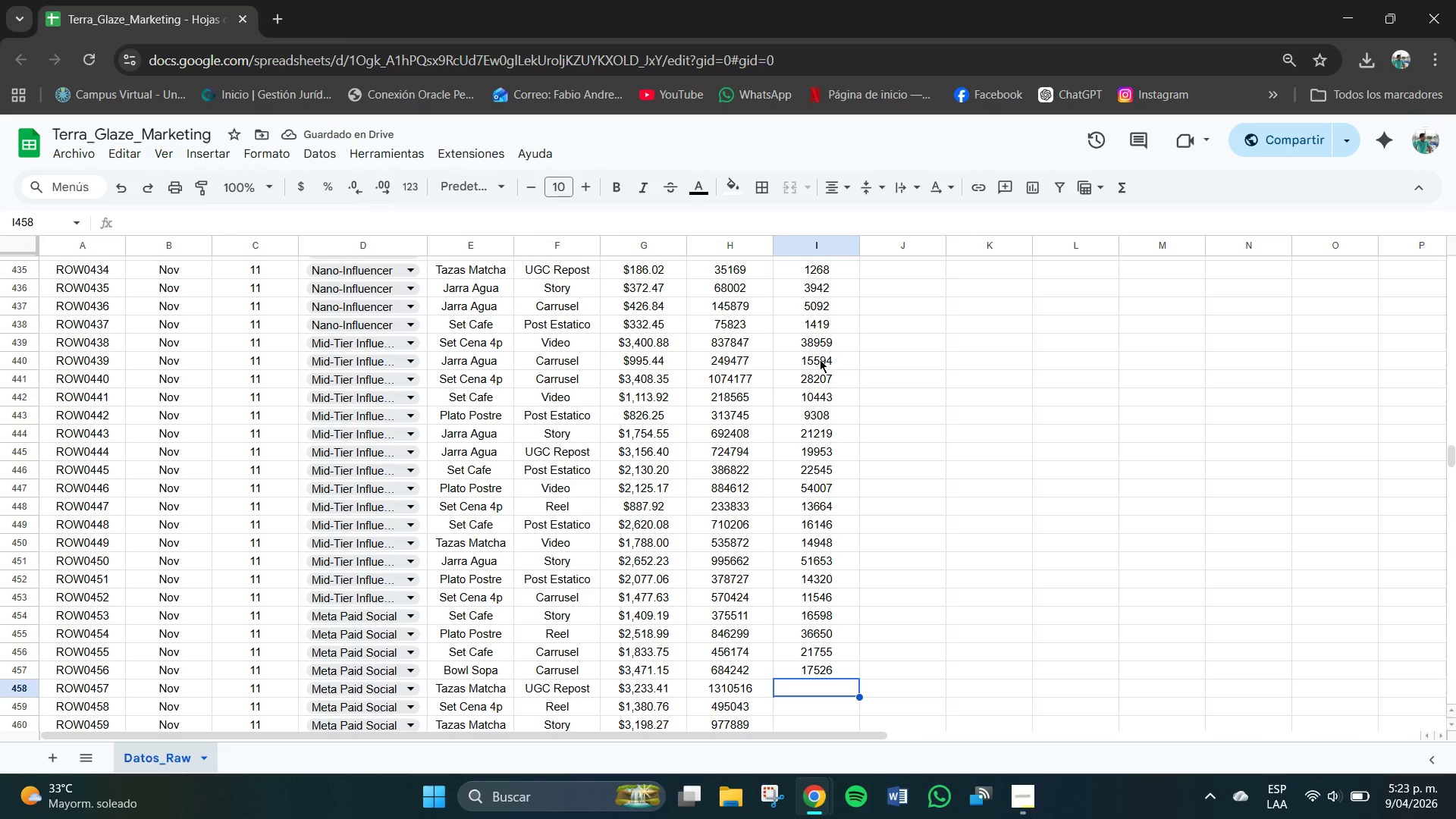 
key(Numpad6)
 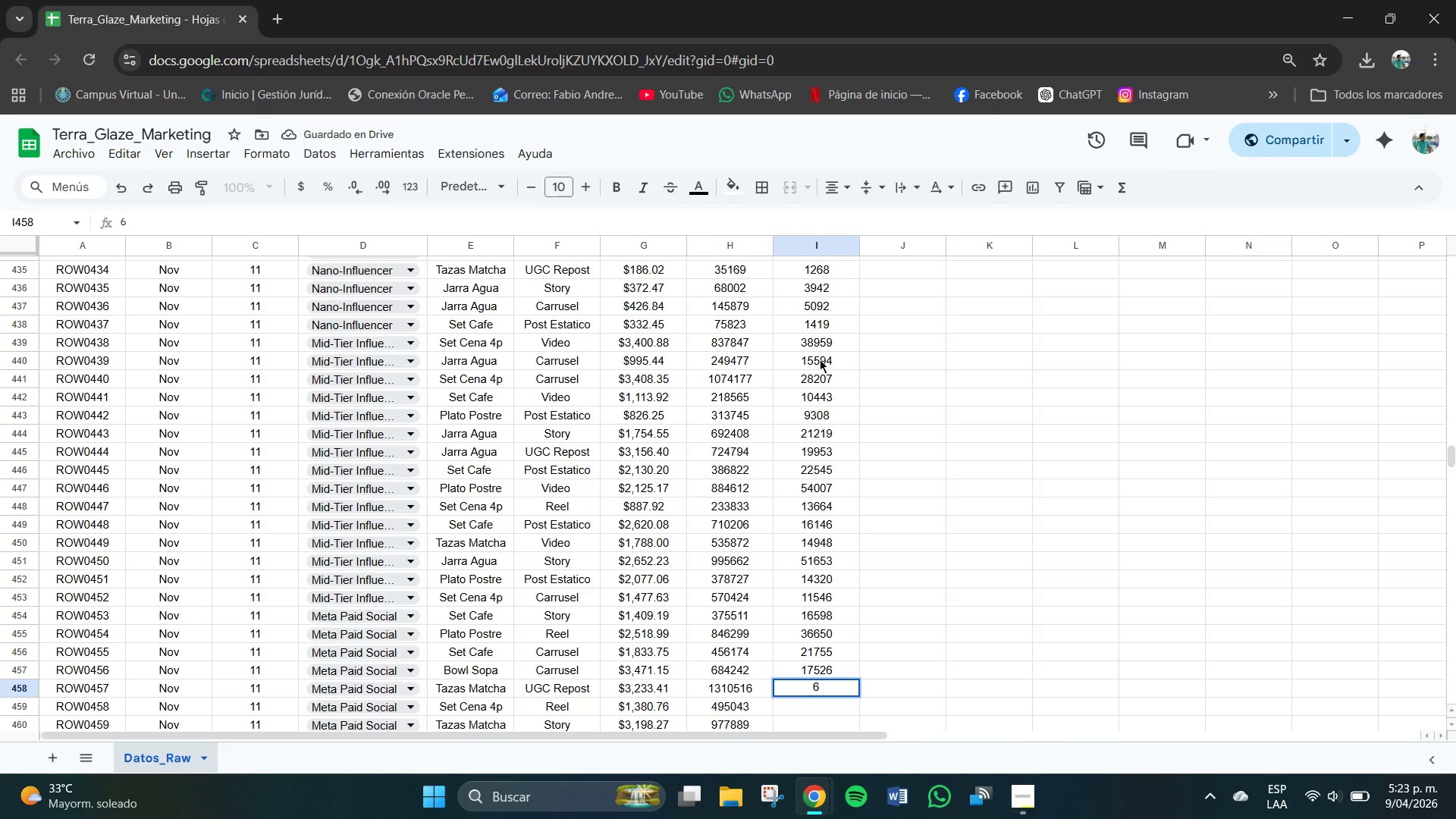 
key(Numpad9)
 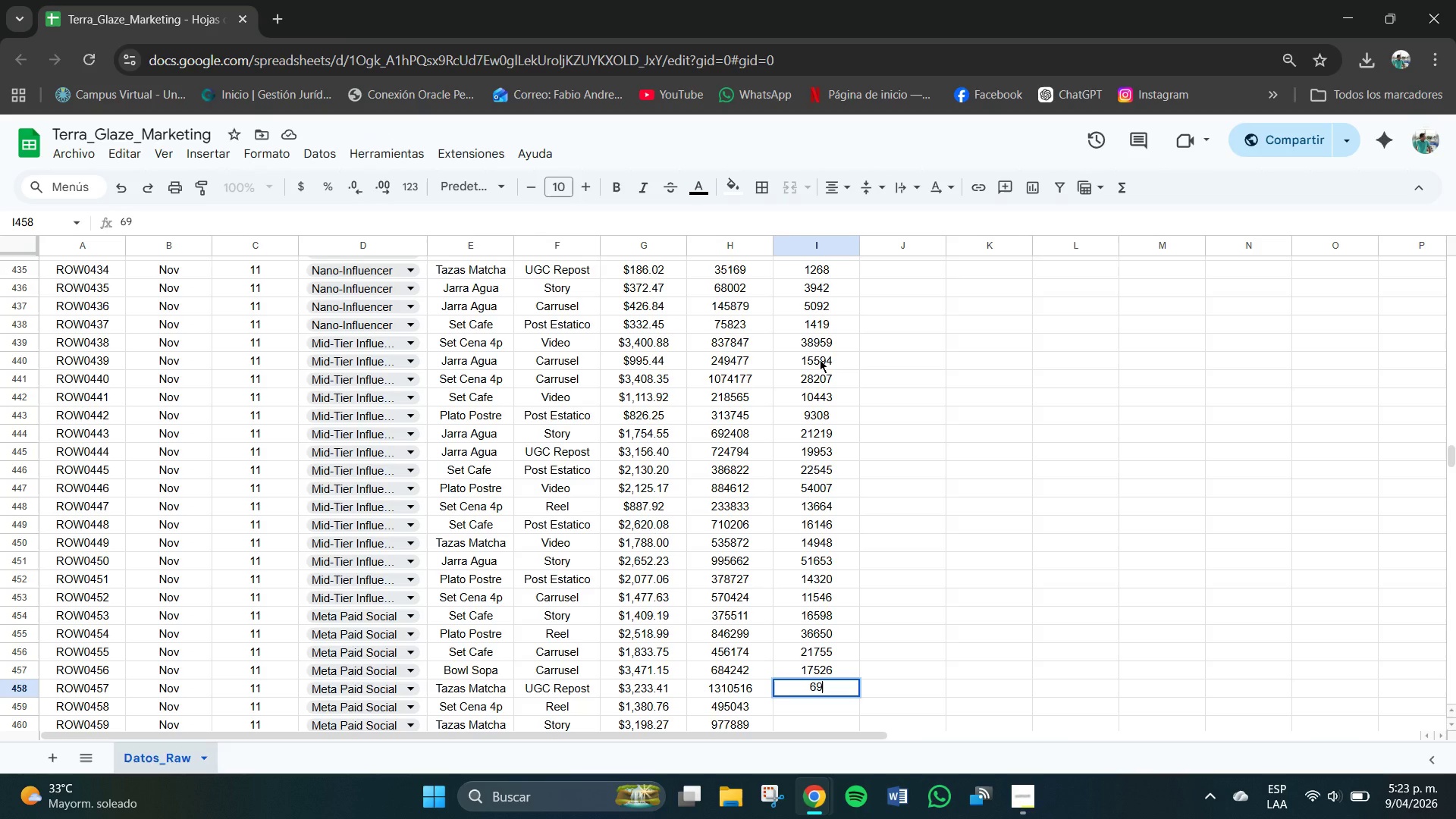 
key(Numpad6)
 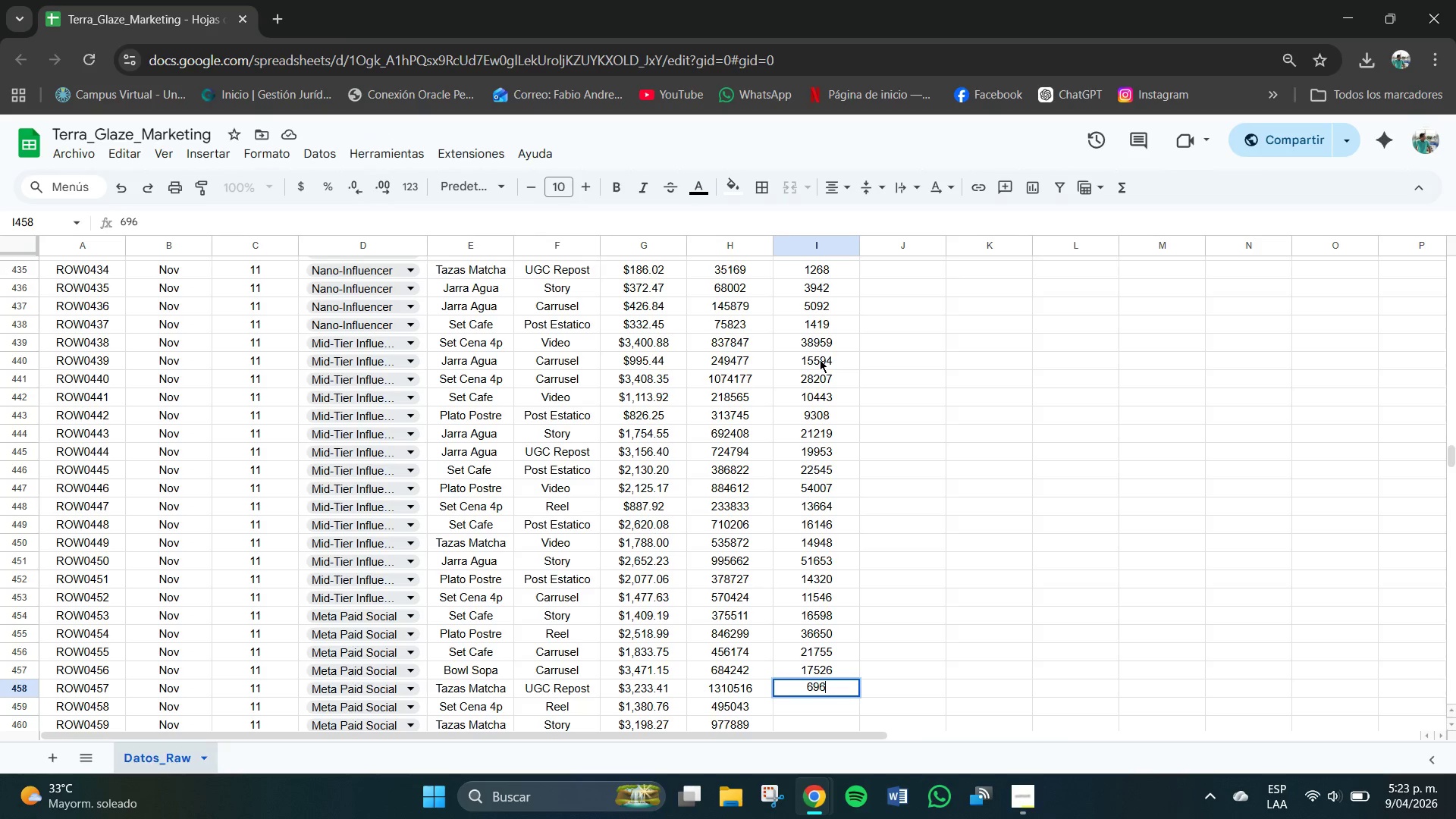 
key(Numpad5)
 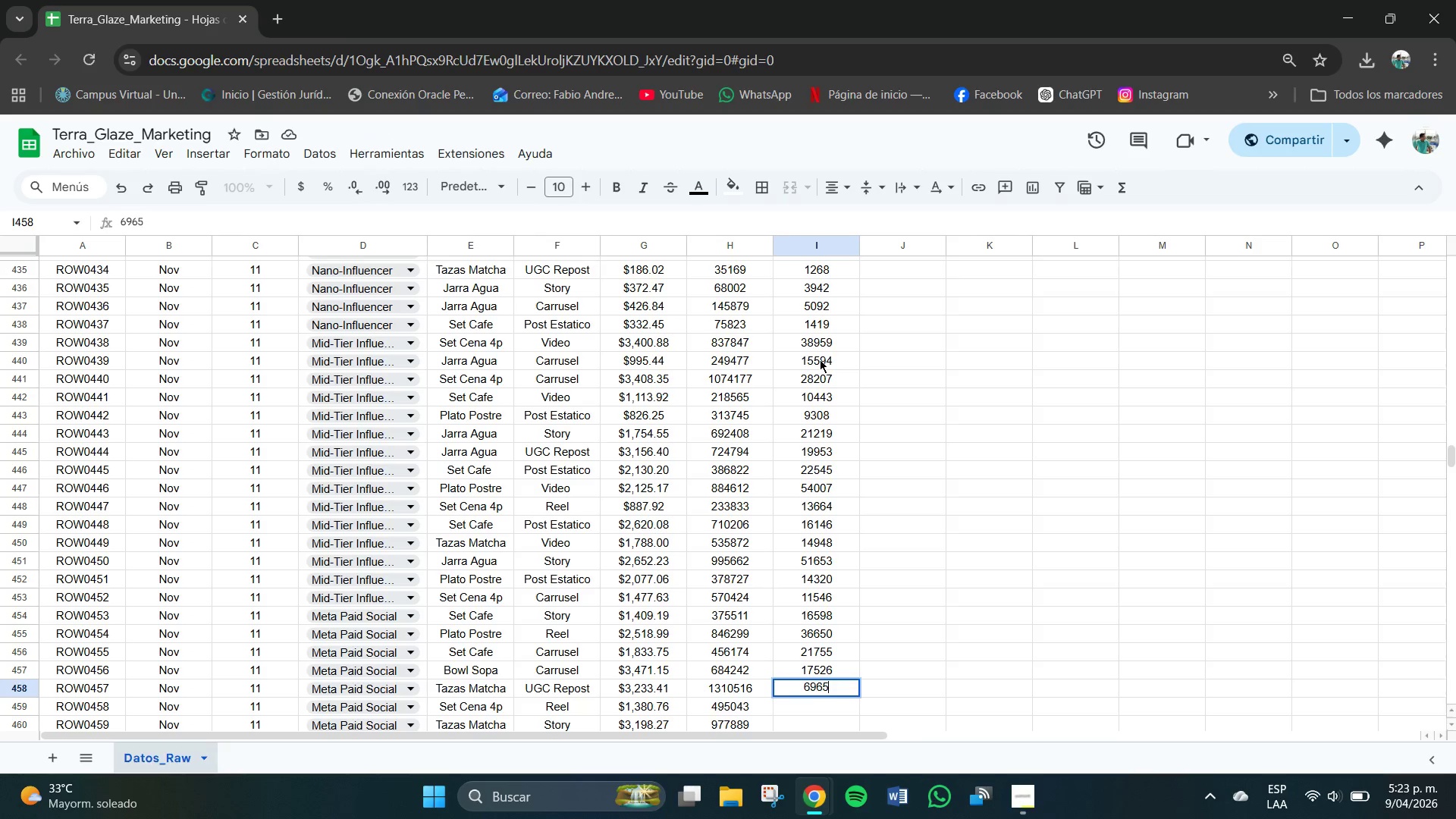 
key(Numpad5)
 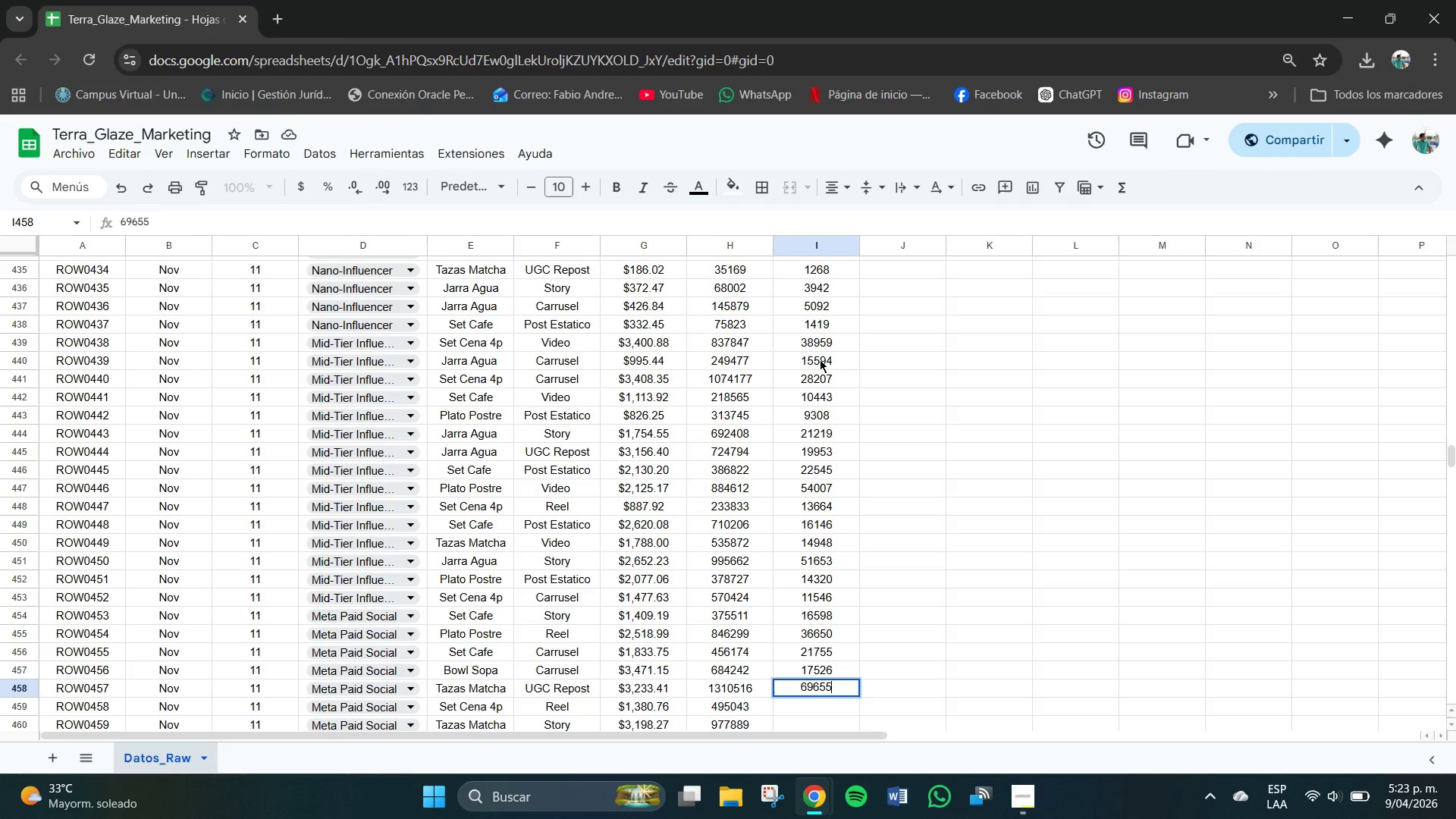 
key(NumpadEnter)
 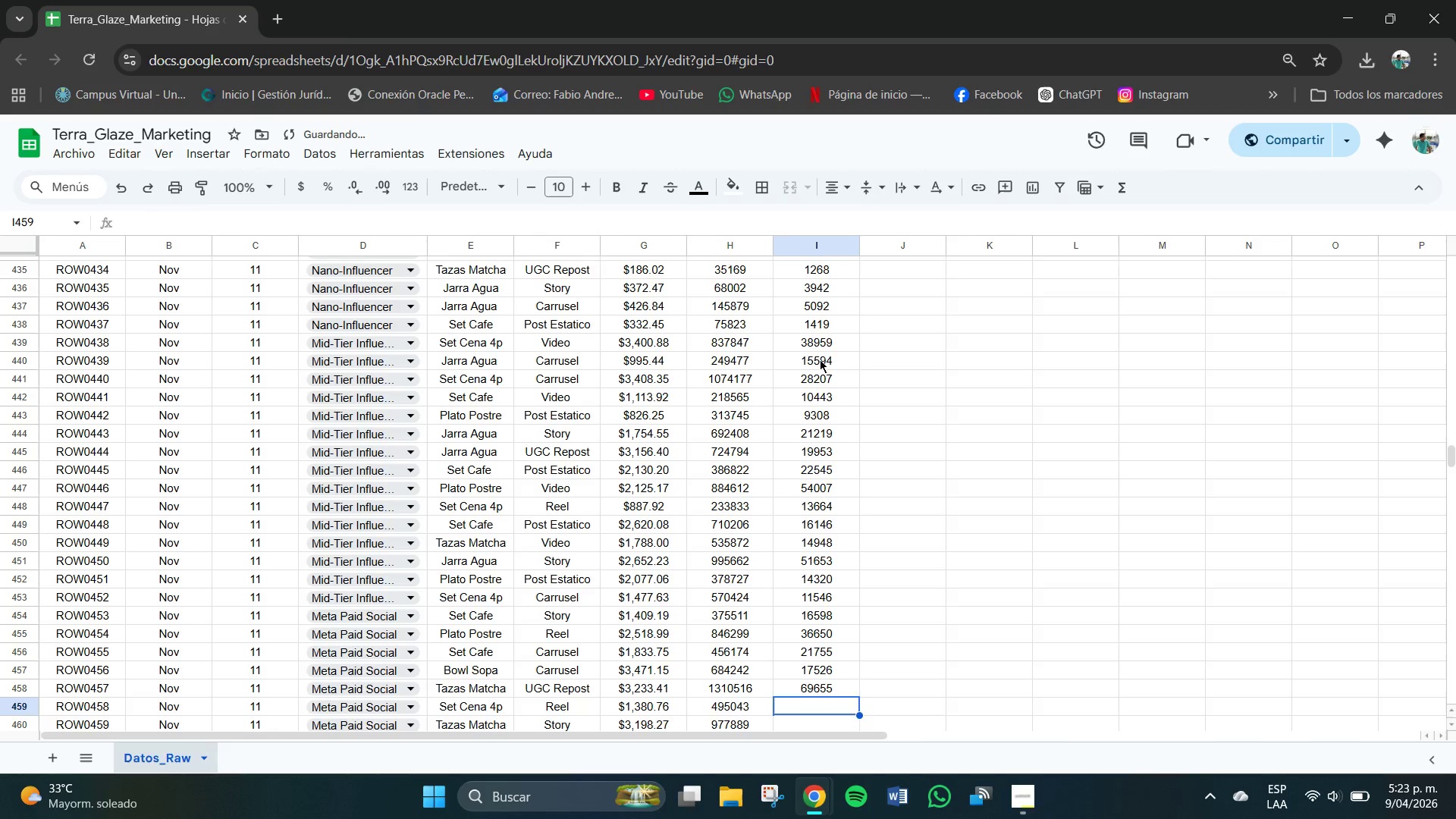 
key(Numpad3)
 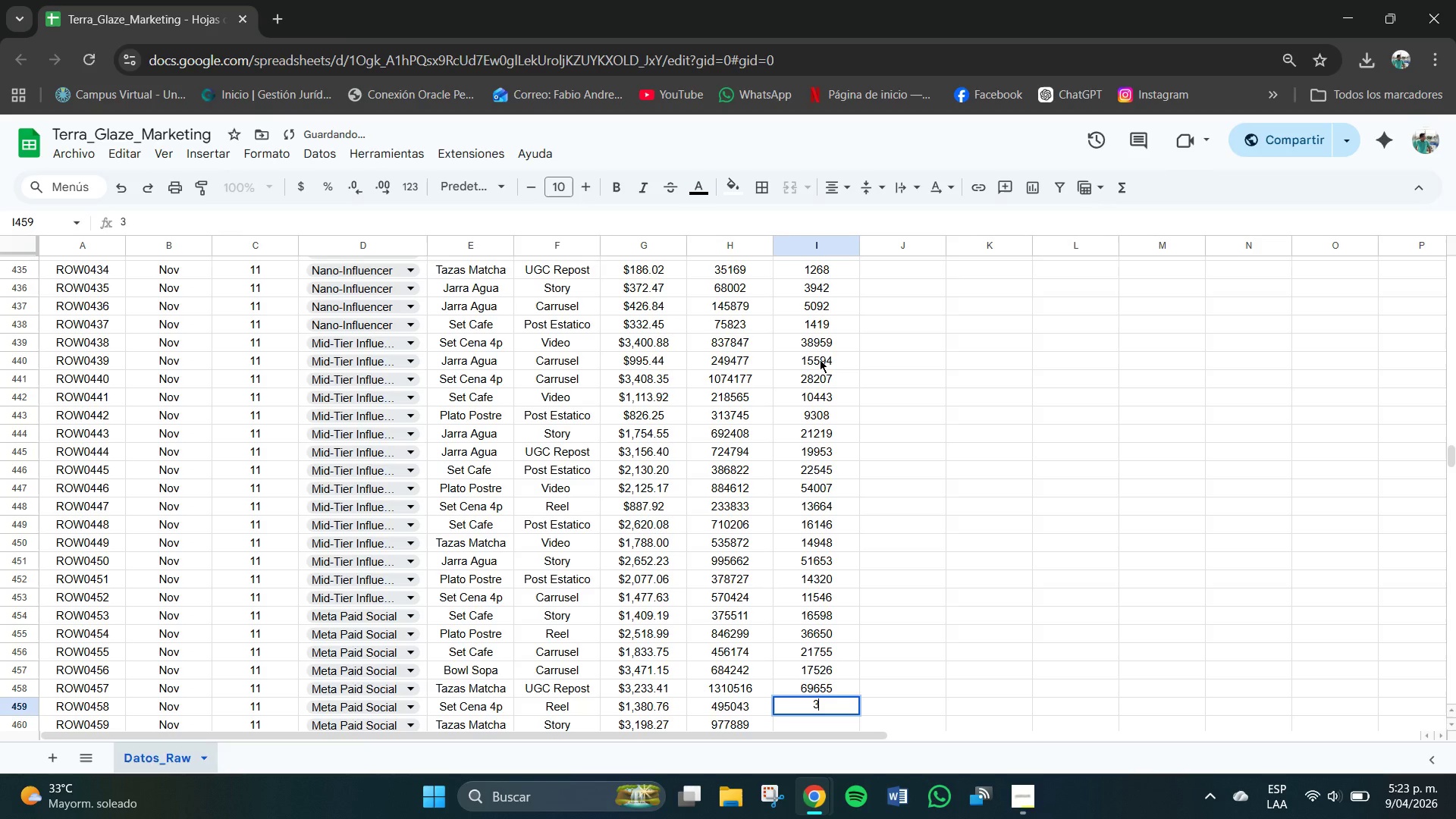 
key(Backspace)
 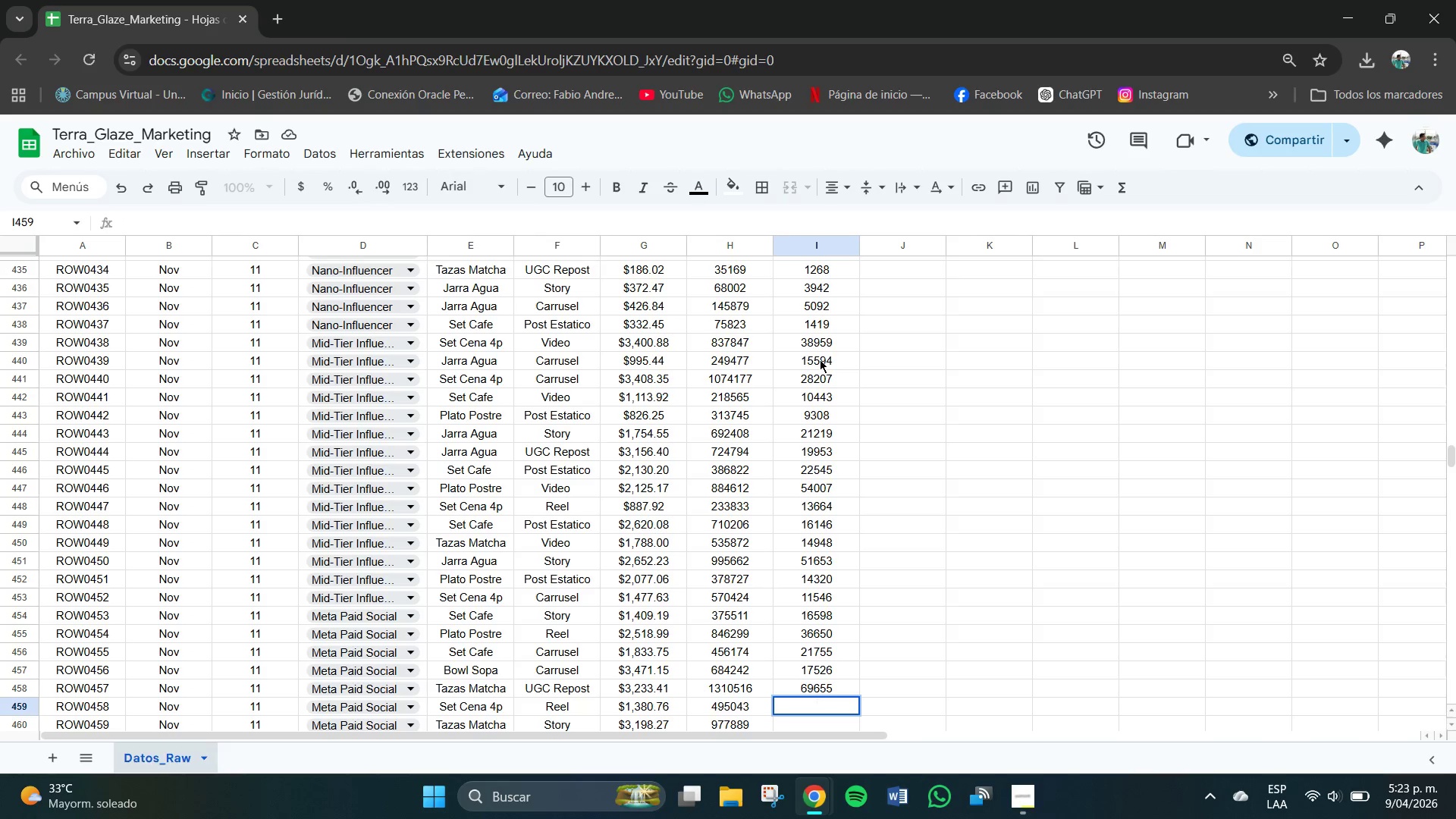 
wait(6.33)
 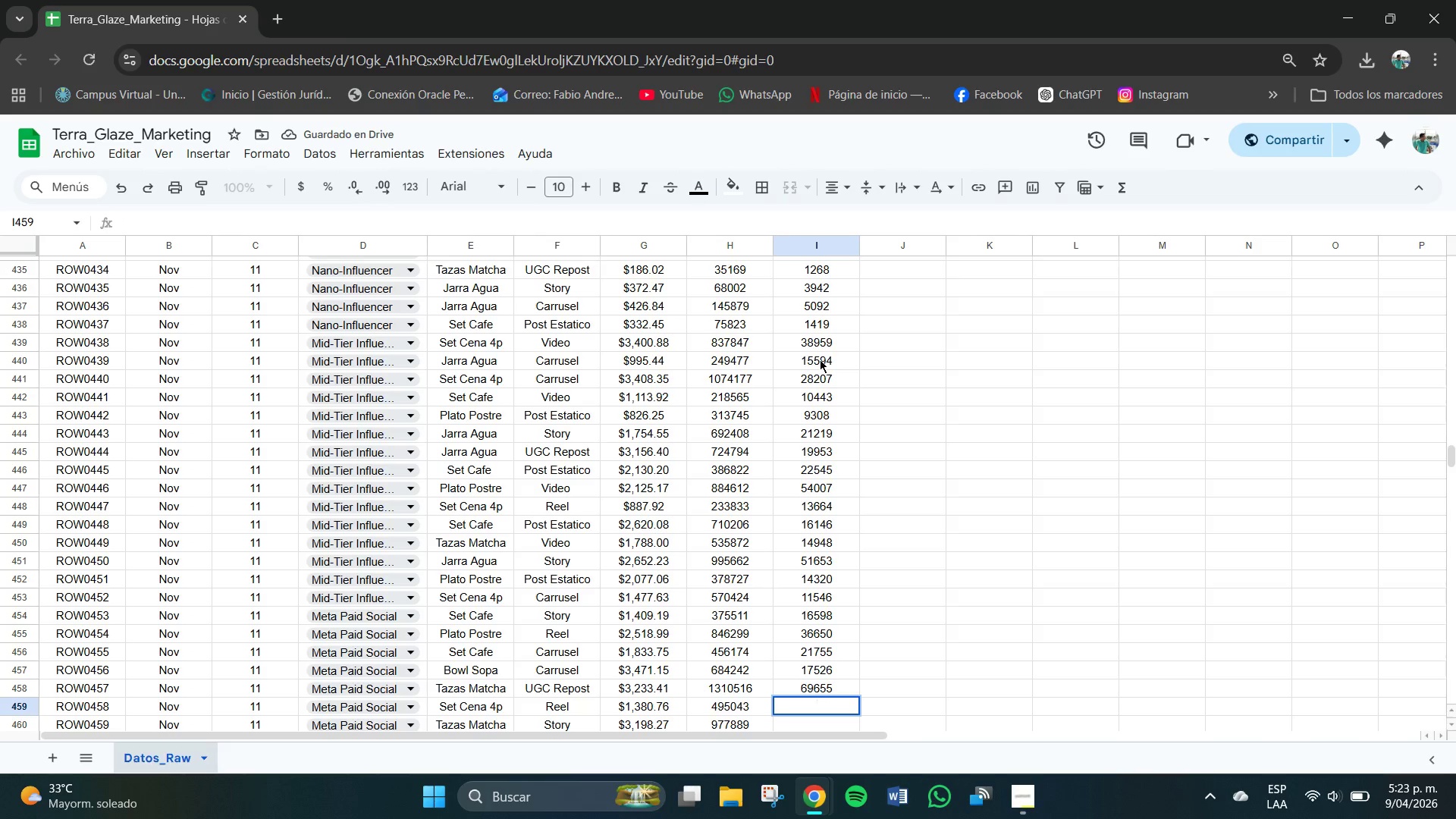 
key(Numpad2)
 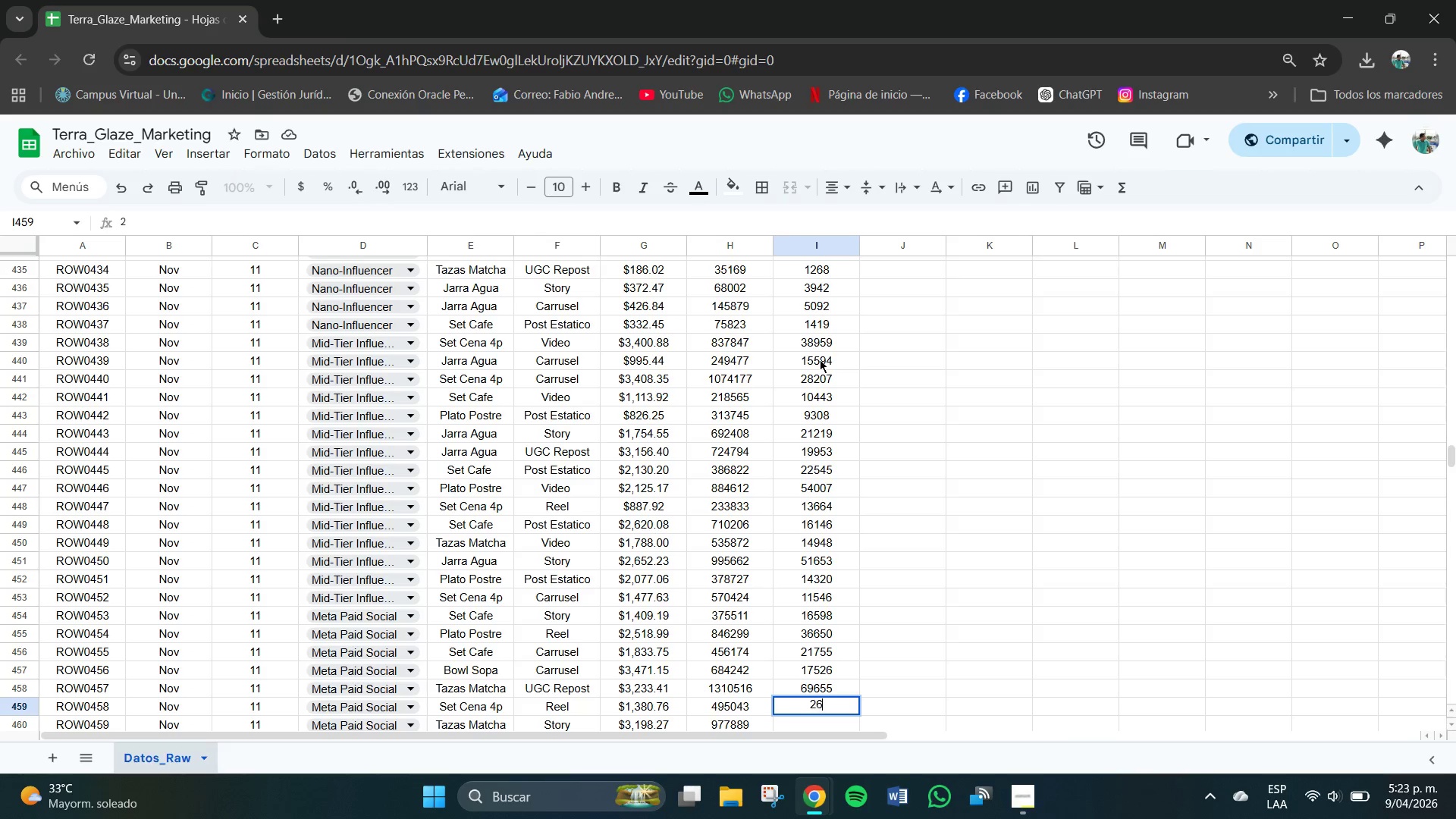 
key(Numpad6)
 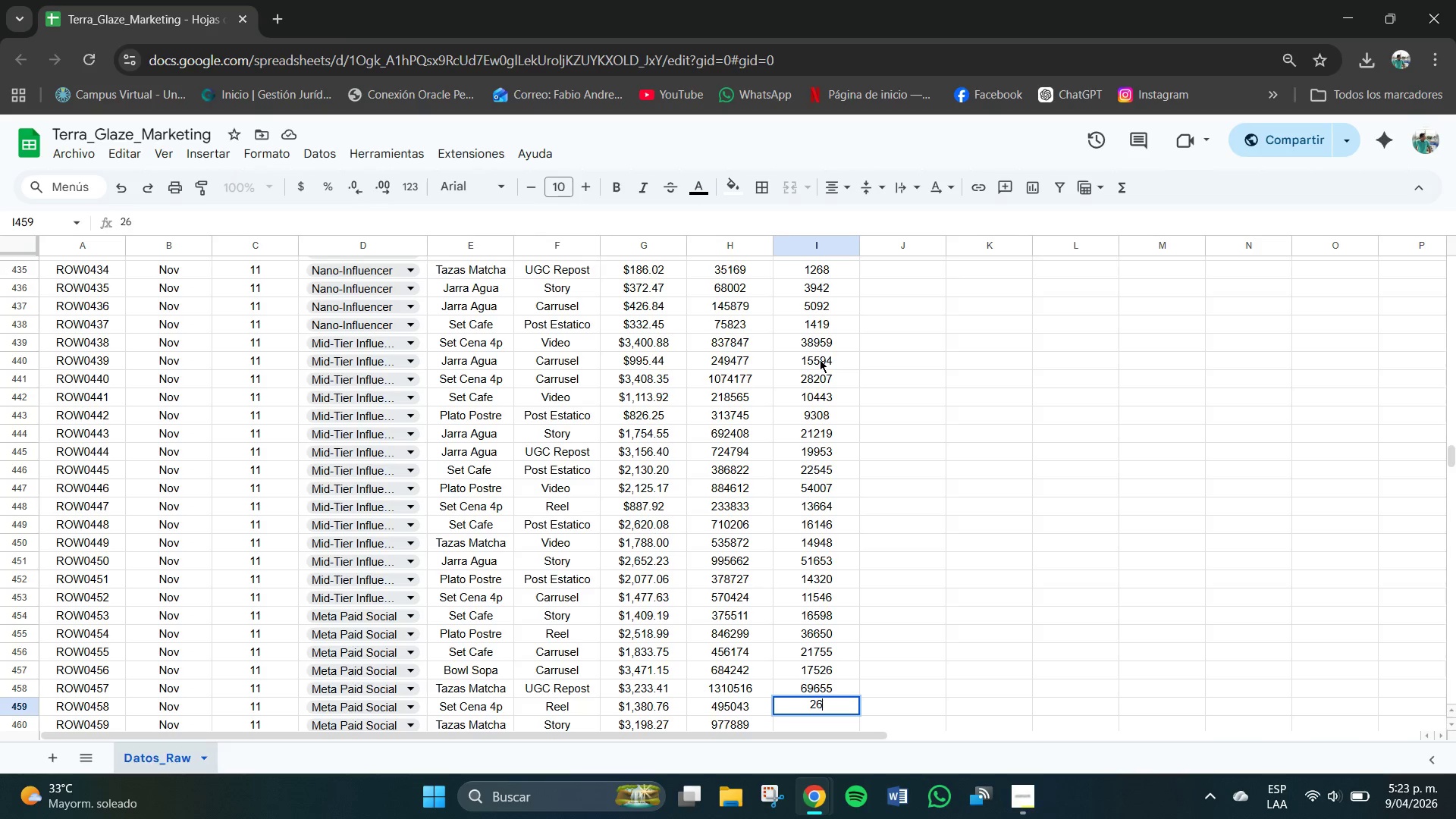 
key(Numpad3)
 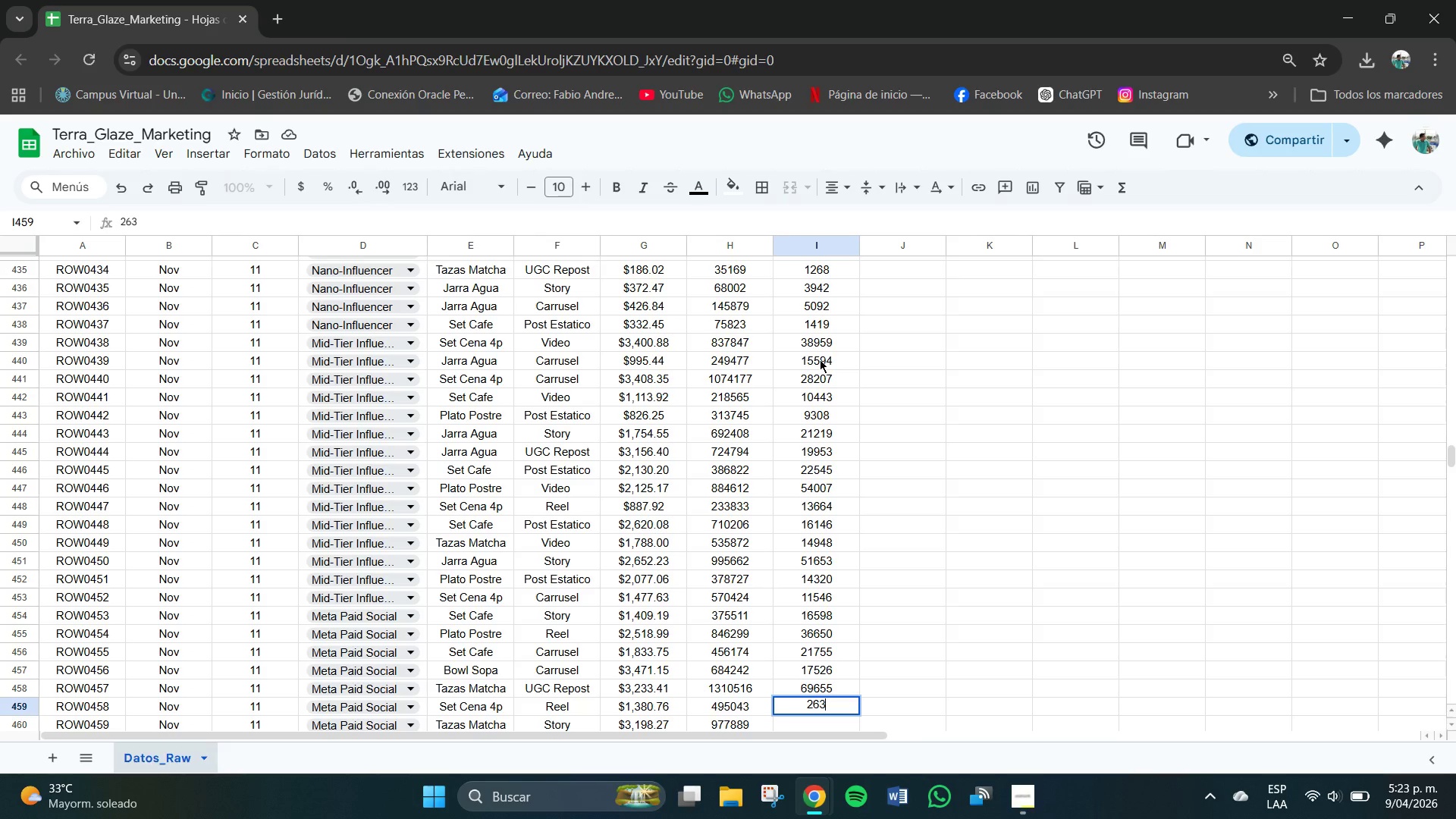 
key(Numpad5)
 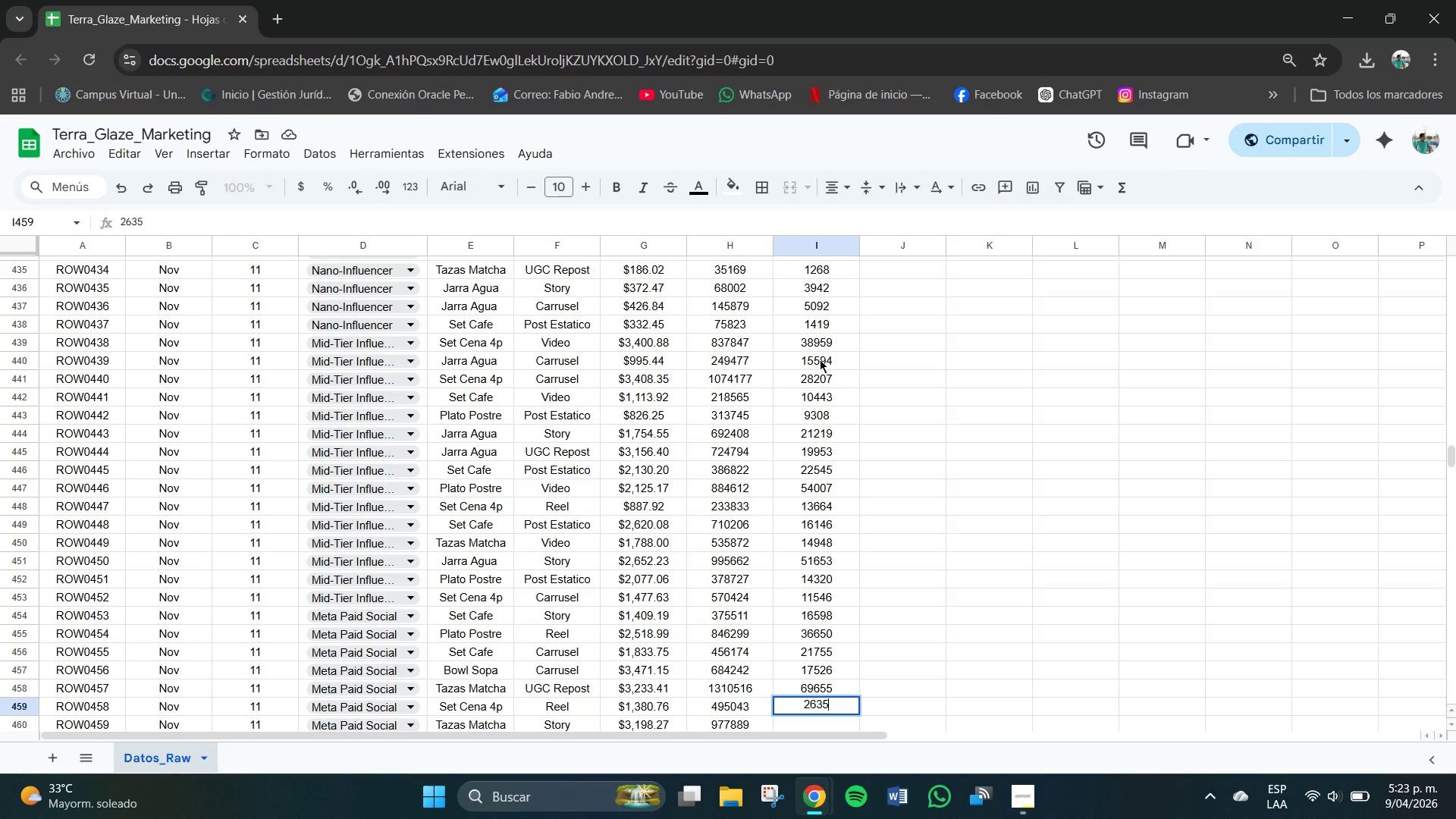 
key(Numpad4)
 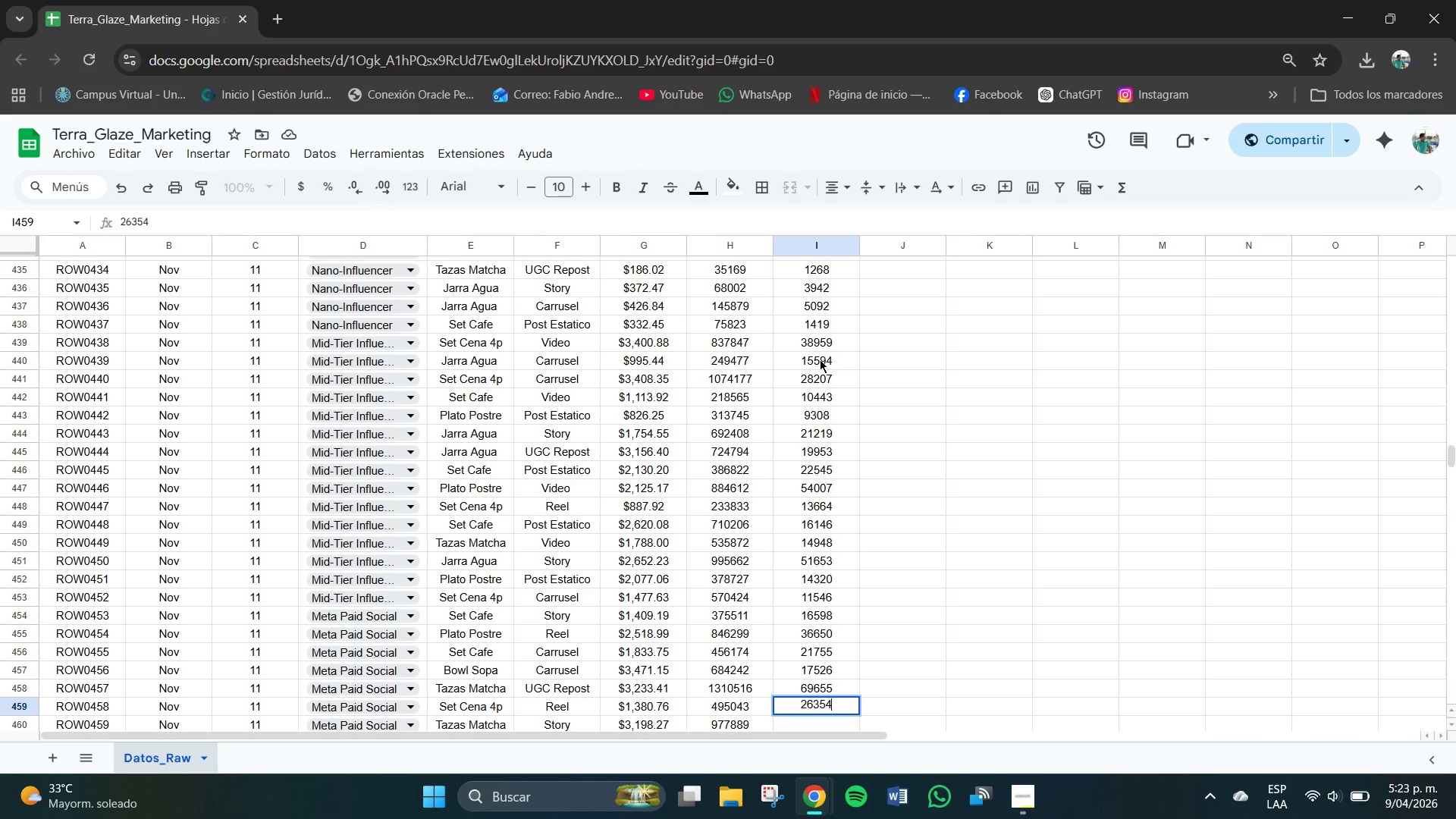 
key(NumpadEnter)
 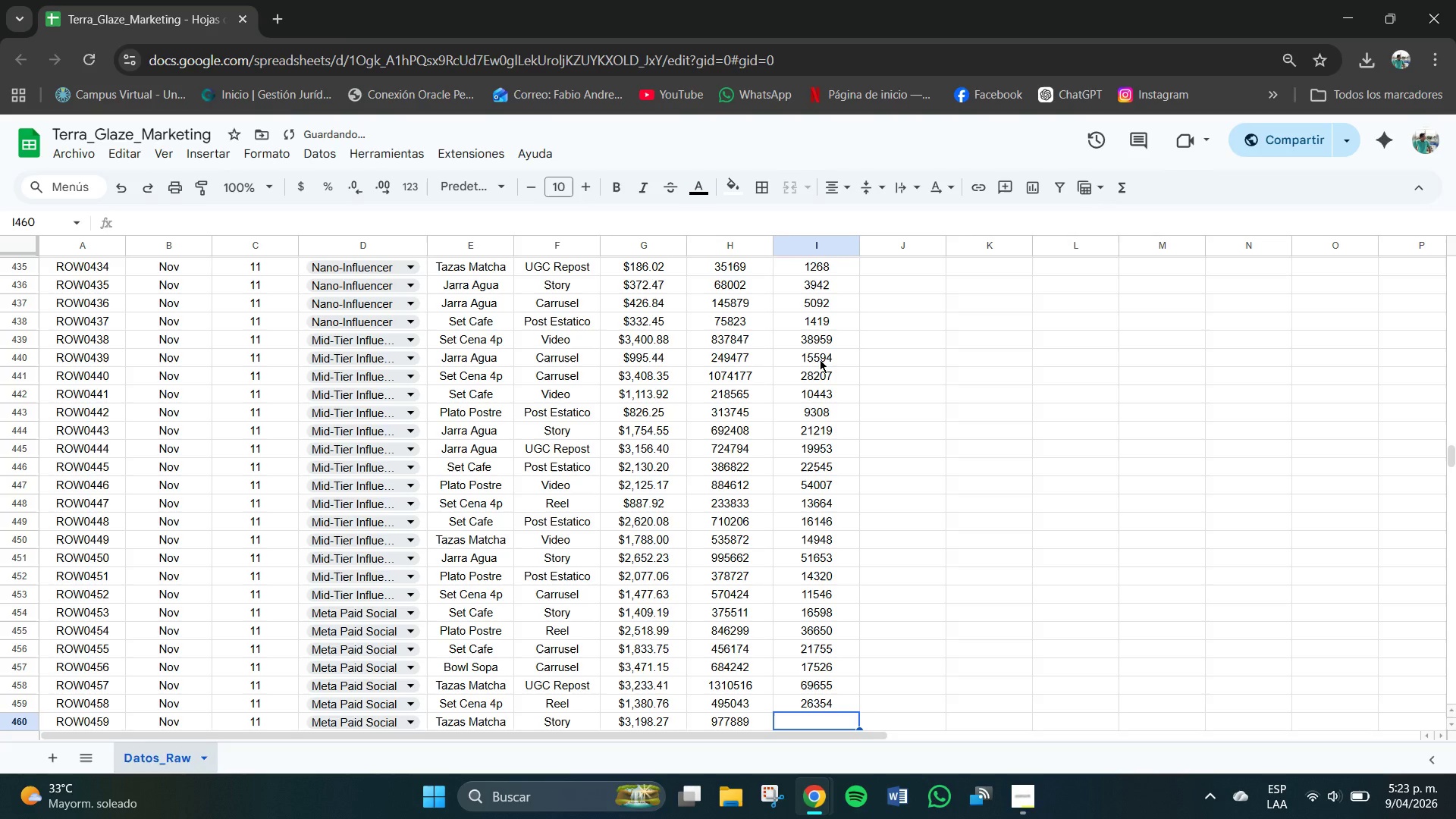 
key(Numpad6)
 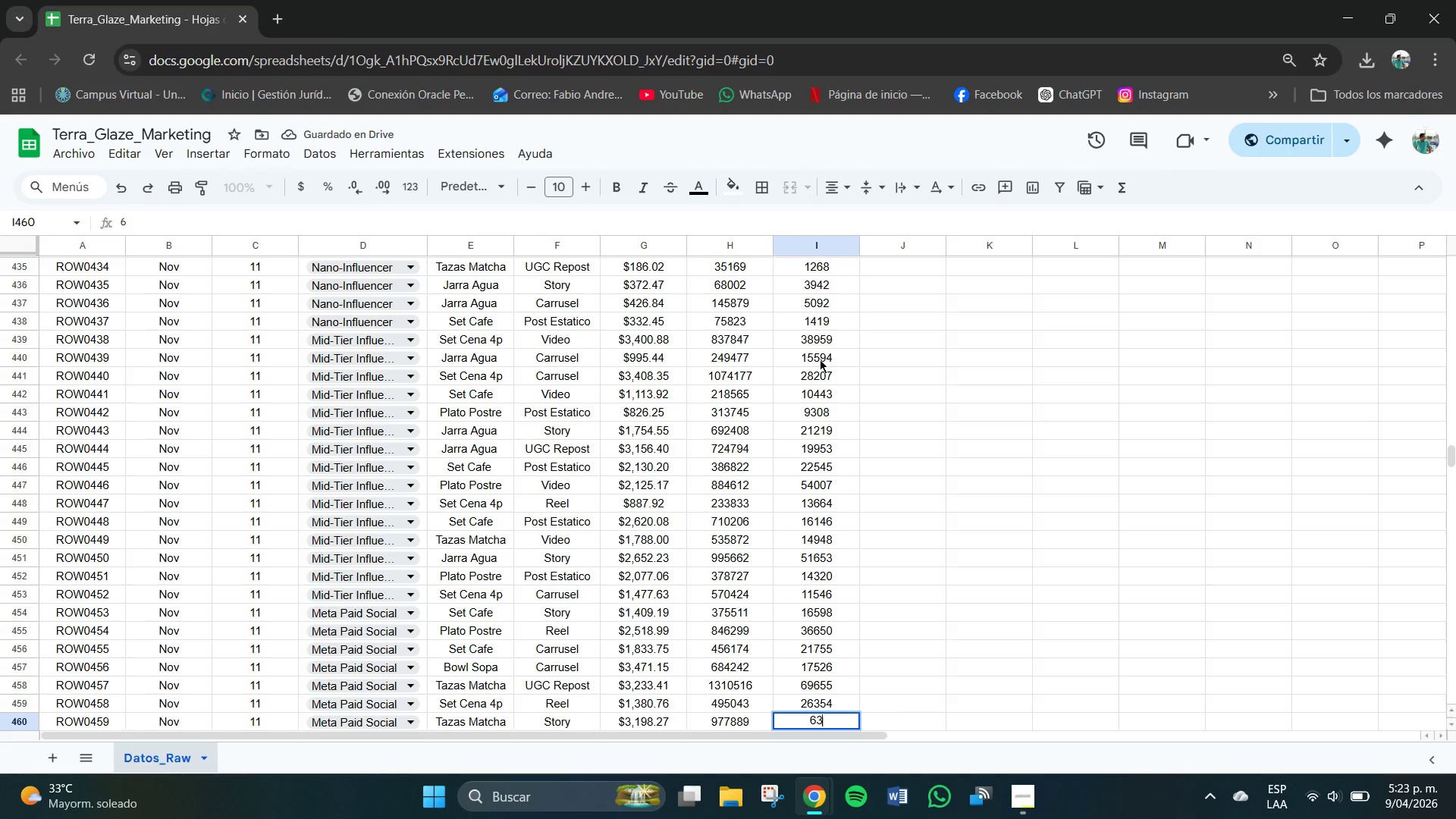 
key(Numpad3)
 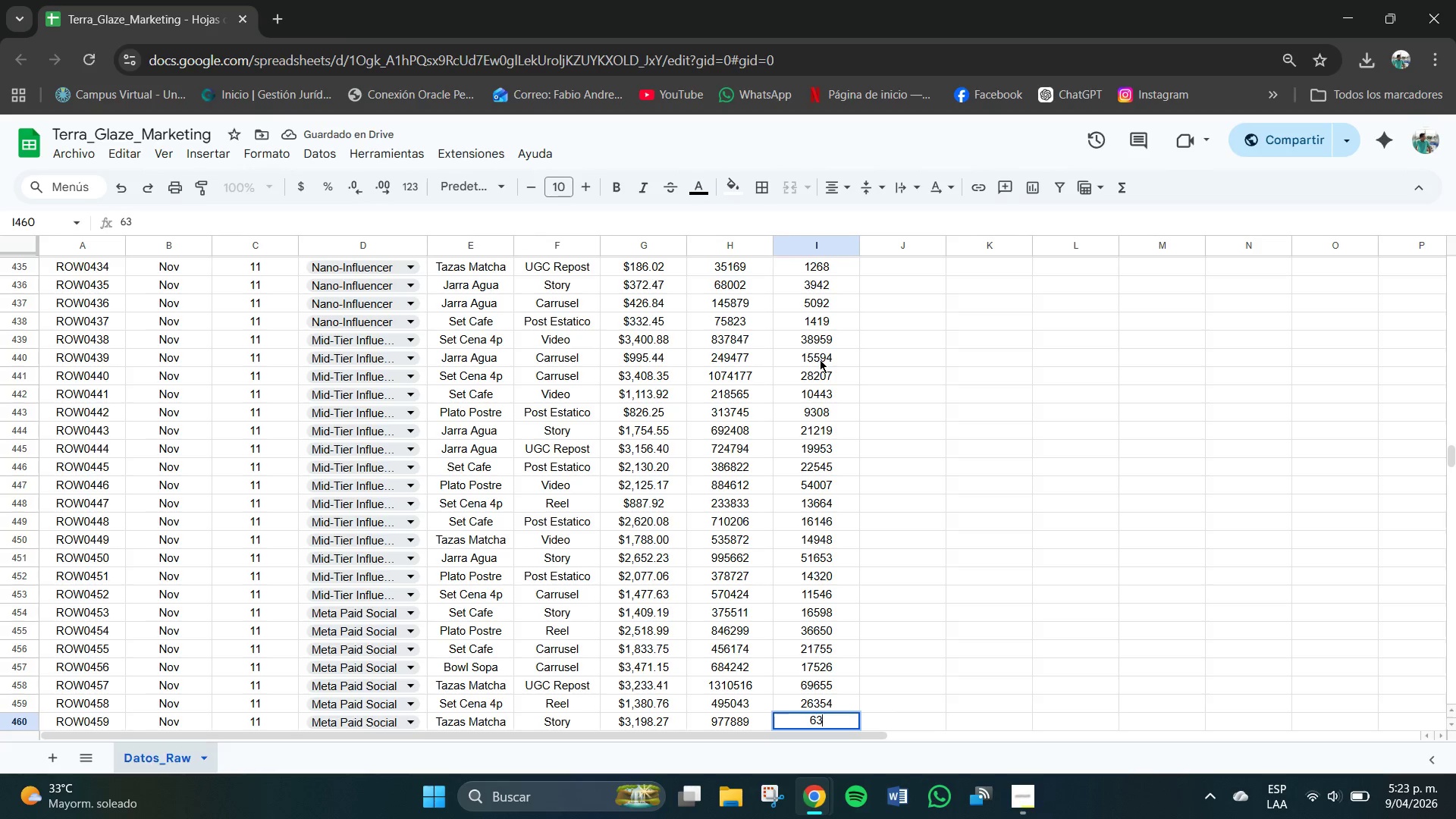 
key(Numpad3)
 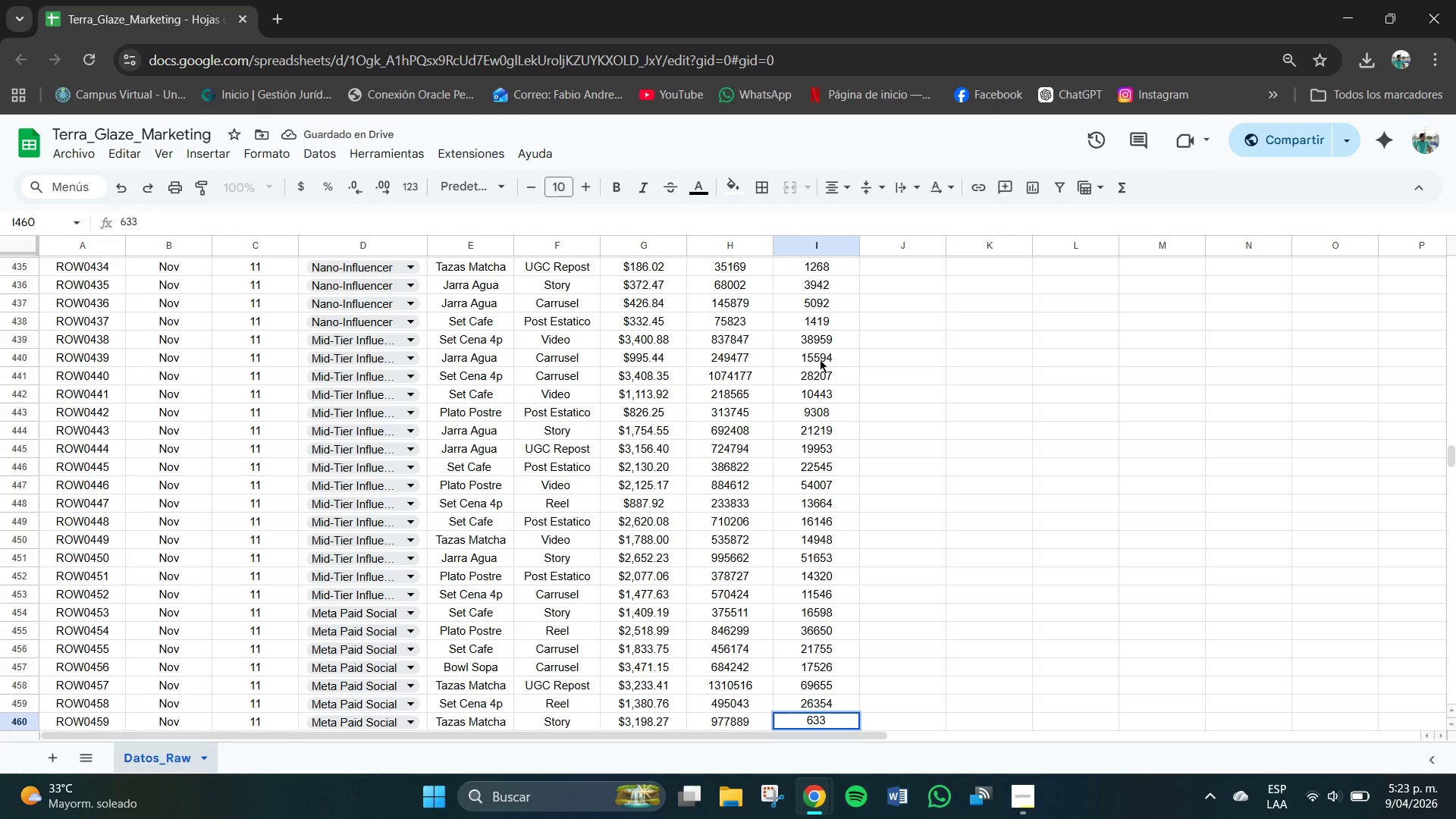 
key(Numpad7)
 